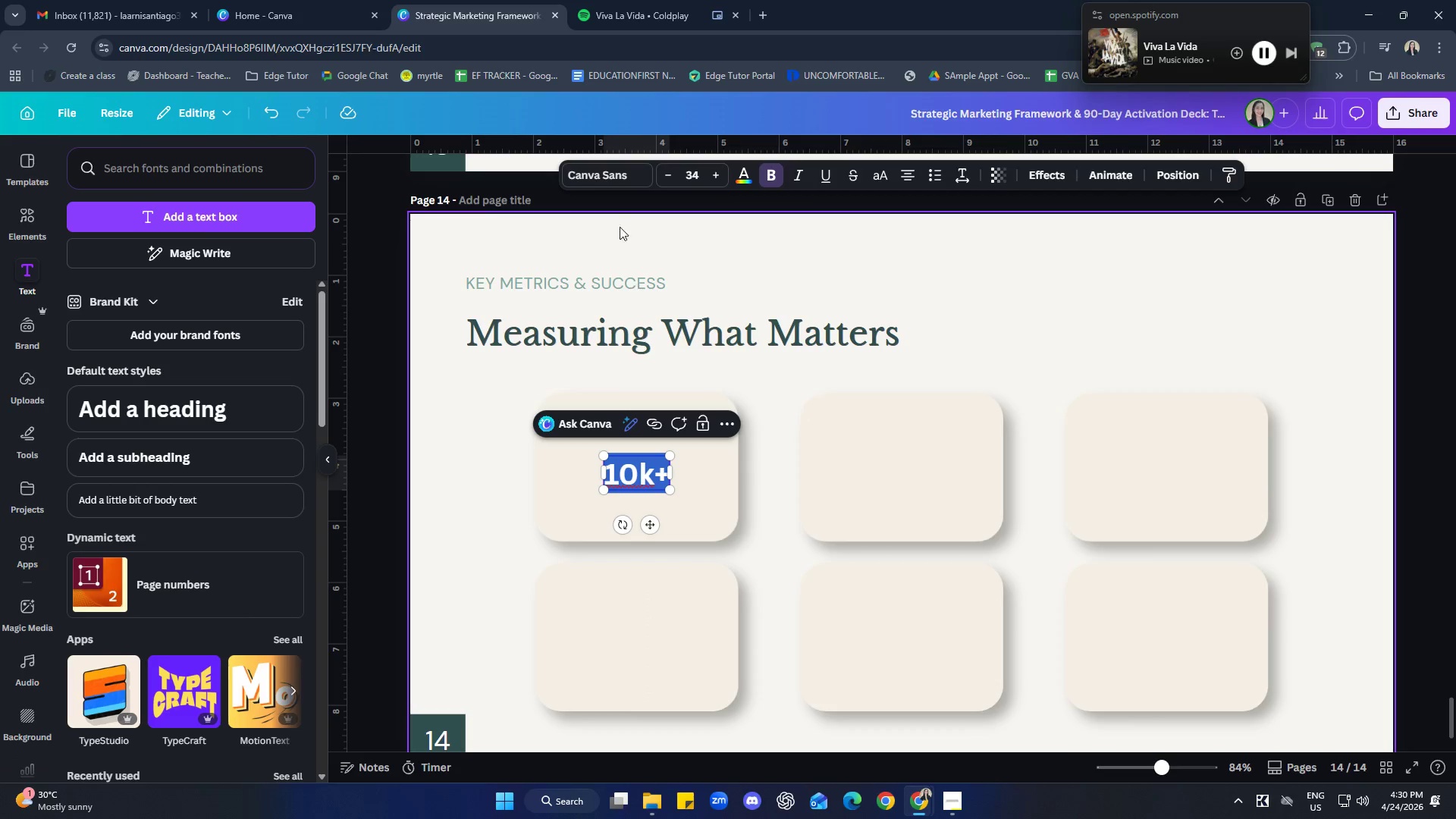 
left_click([610, 177])
 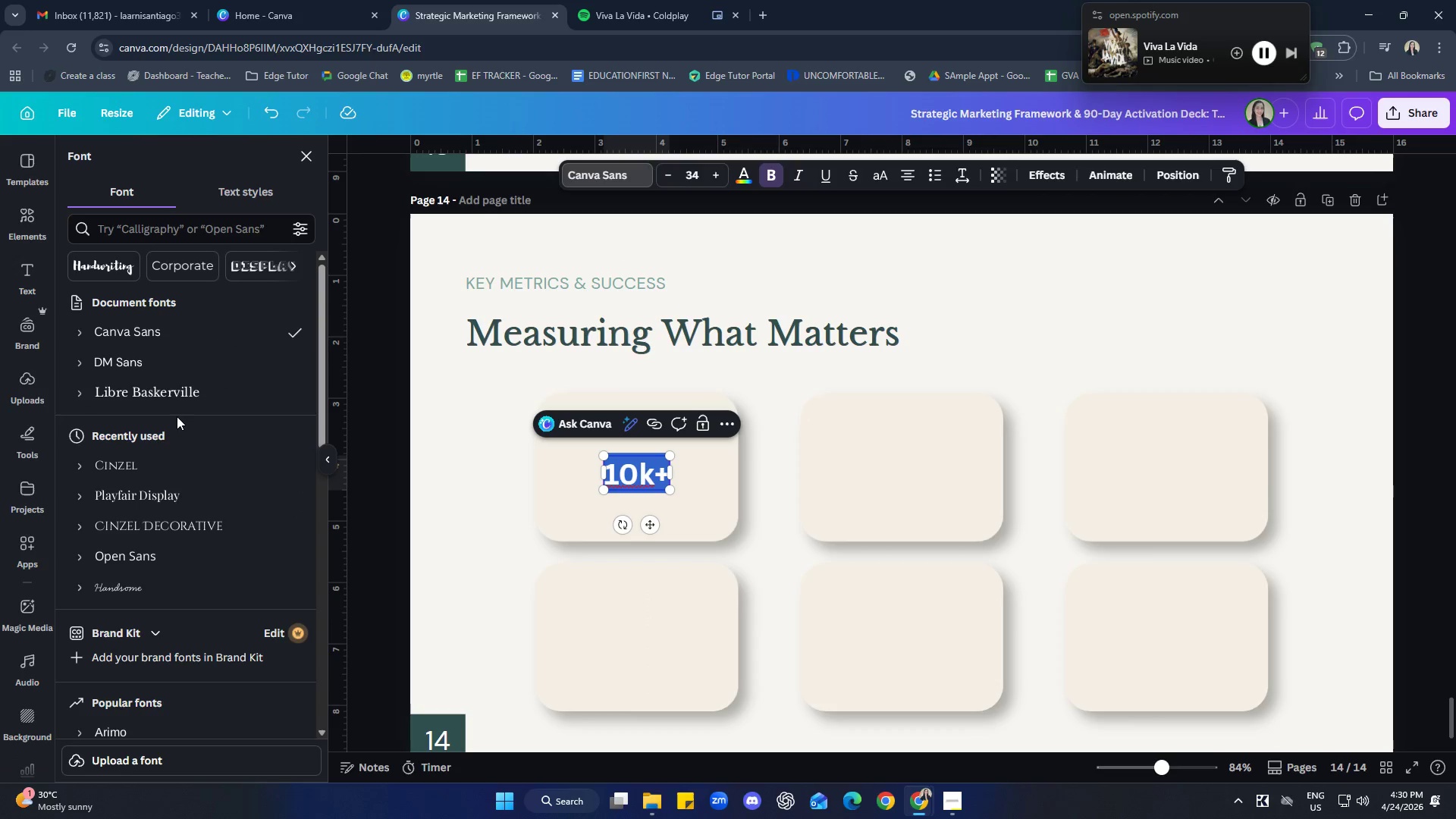 
left_click([168, 397])
 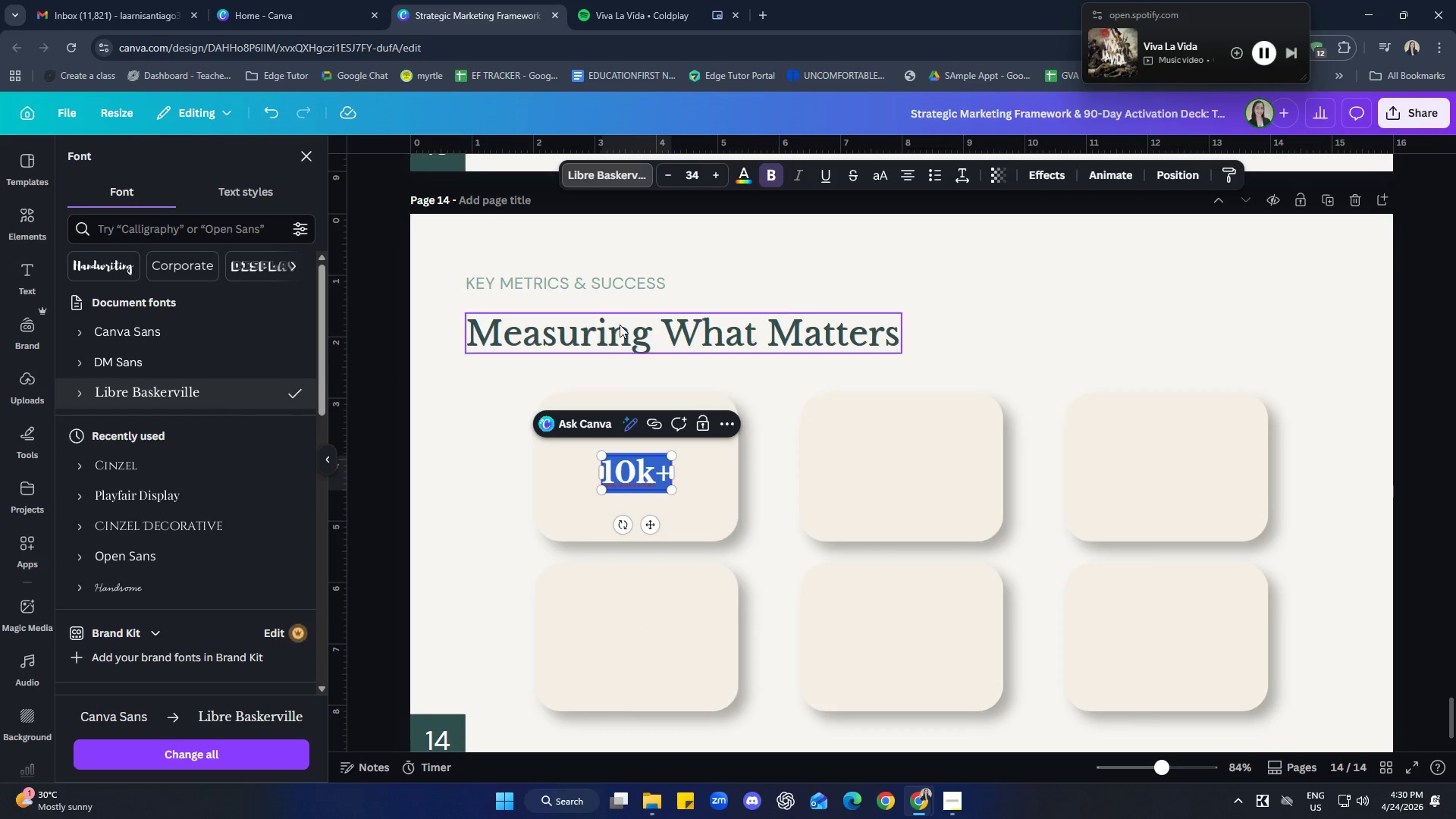 
left_click([770, 173])
 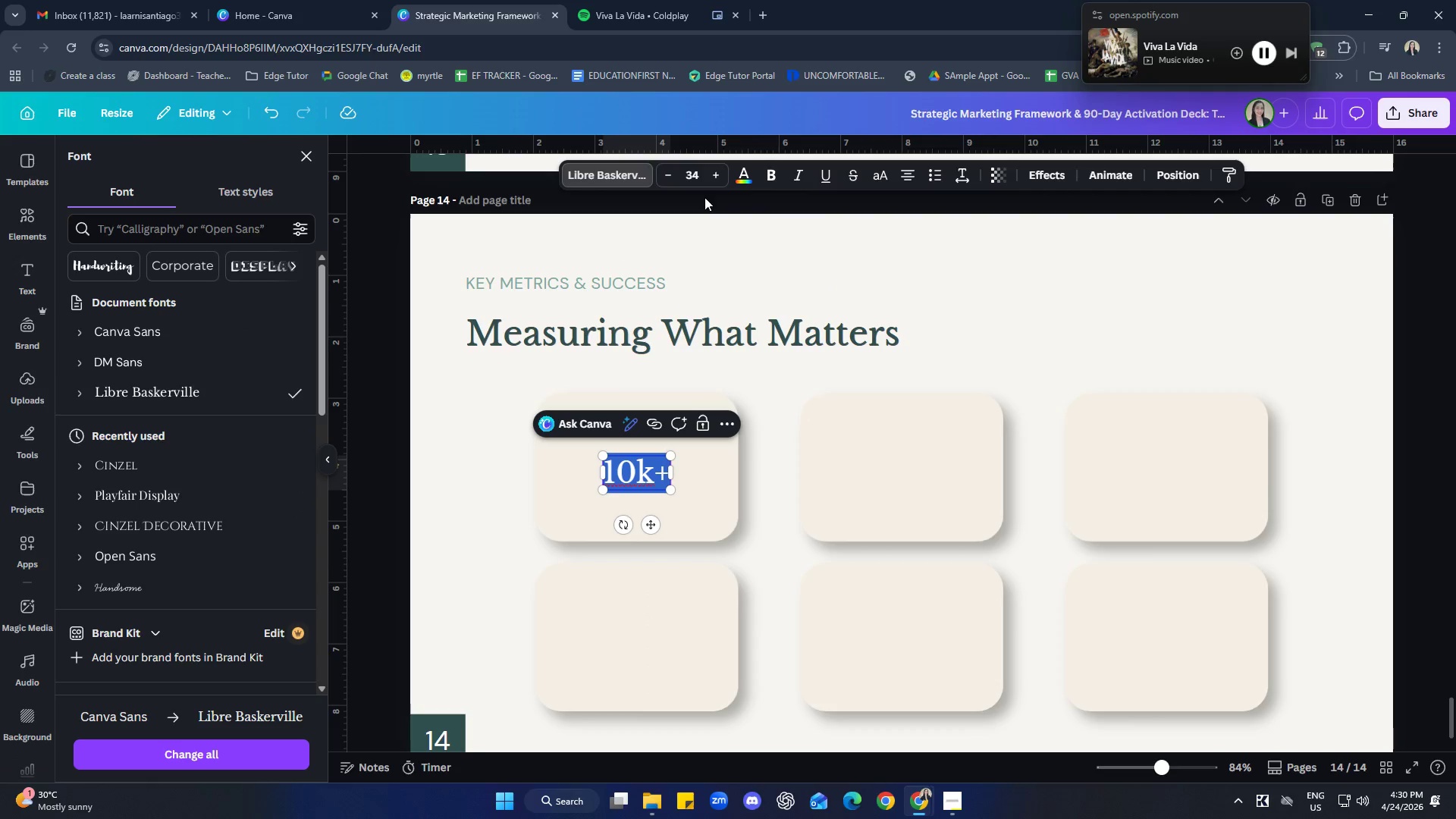 
double_click([720, 174])
 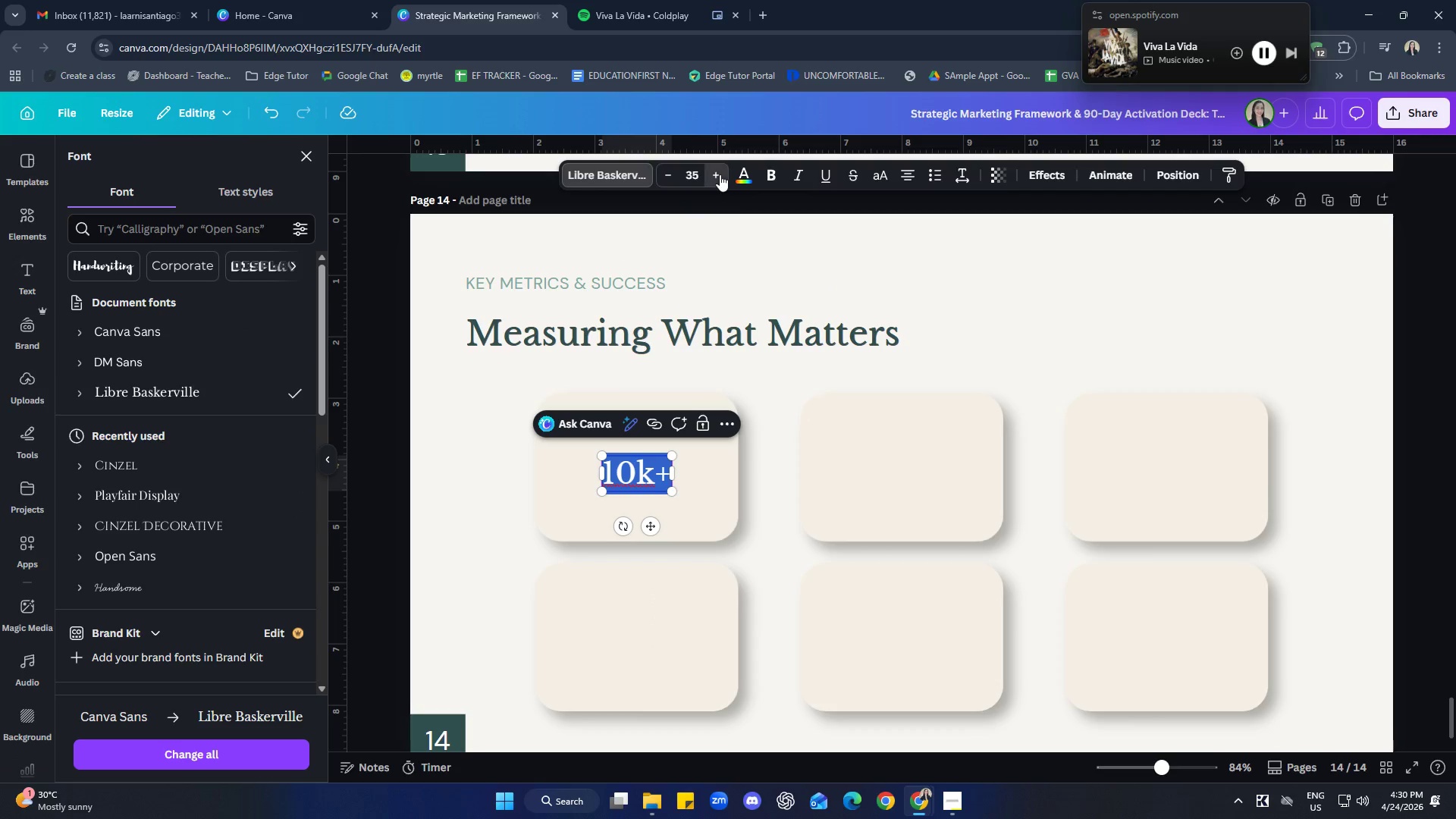 
triple_click([720, 174])
 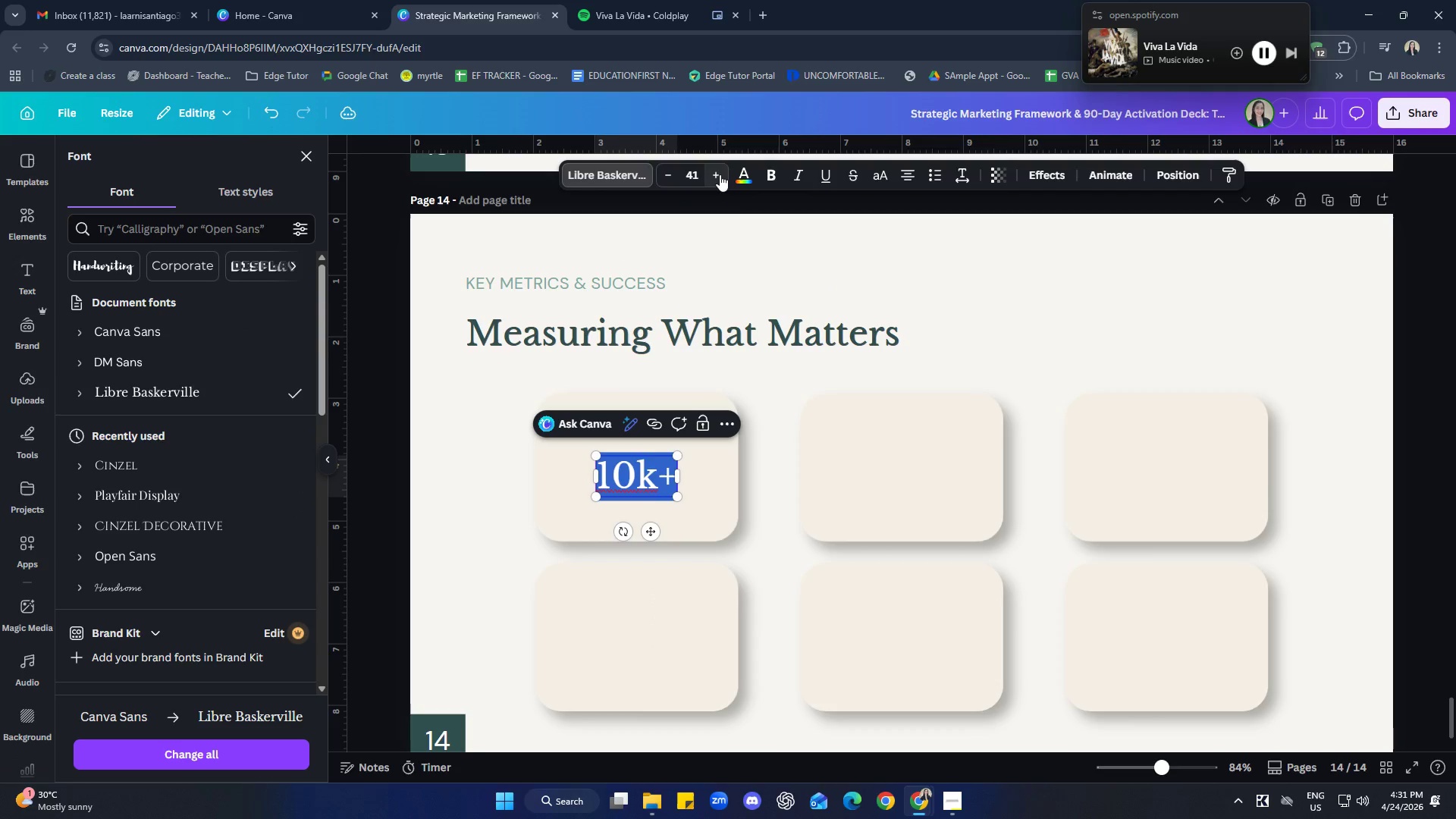 
triple_click([720, 174])
 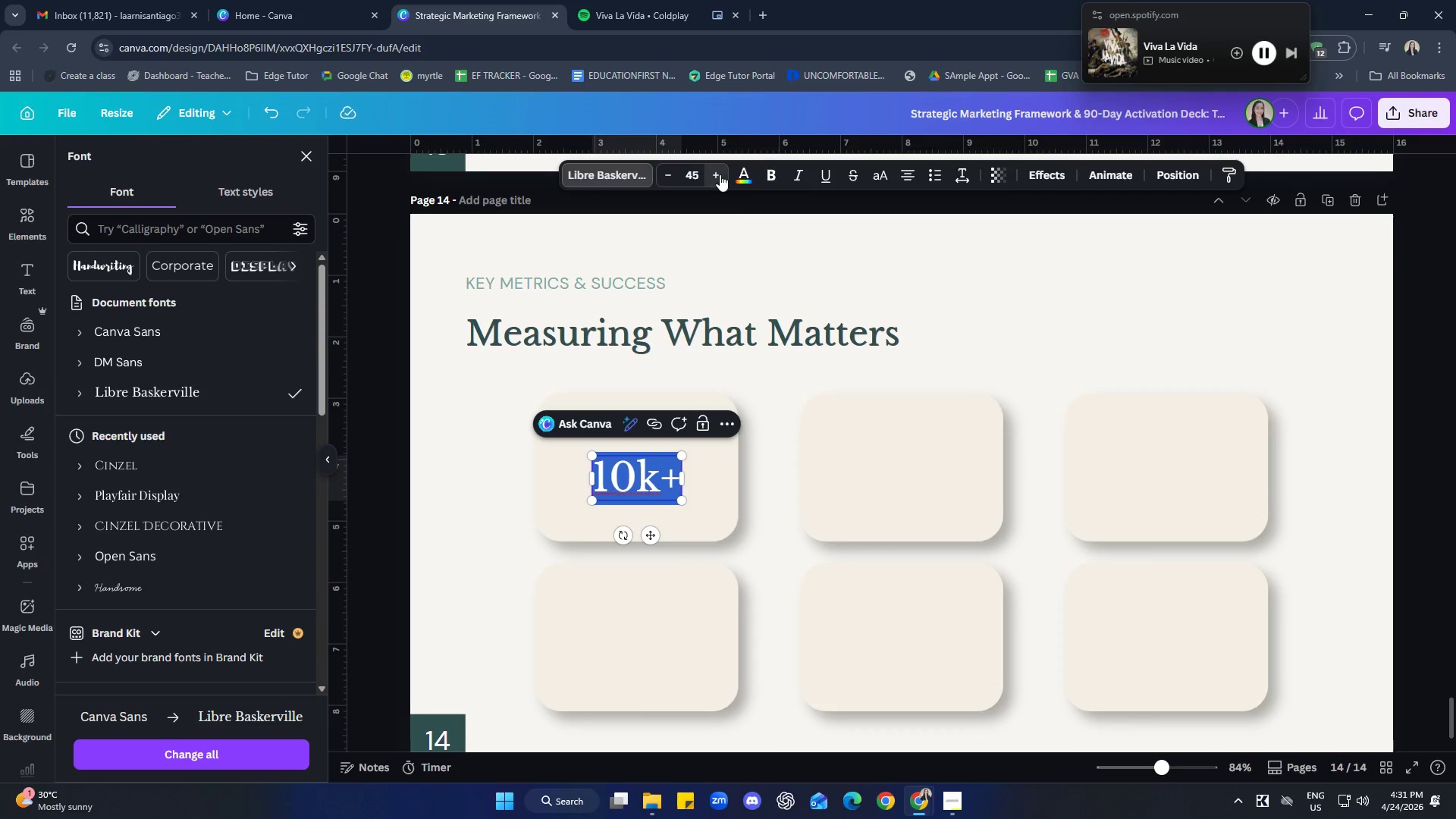 
double_click([720, 174])
 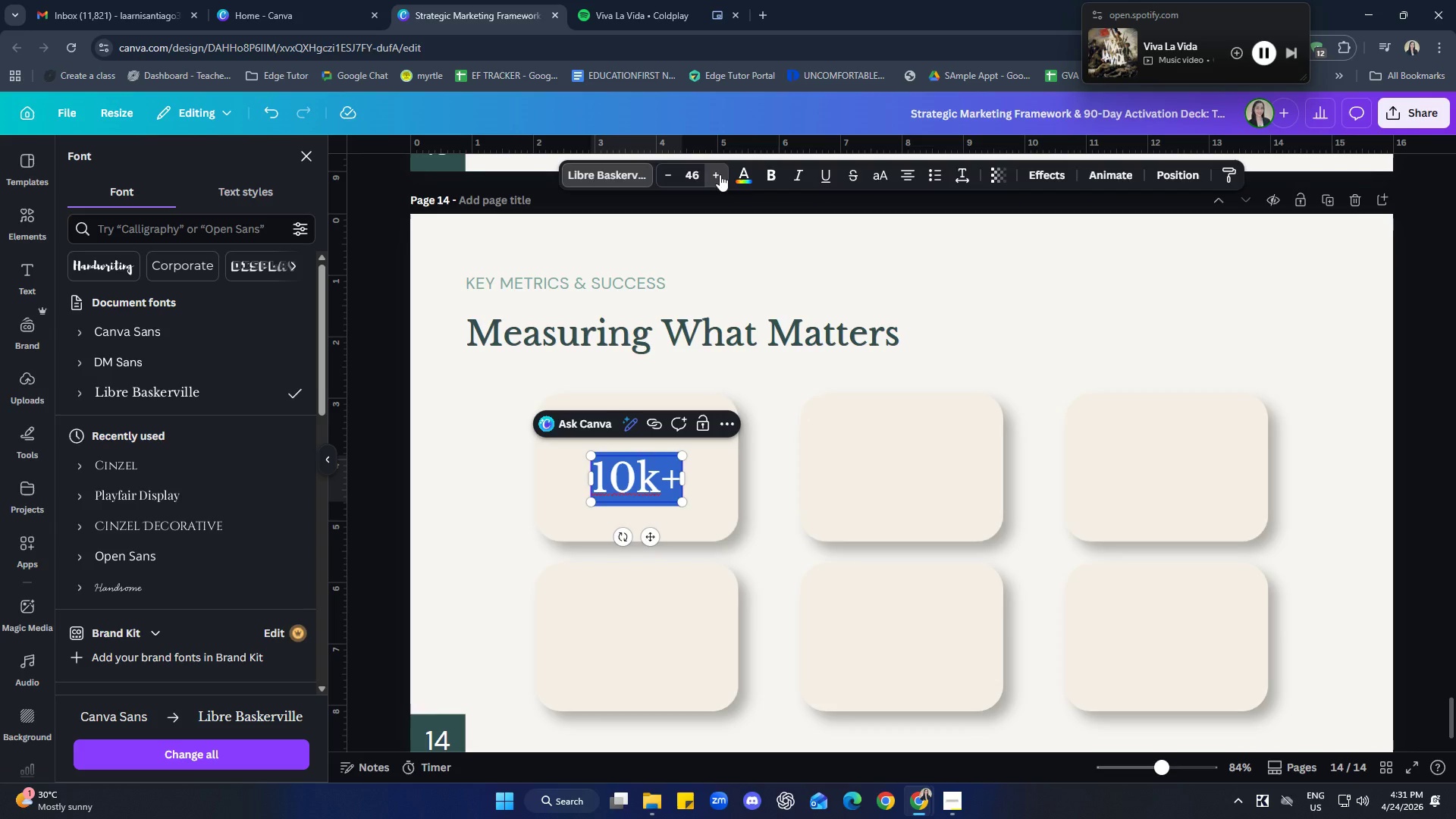 
triple_click([720, 174])
 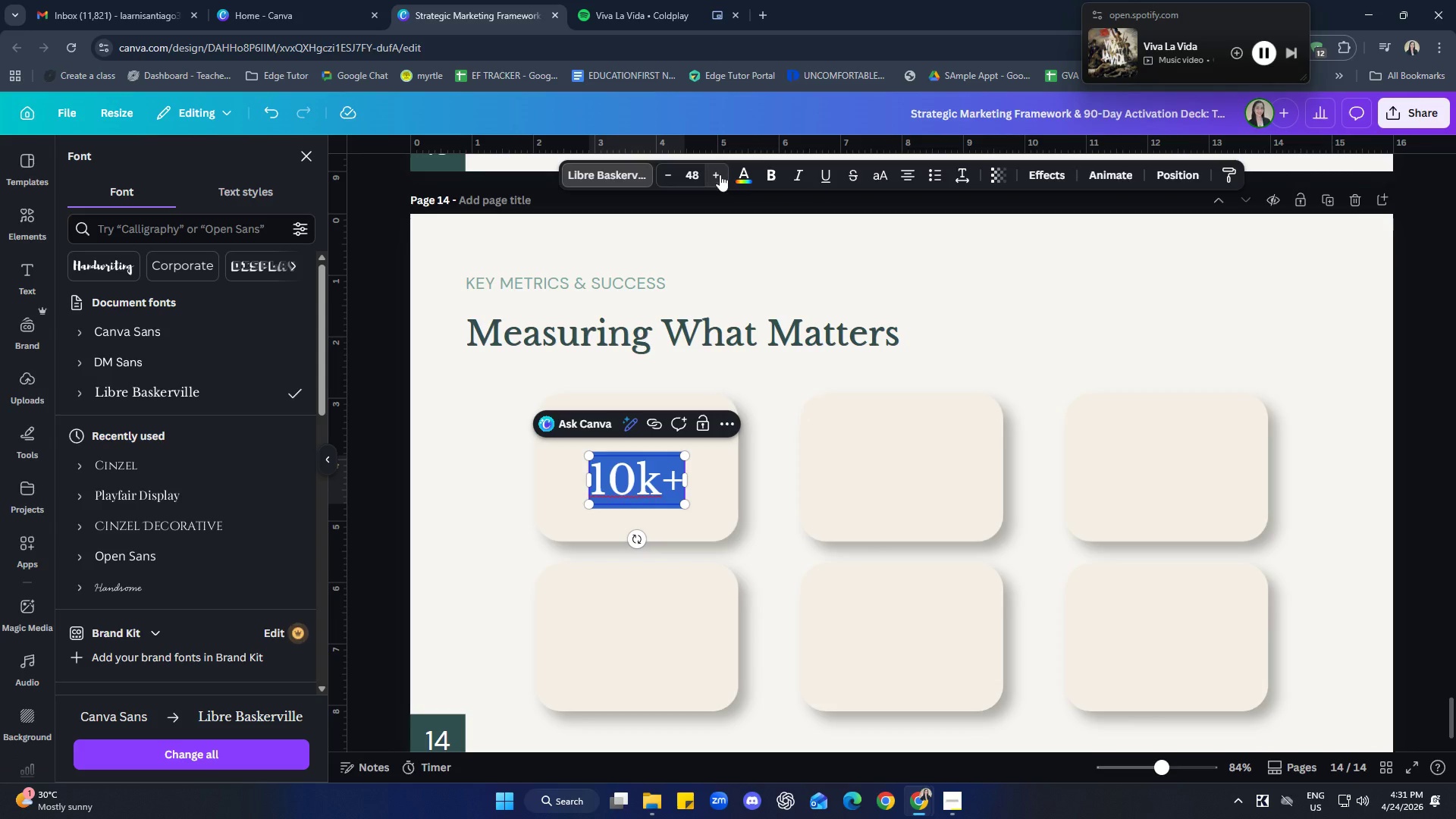 
triple_click([720, 174])
 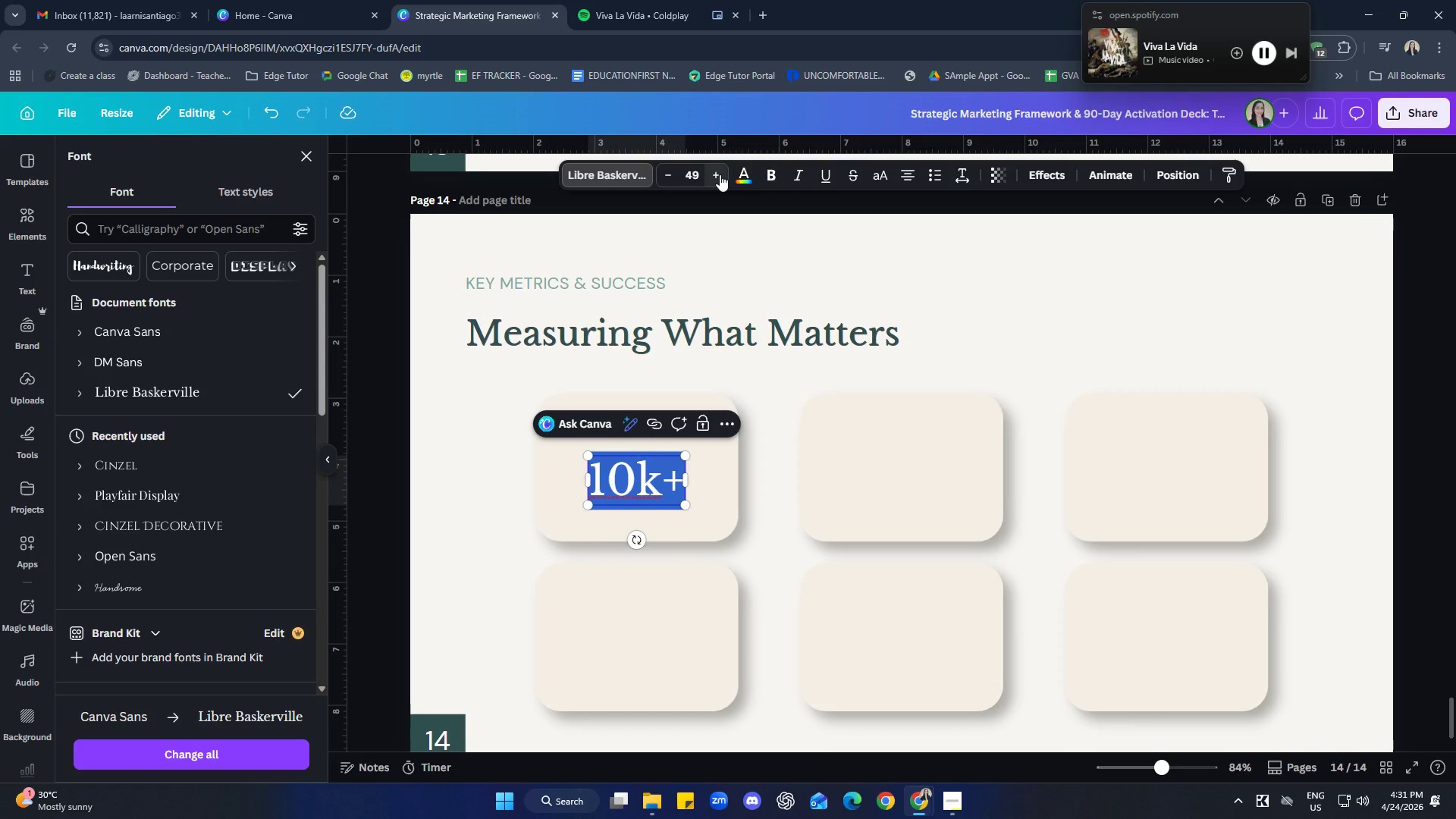 
left_click([720, 174])
 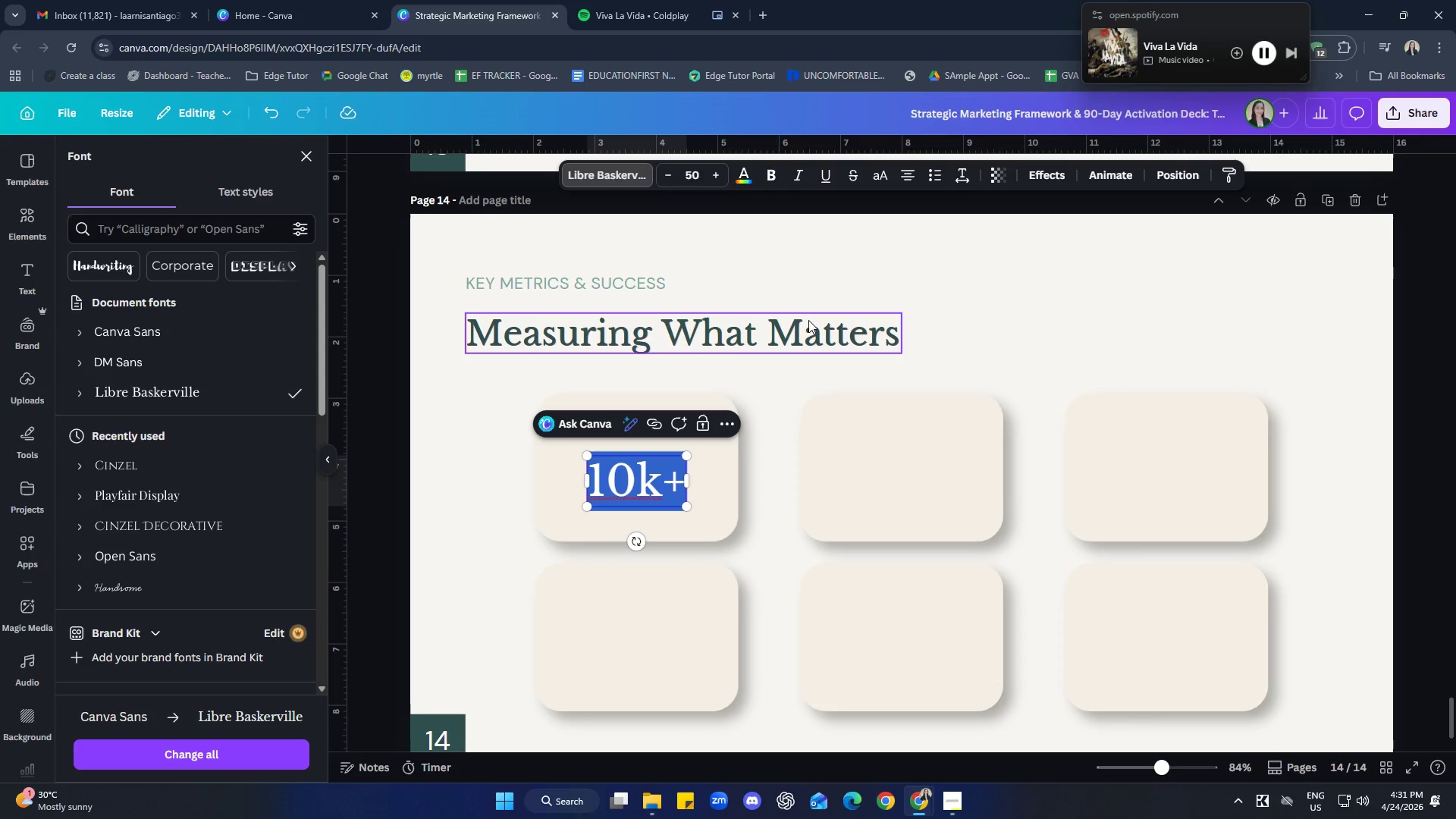 
left_click([935, 328])
 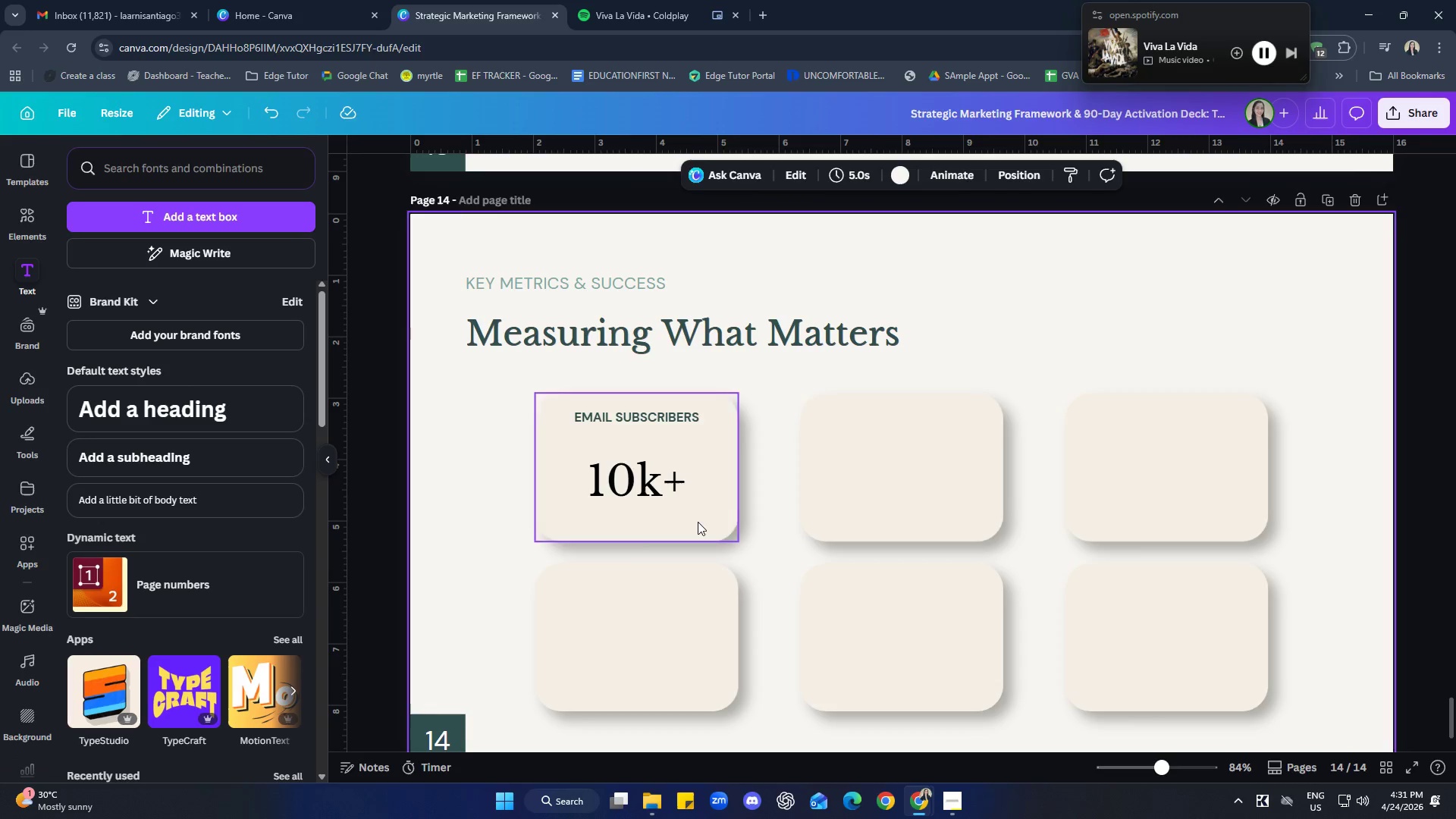 
left_click([642, 467])
 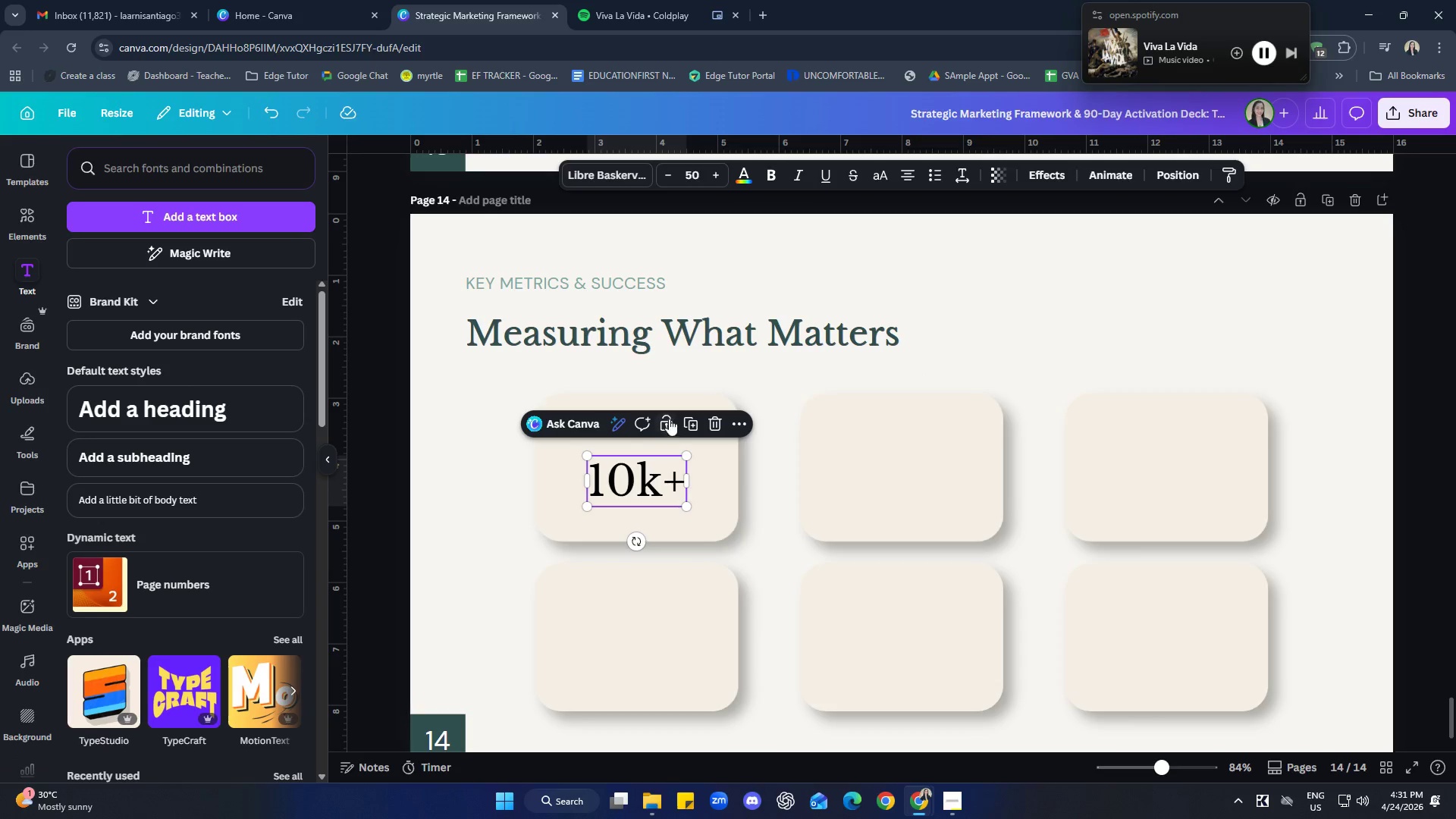 
left_click([632, 477])
 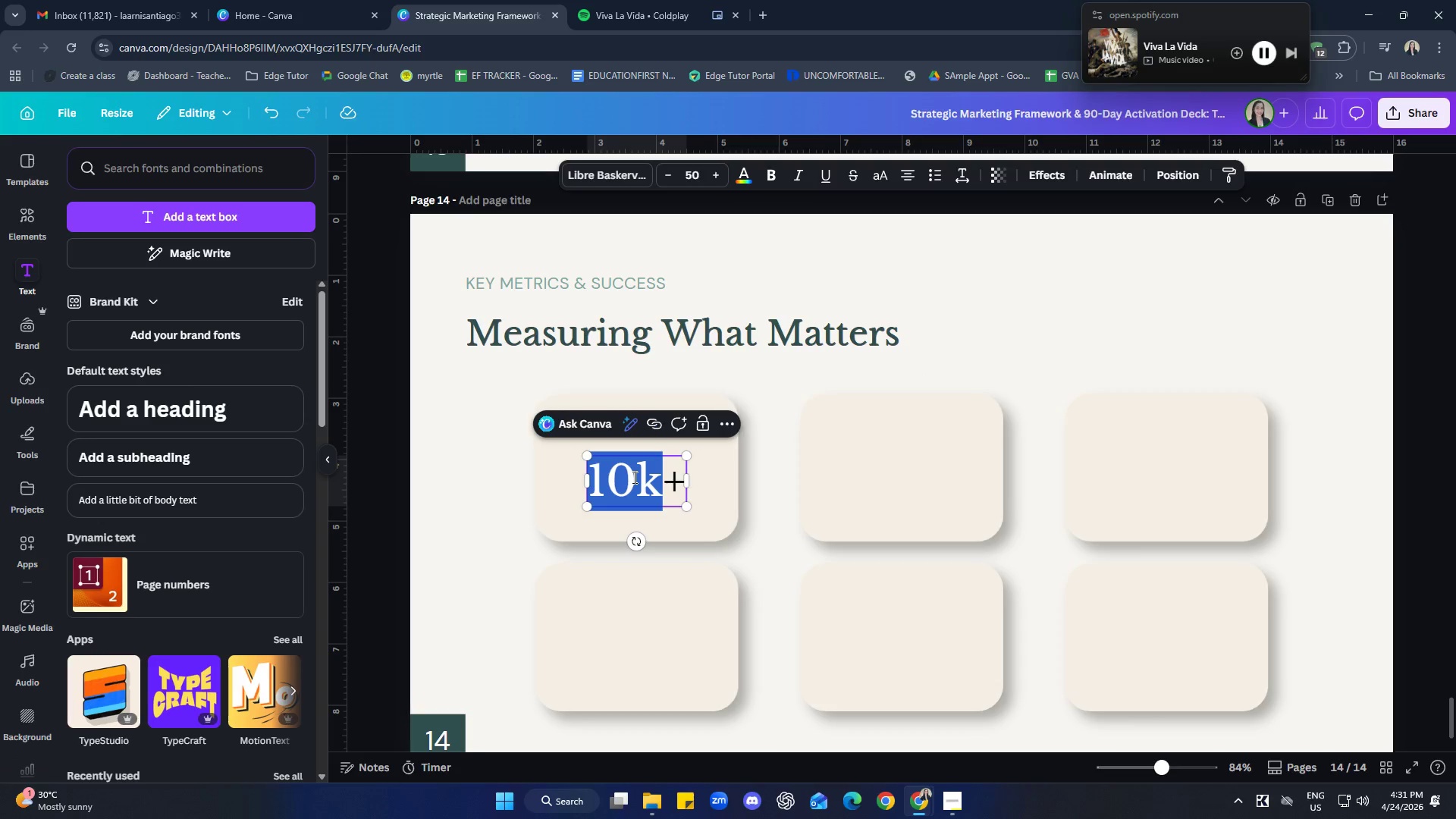 
triple_click([633, 477])
 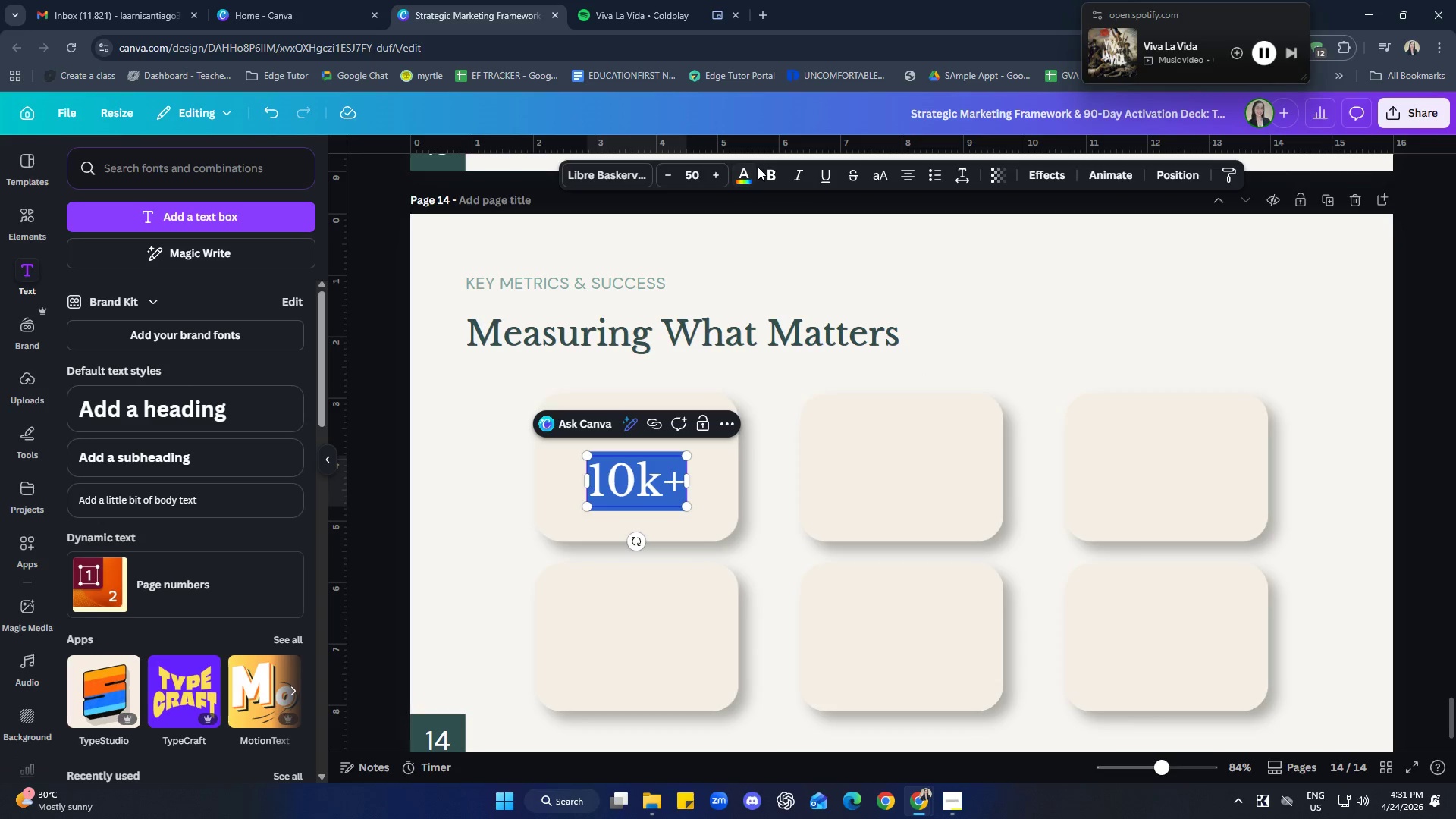 
left_click([742, 172])
 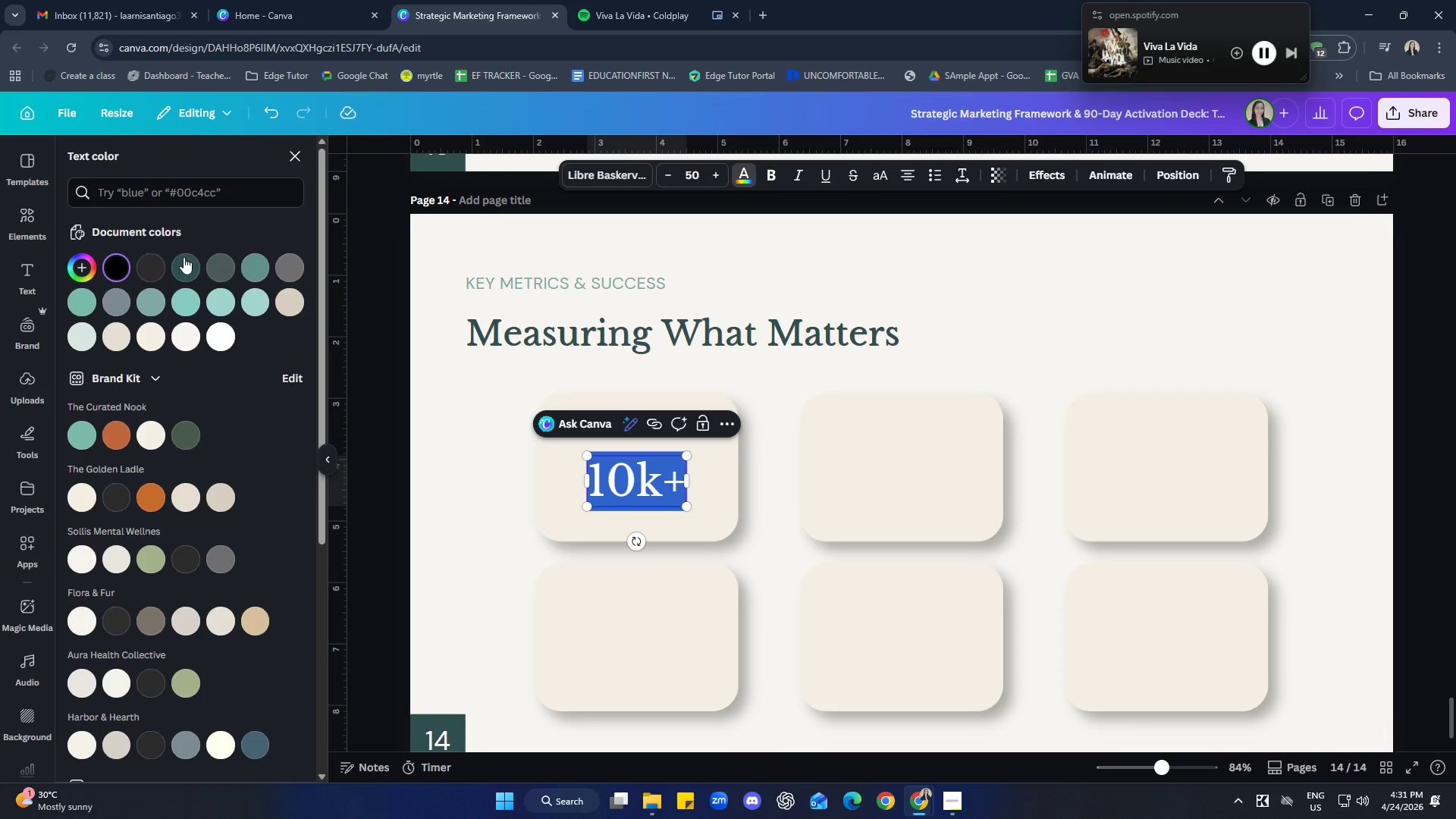 
left_click([188, 262])
 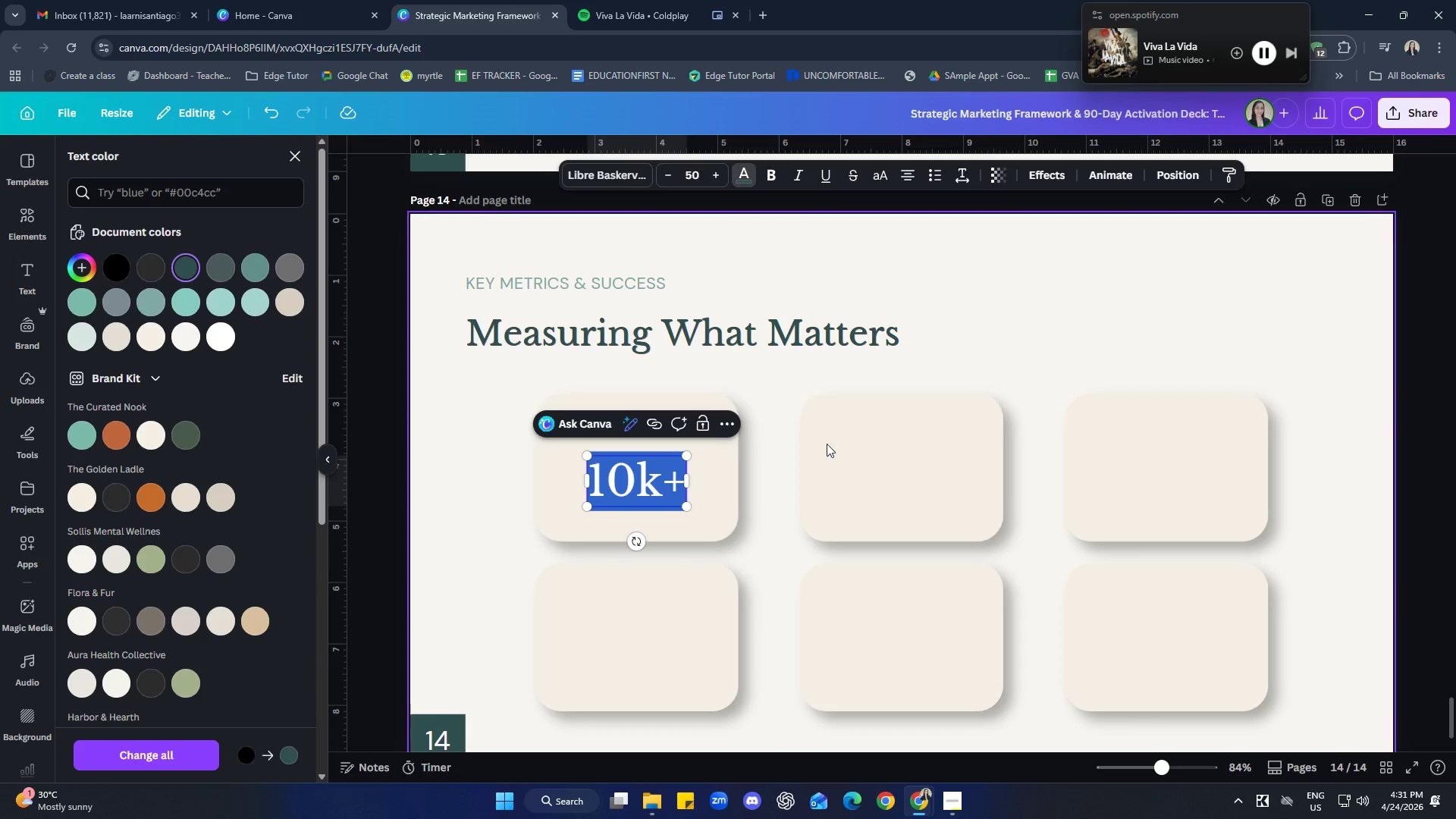 
left_click([1000, 318])
 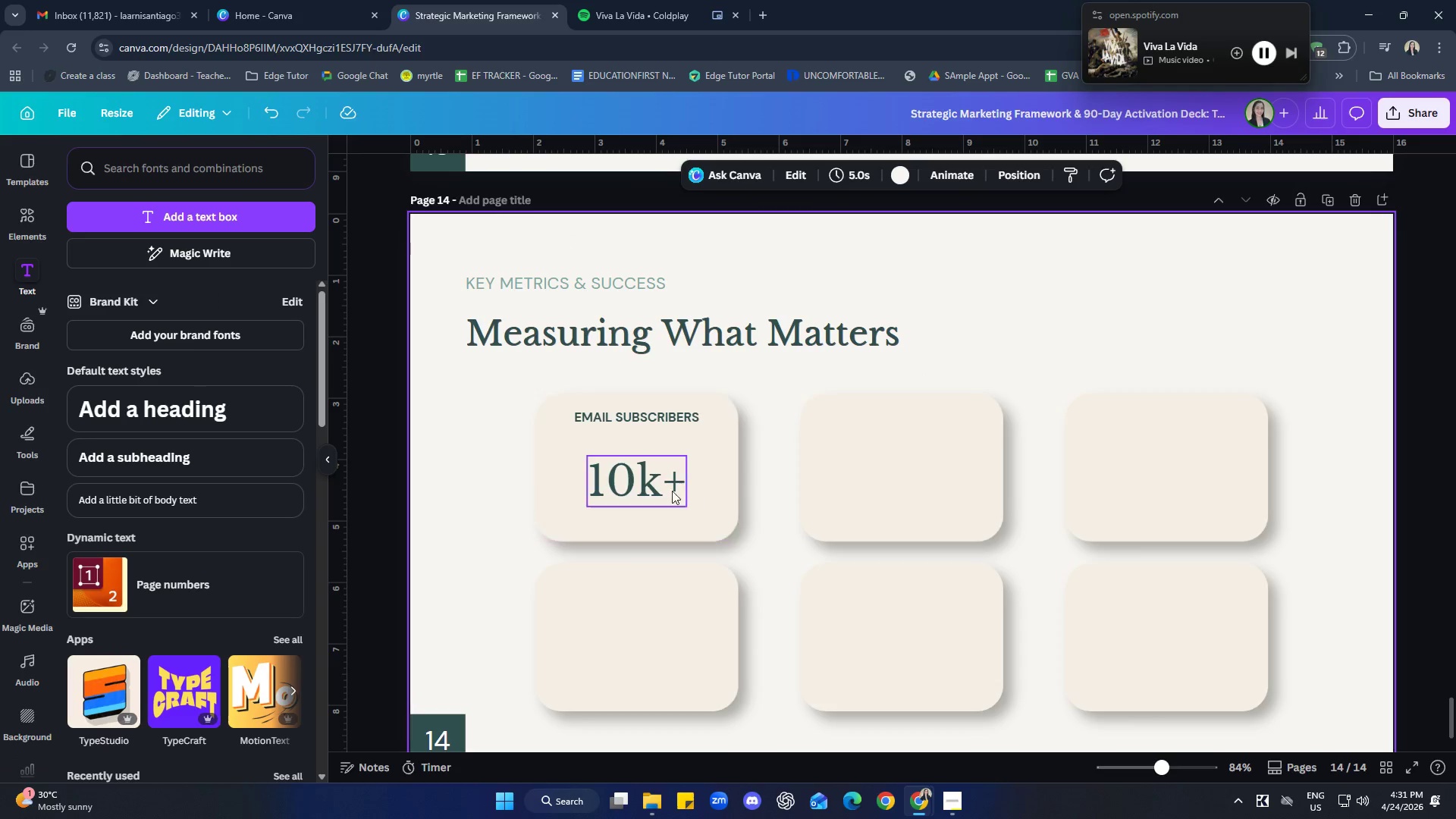 
left_click_drag(start_coordinate=[654, 478], to_coordinate=[651, 466])
 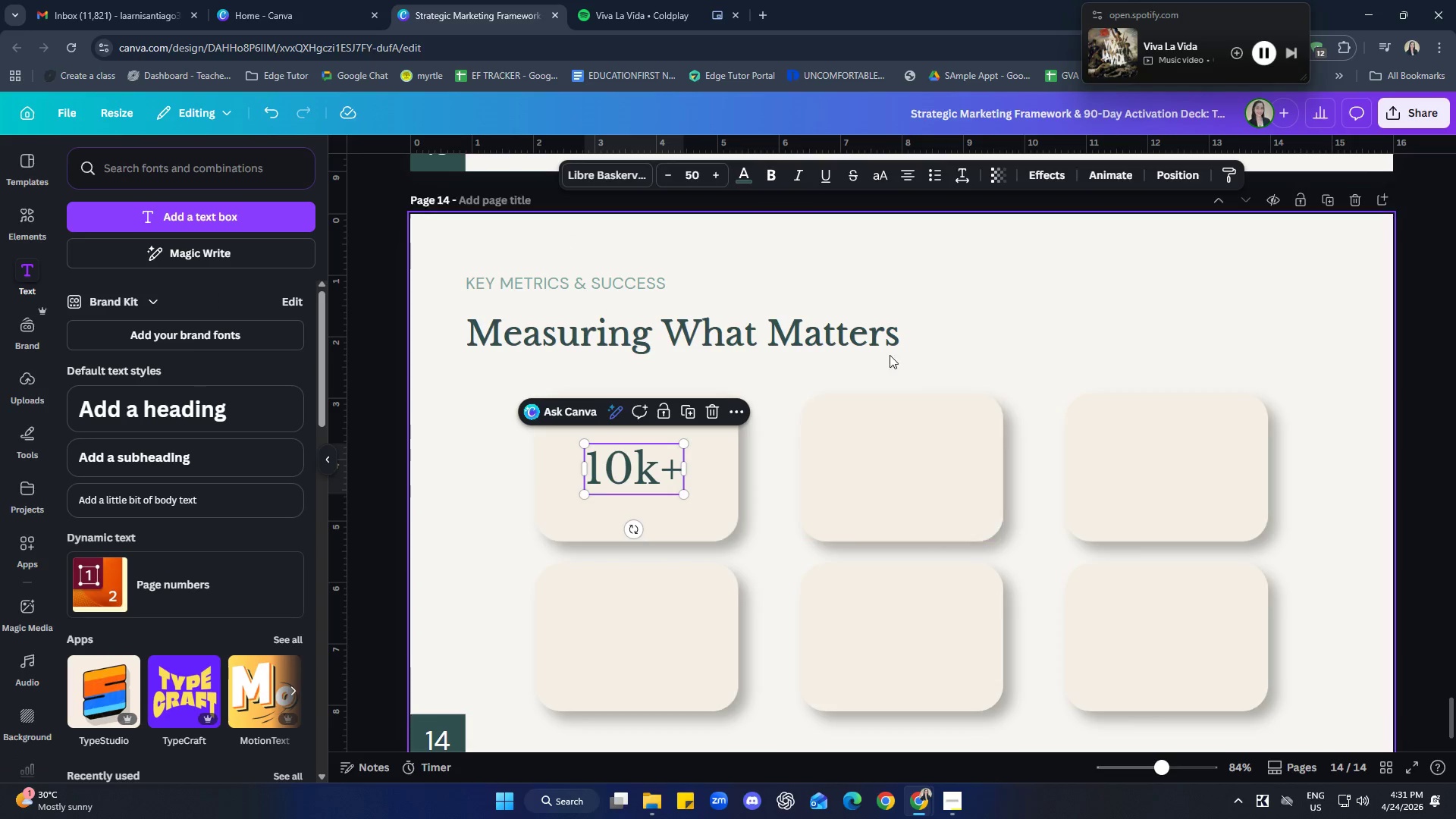 
left_click([935, 338])
 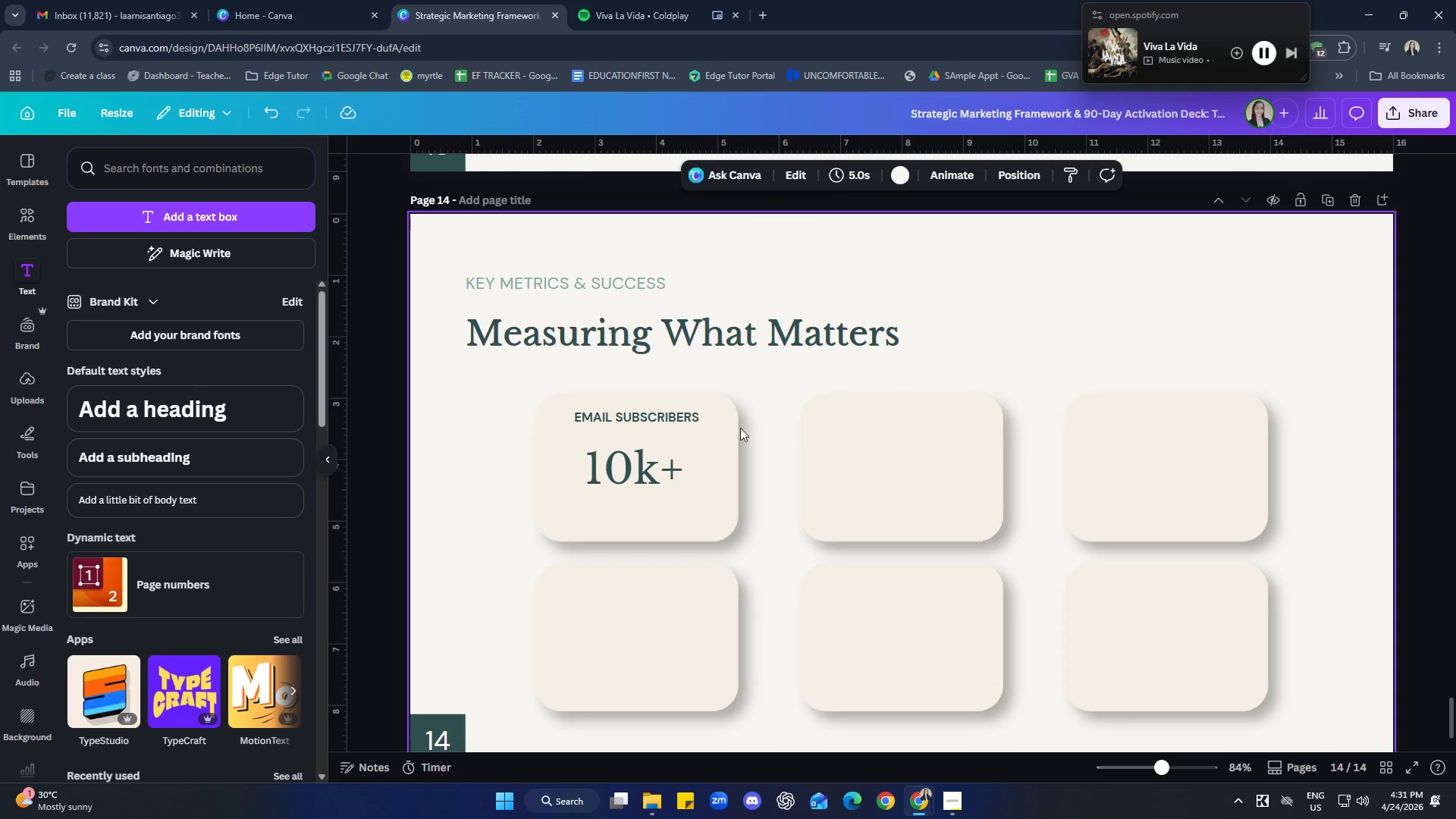 
left_click([637, 410])
 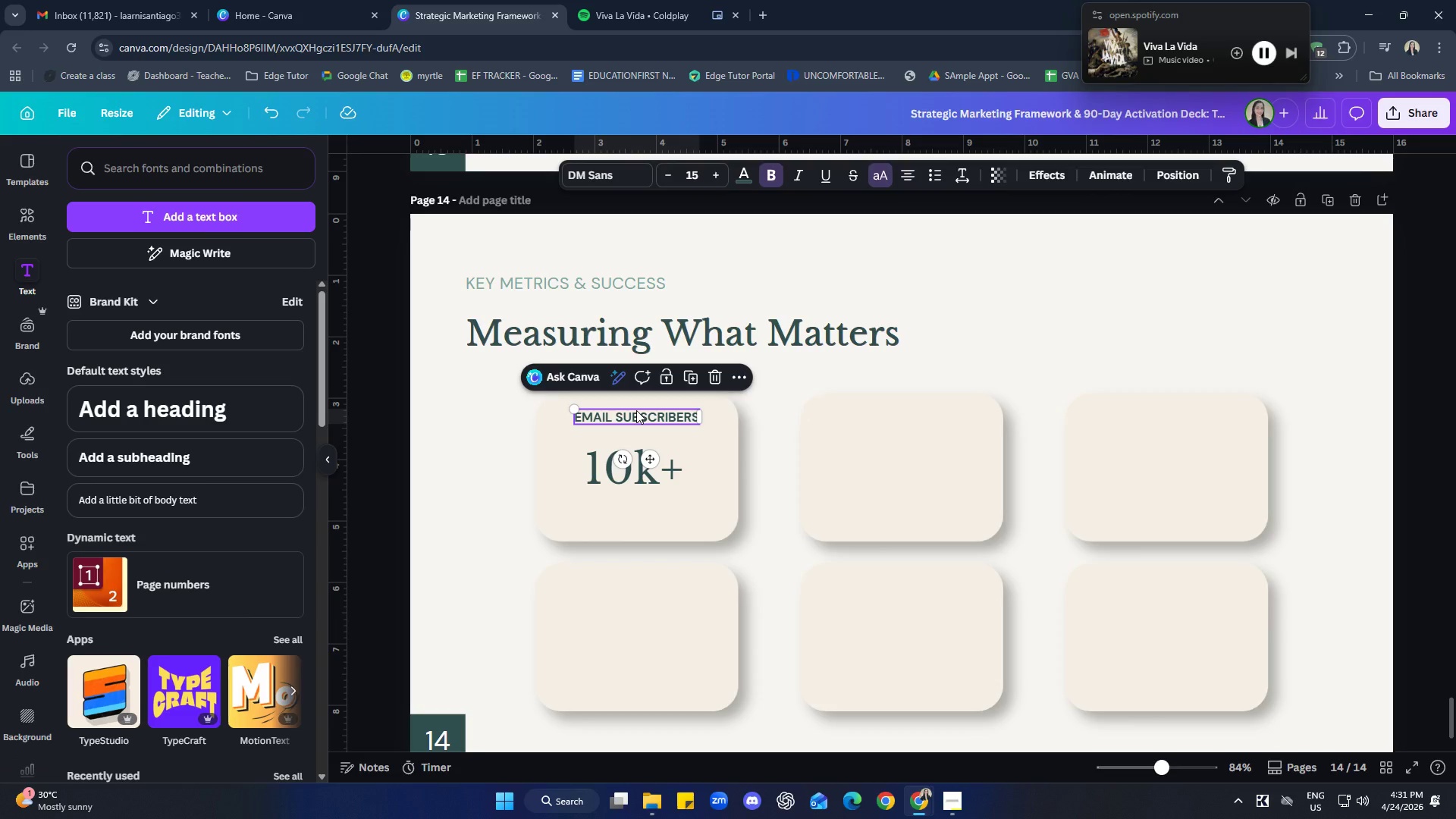 
hold_key(key=ControlLeft, duration=0.84)
 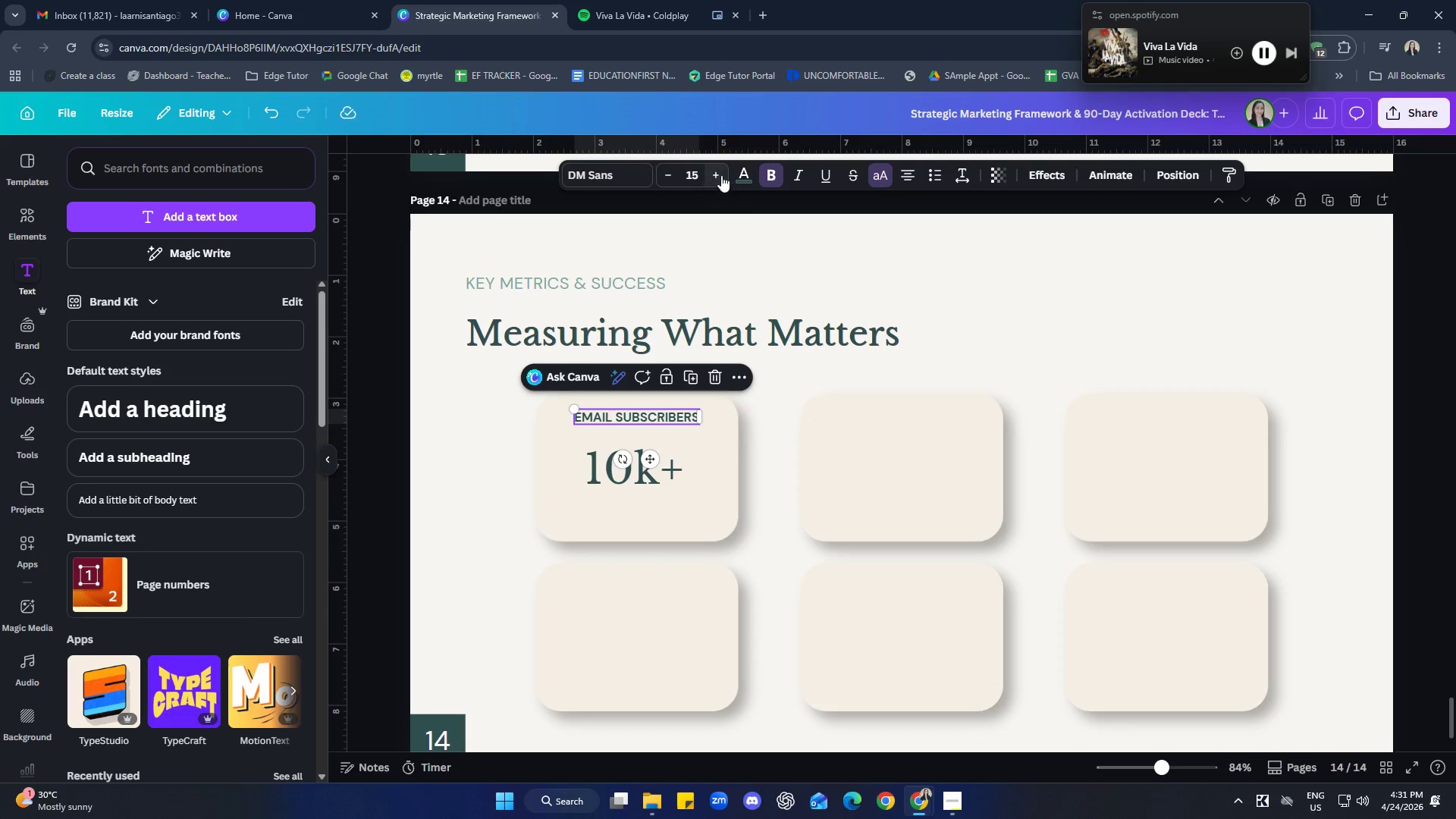 
double_click([721, 175])
 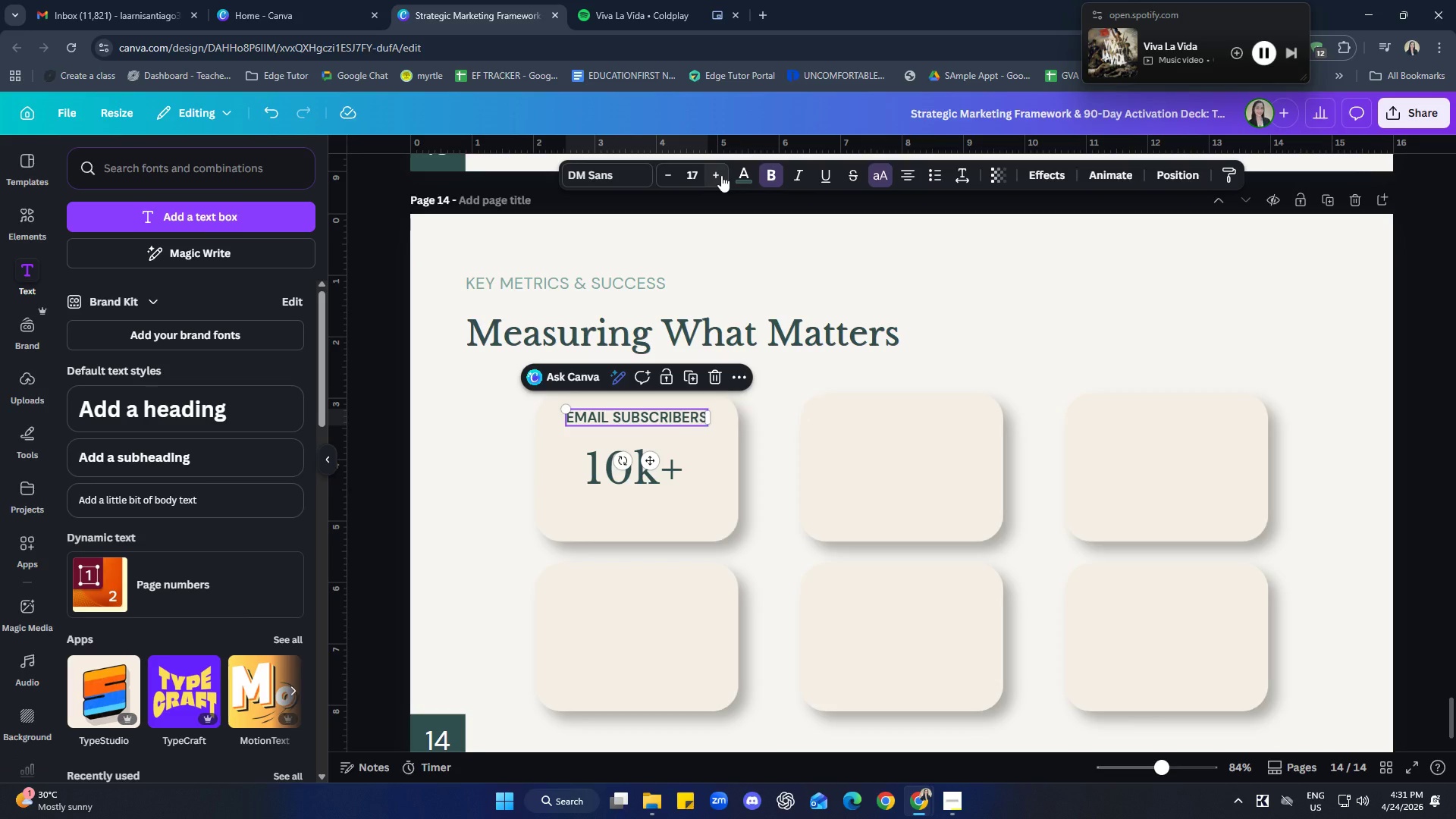 
left_click([721, 175])
 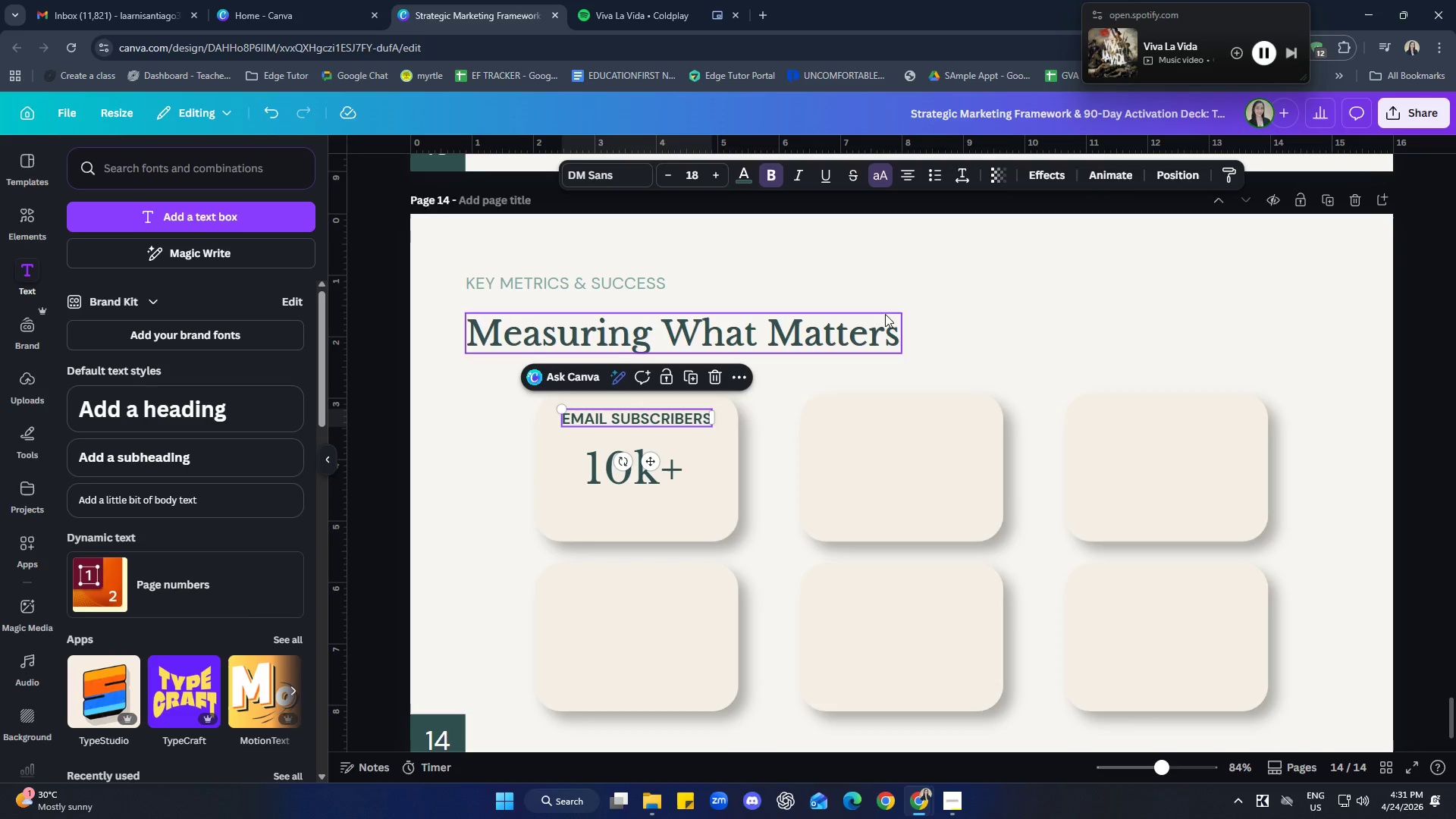 
left_click([992, 269])
 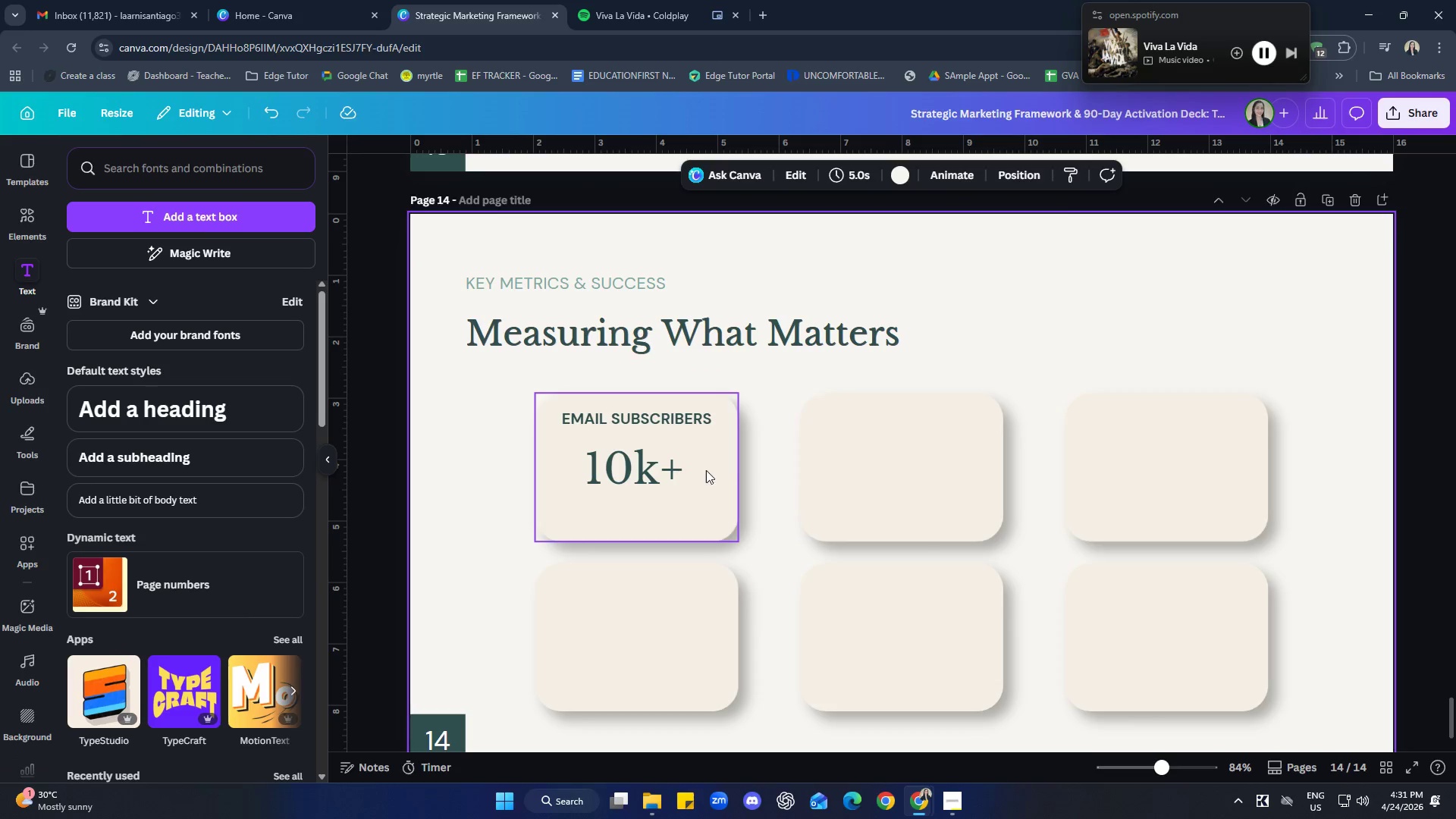 
double_click([672, 421])
 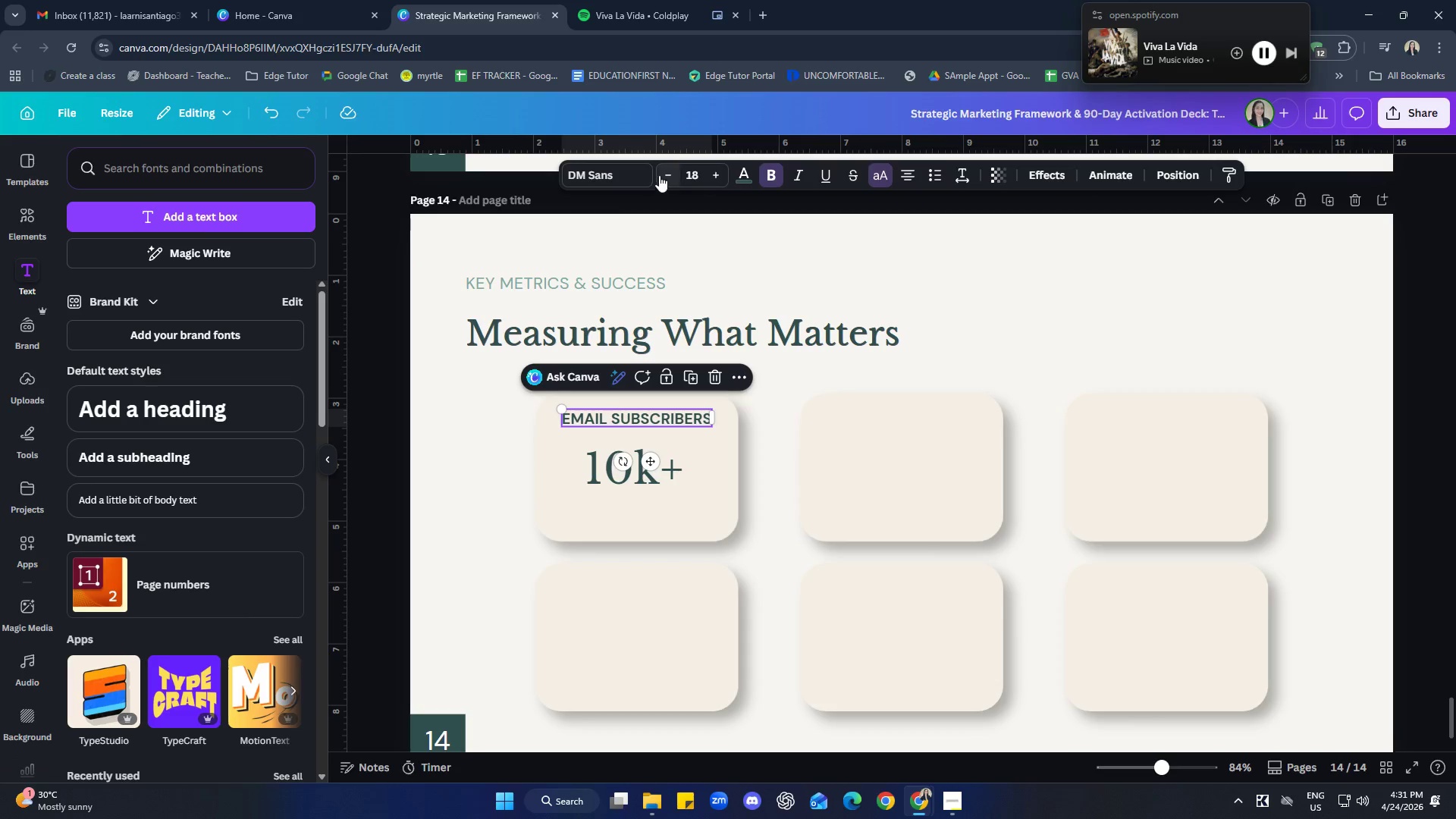 
double_click([662, 171])
 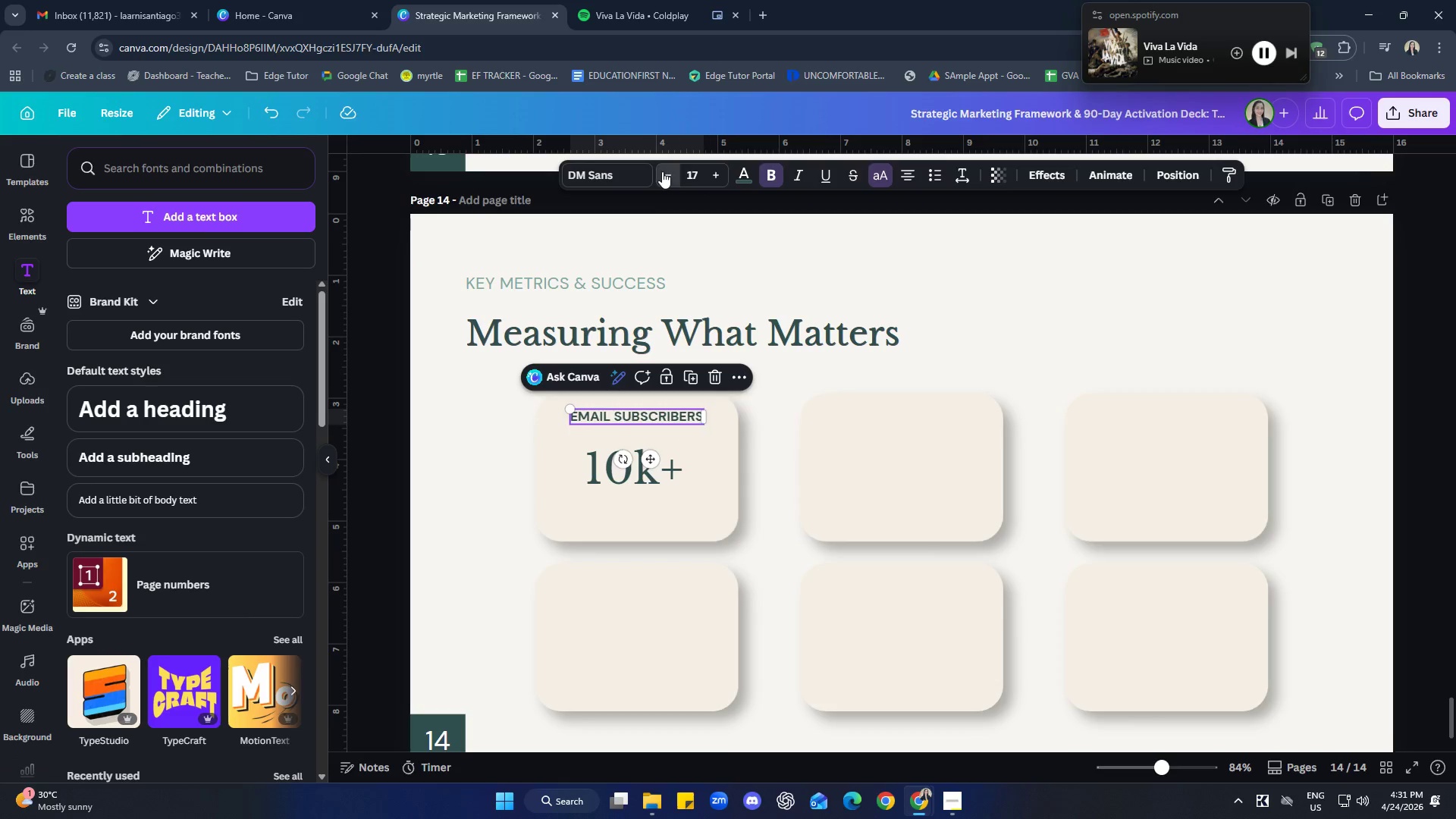 
triple_click([662, 171])
 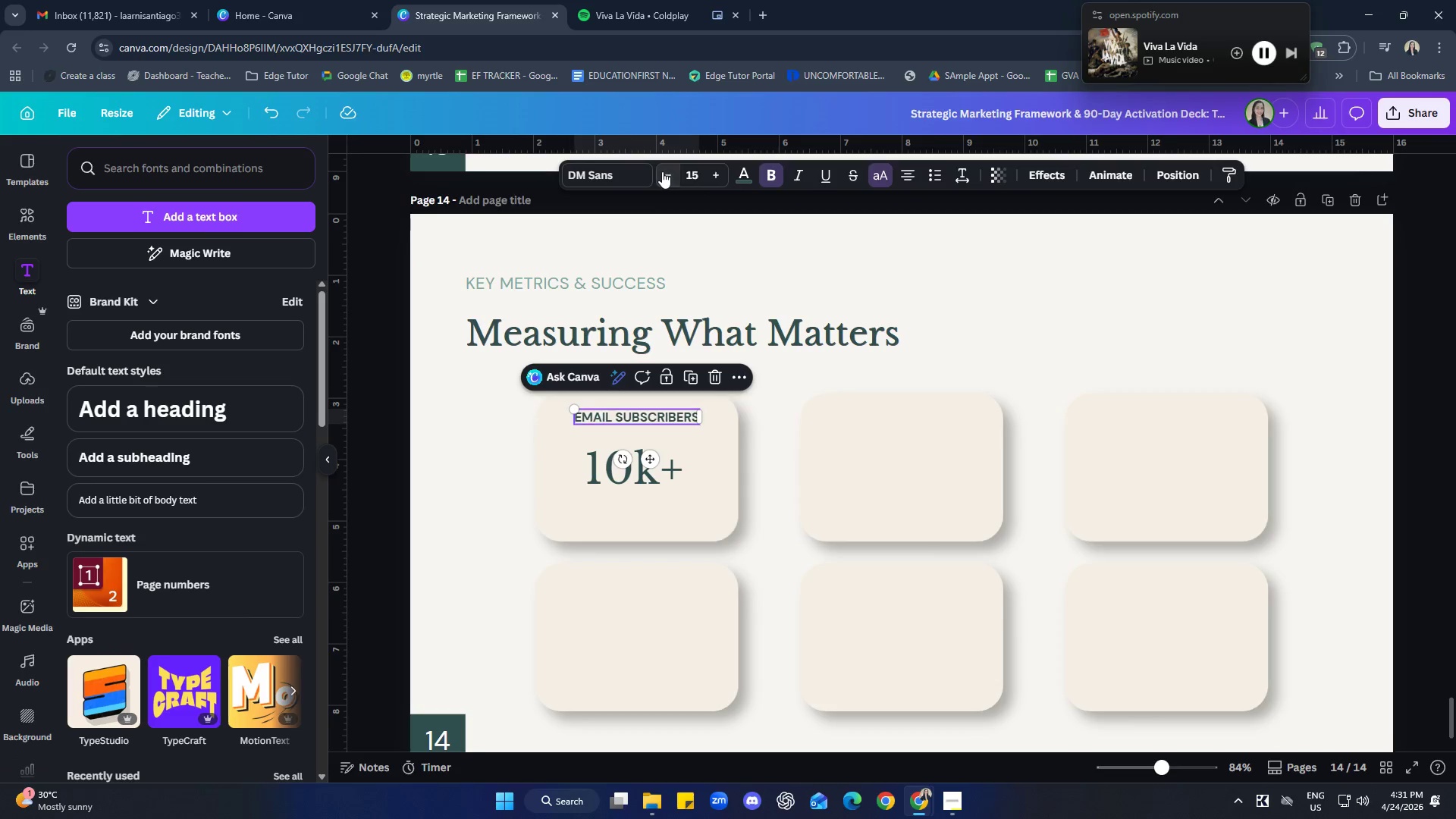 
triple_click([662, 171])
 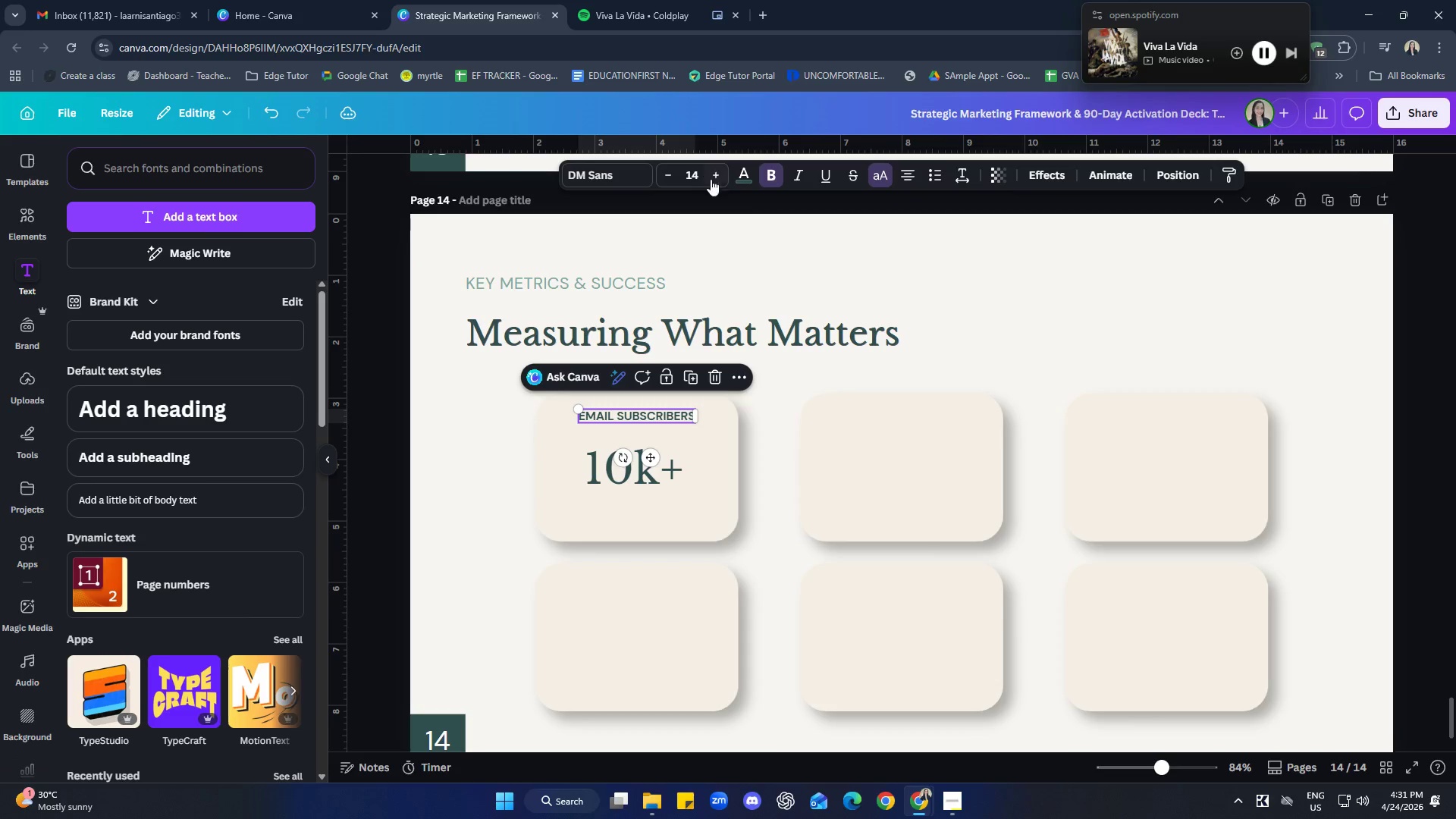 
left_click([723, 173])
 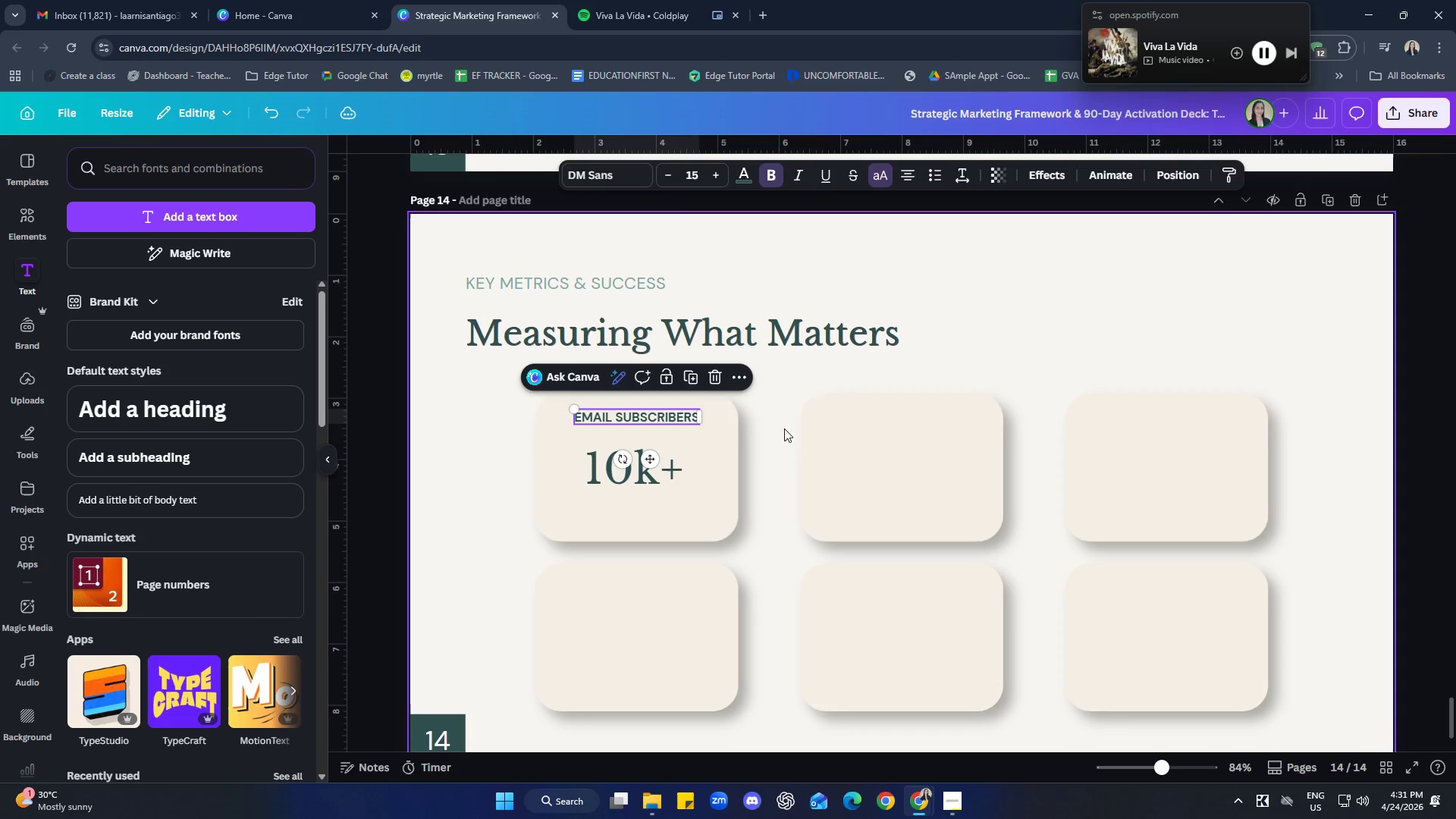 
left_click([1017, 340])
 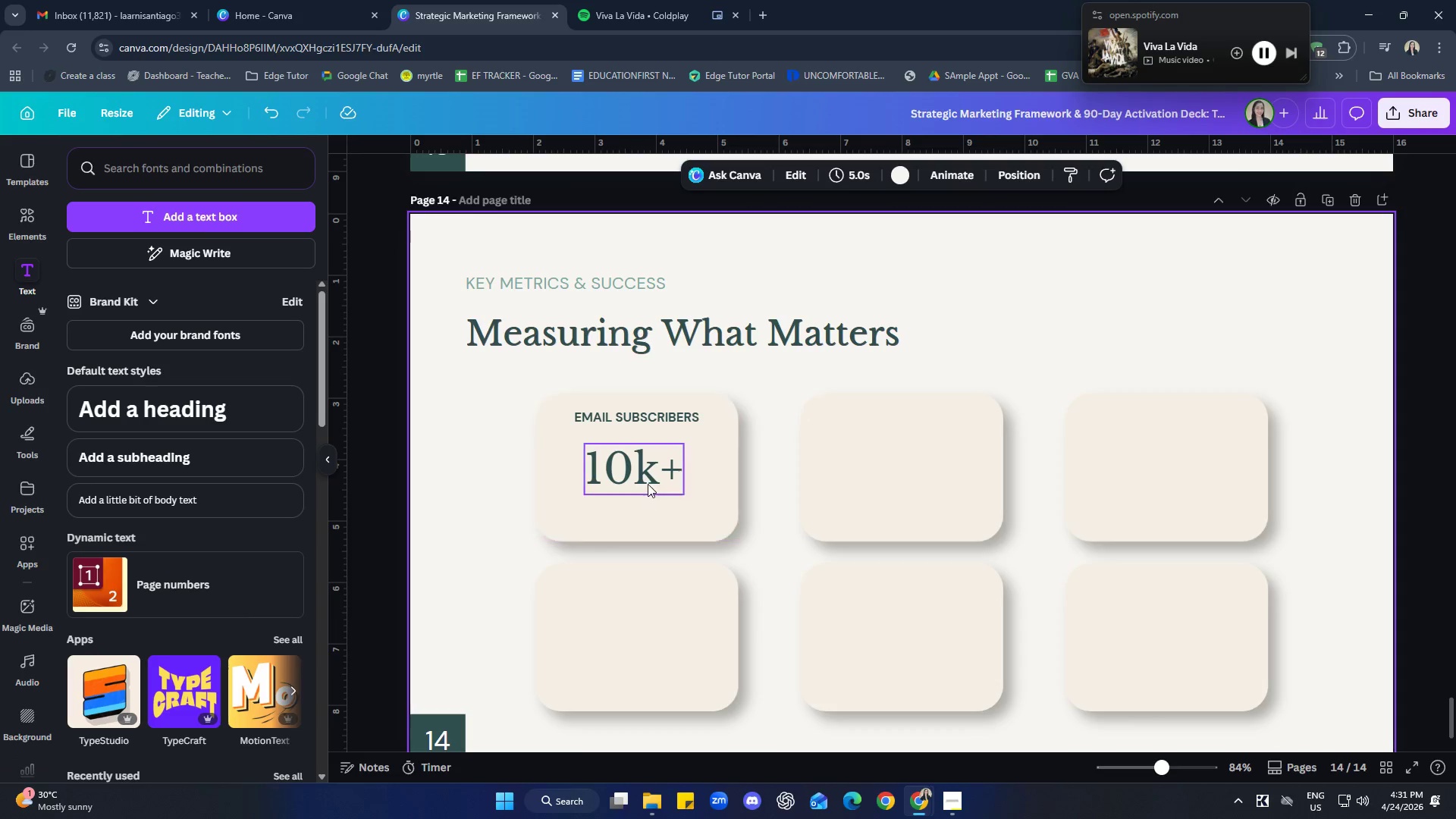 
left_click_drag(start_coordinate=[643, 467], to_coordinate=[645, 462])
 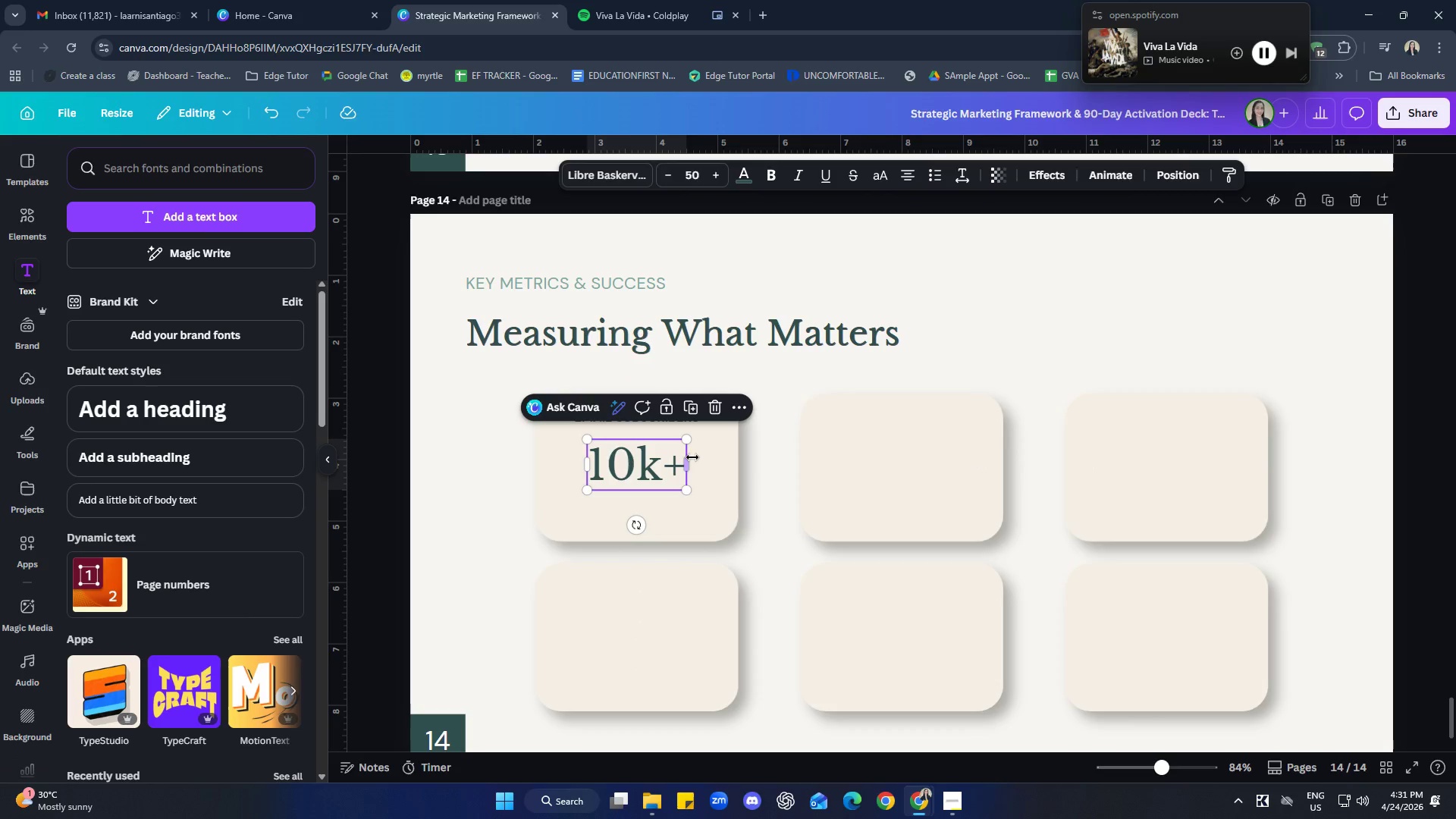 
left_click([694, 457])
 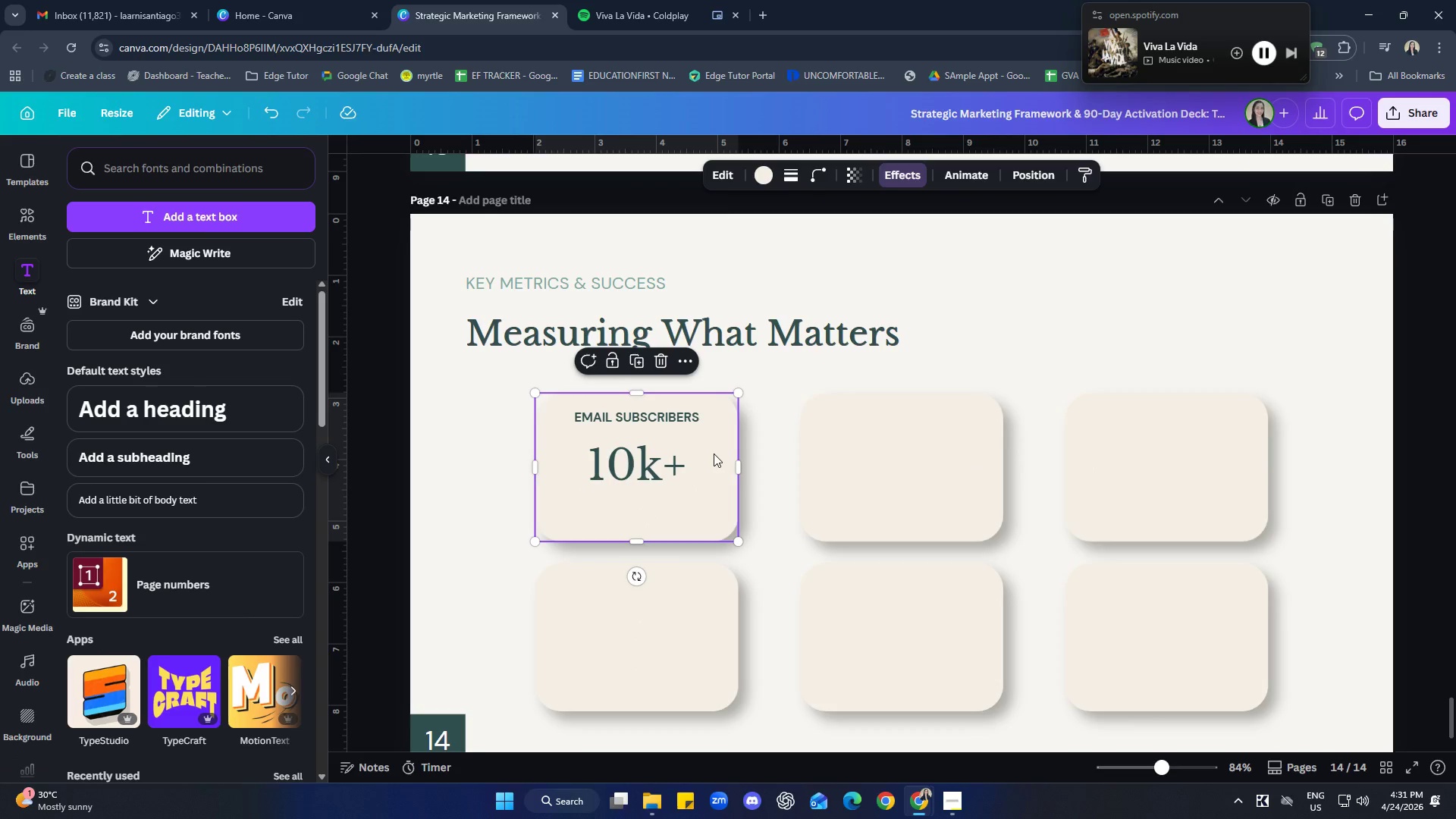 
double_click([633, 413])
 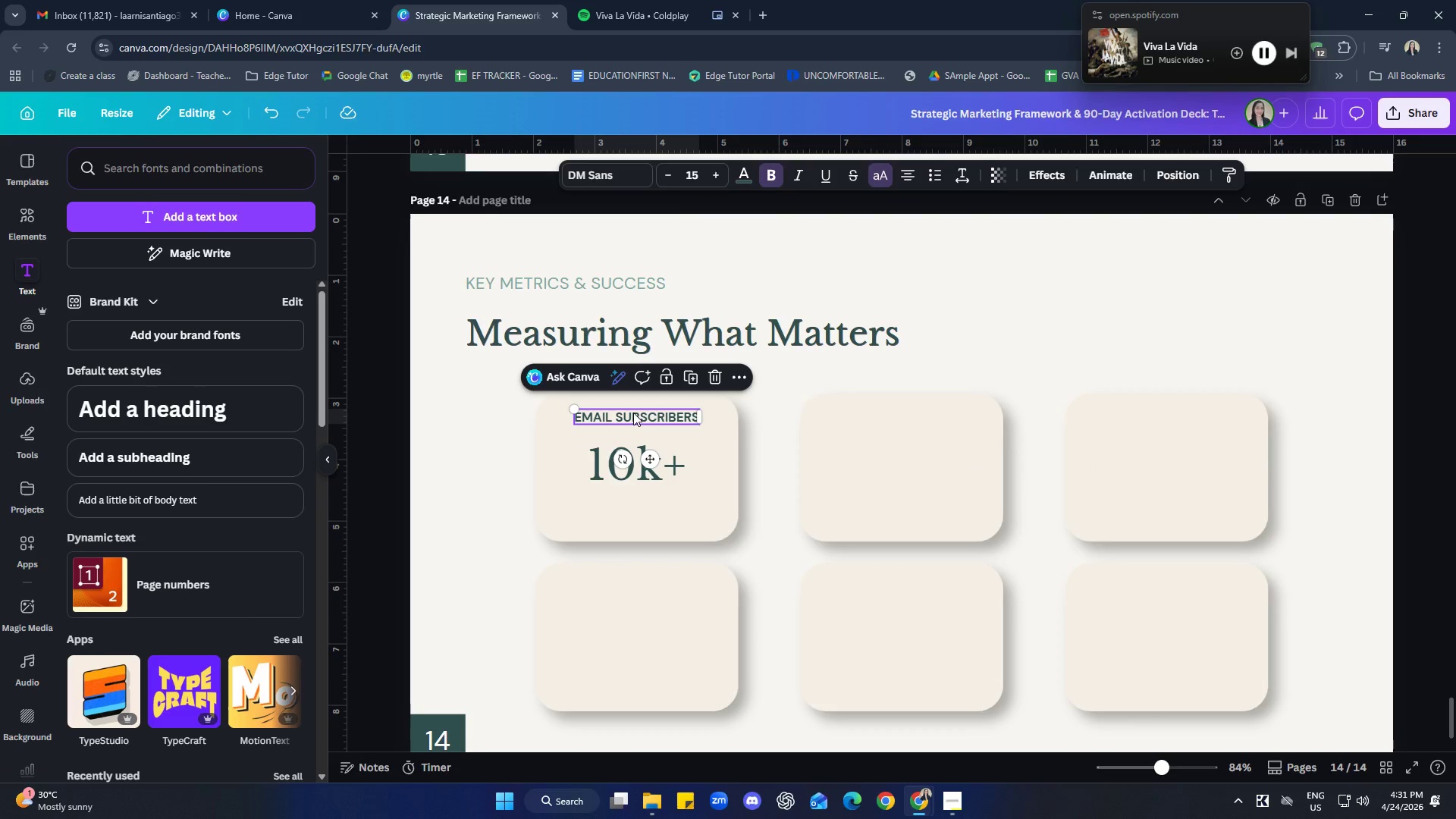 
key(Control+ControlLeft)
 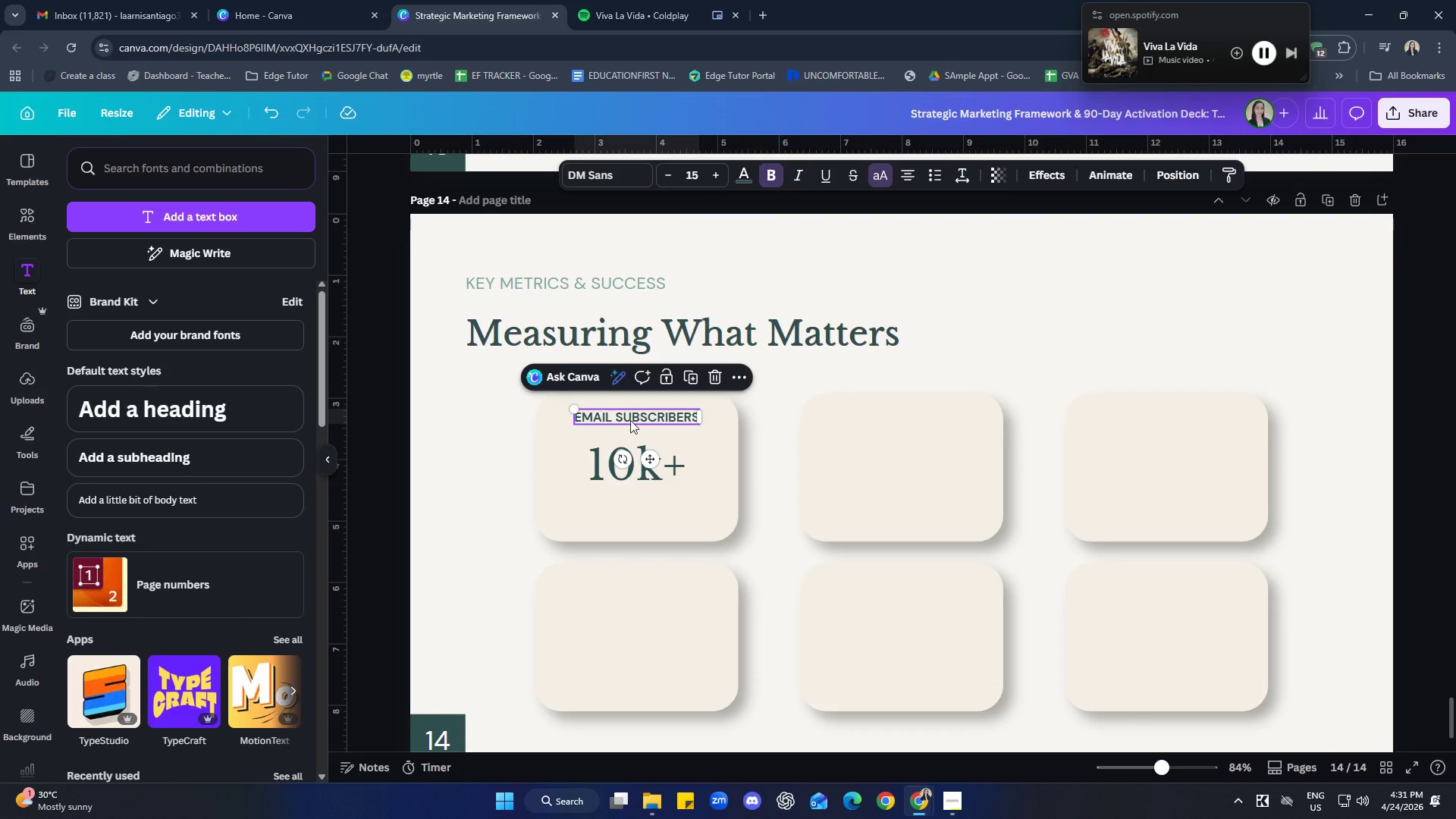 
key(Control+C)
 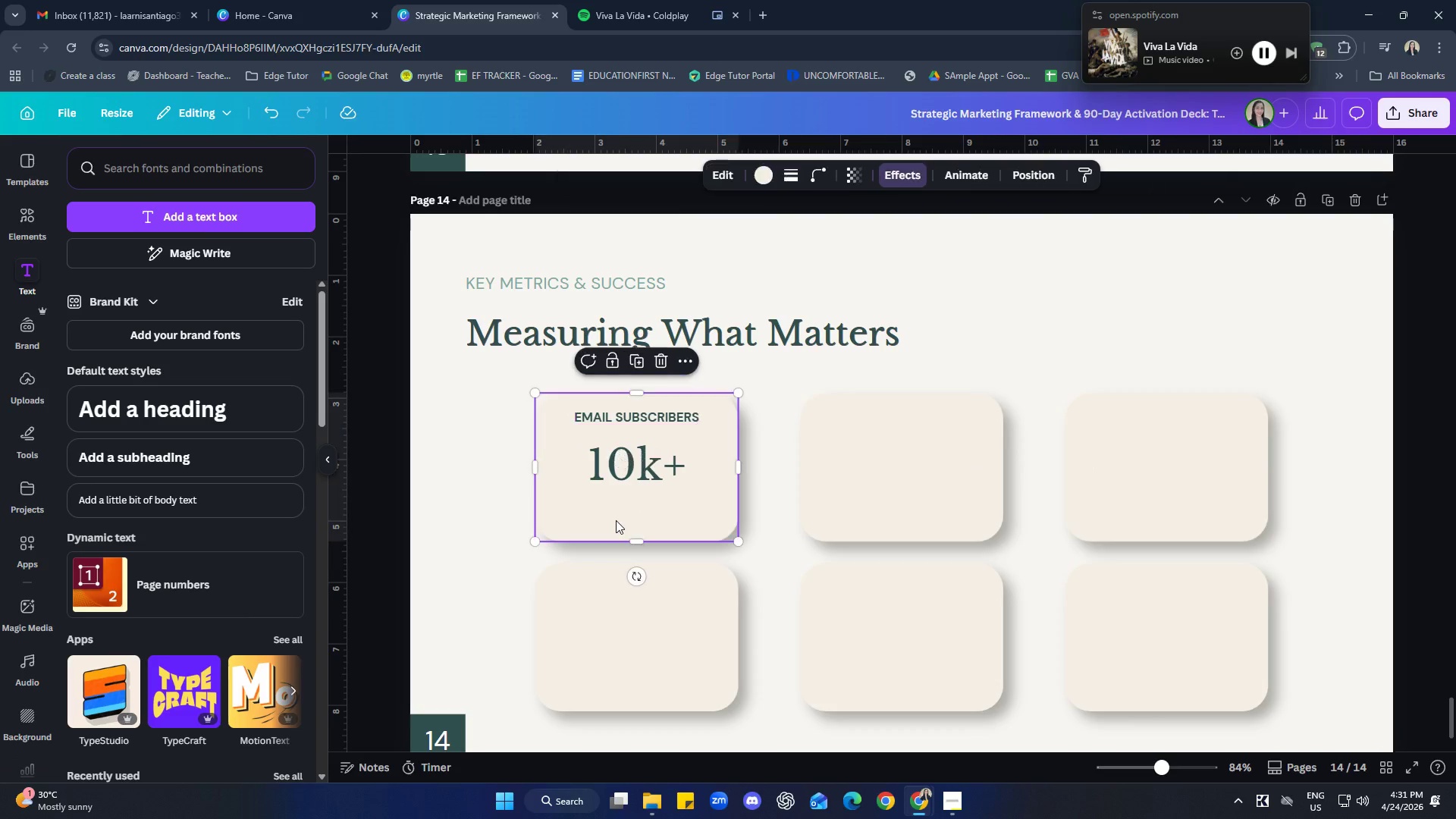 
left_click([616, 520])
 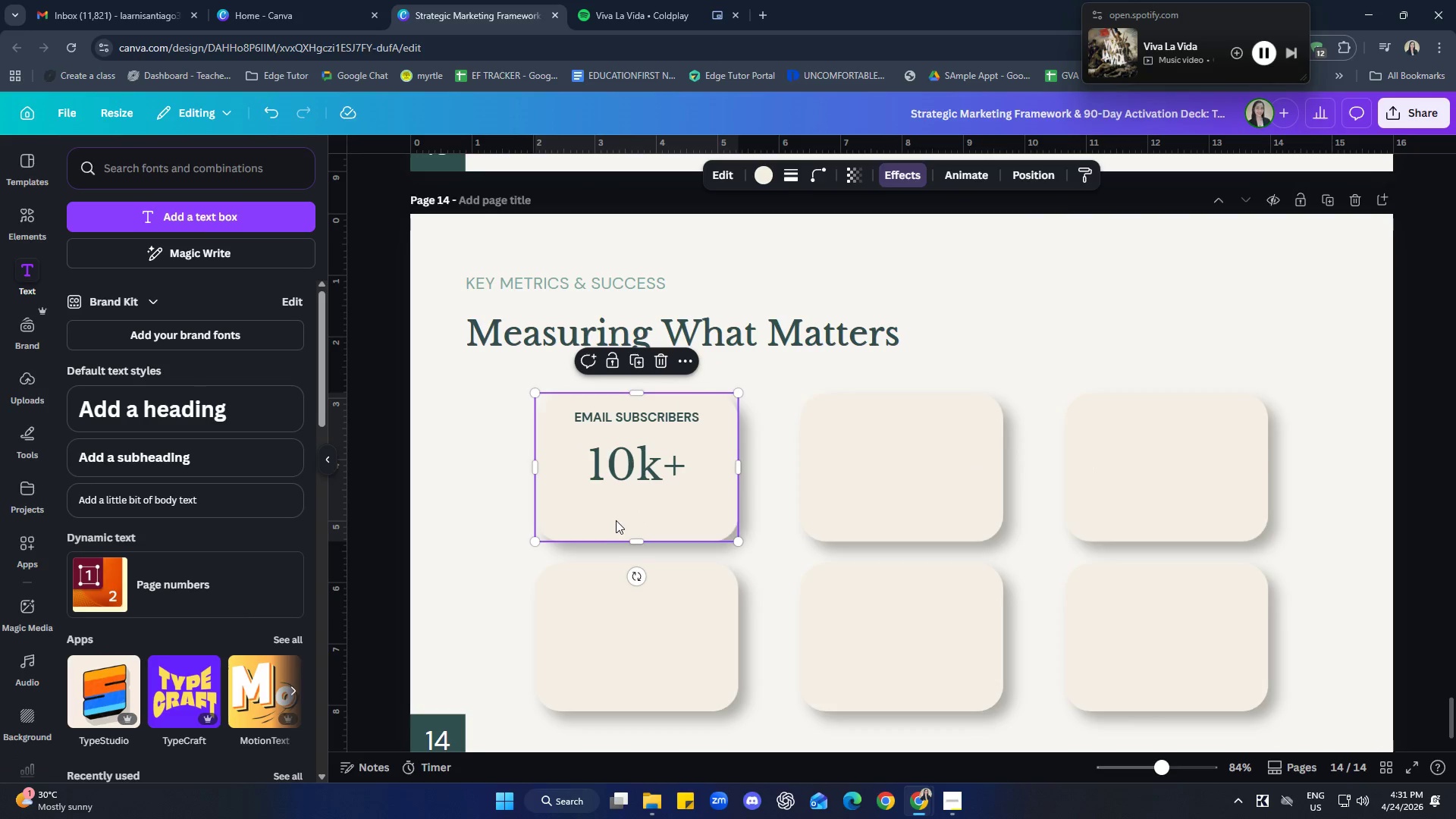 
key(Control+ControlLeft)
 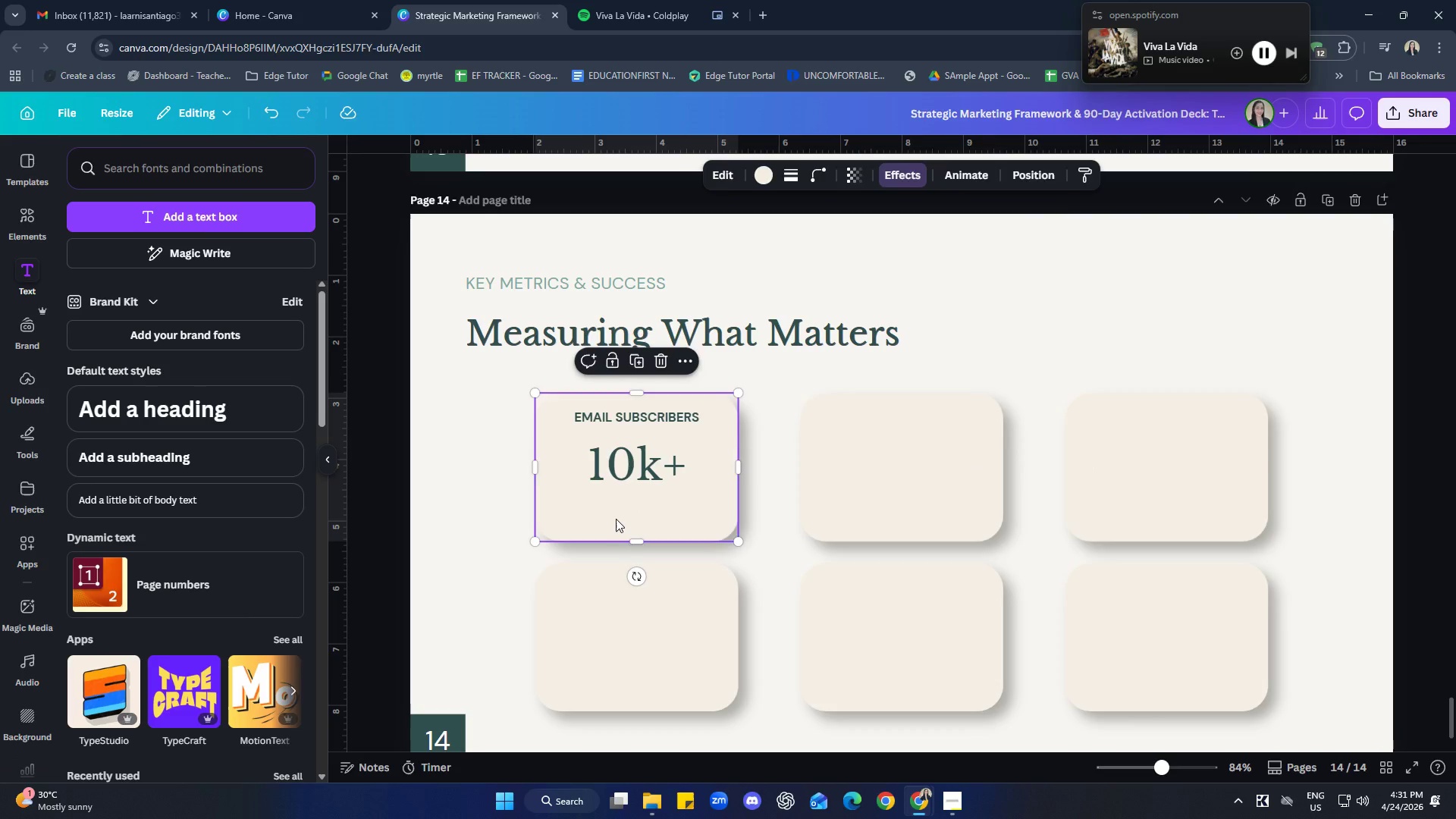 
key(Control+V)
 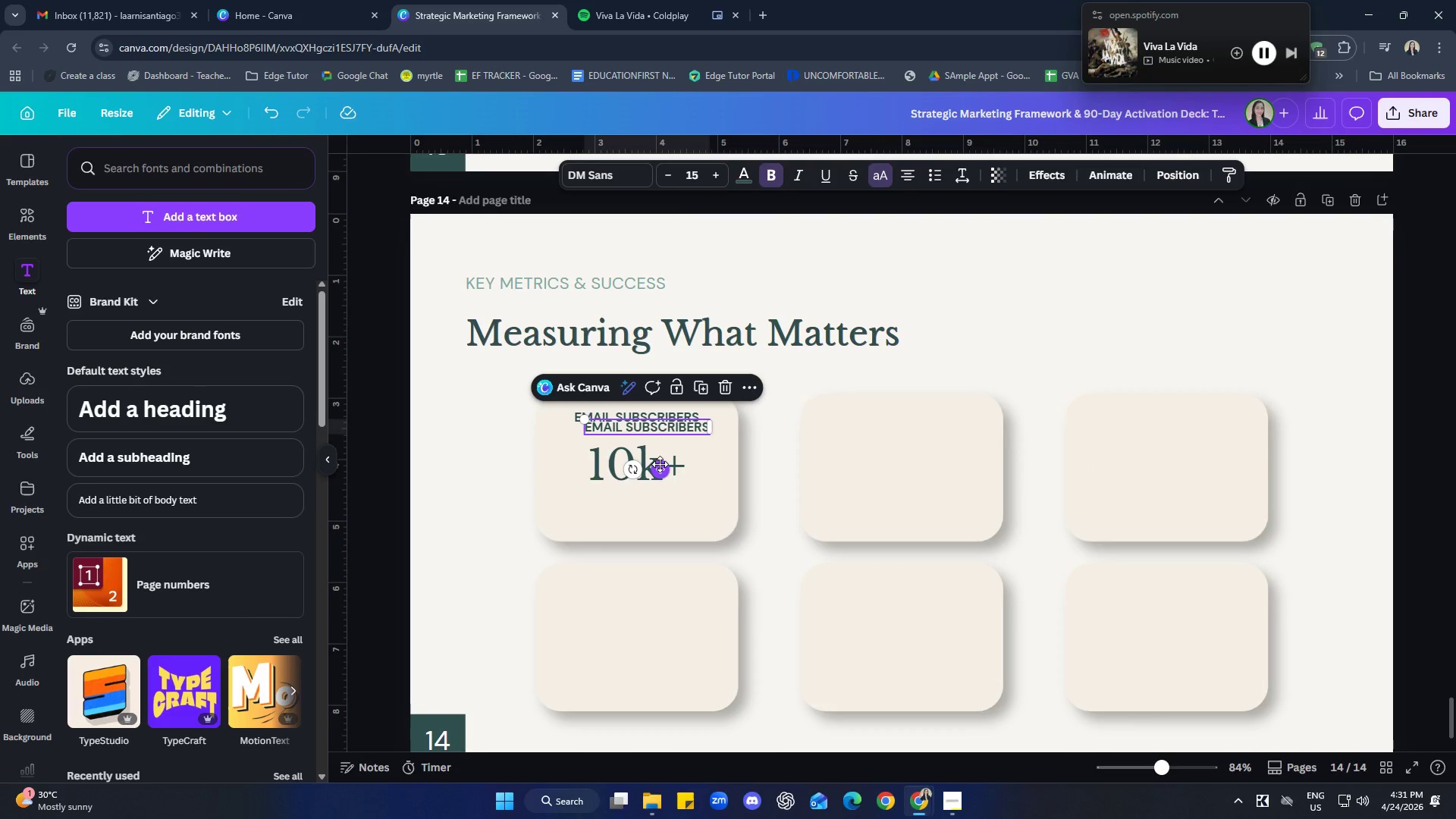 
left_click_drag(start_coordinate=[660, 464], to_coordinate=[647, 542])
 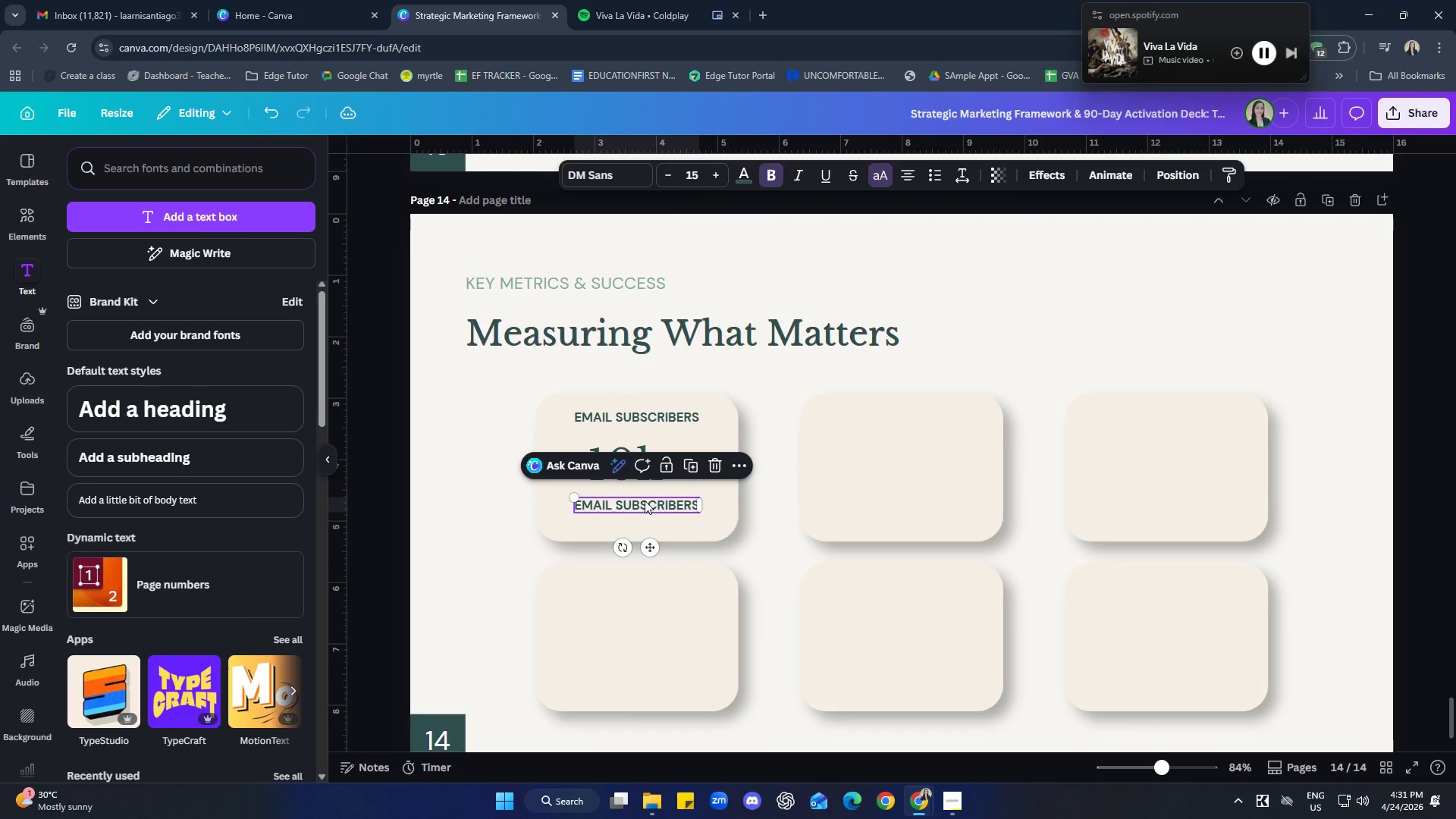 
left_click([645, 500])
 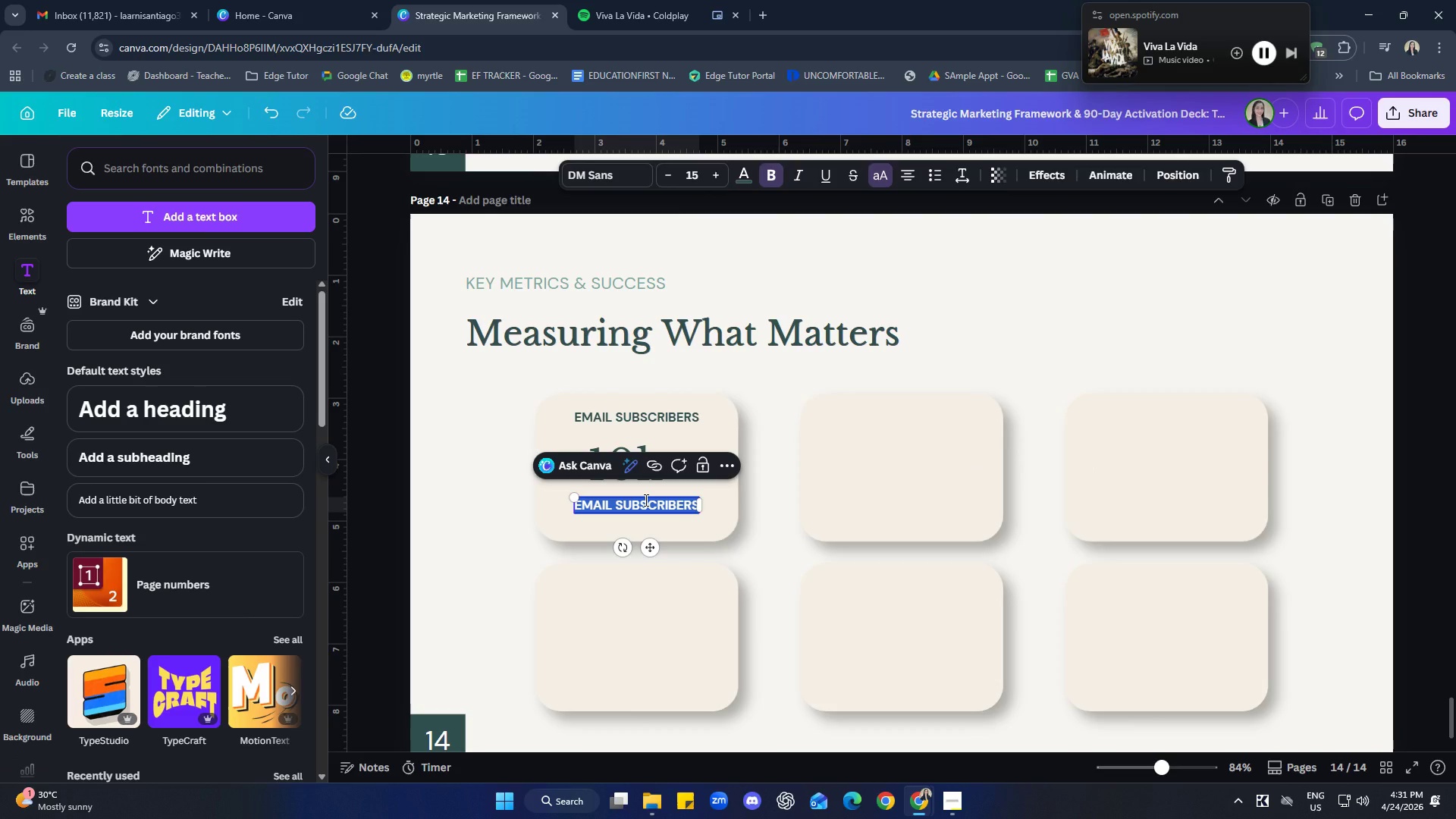 
type(by )
key(Backspace)
key(Backspace)
 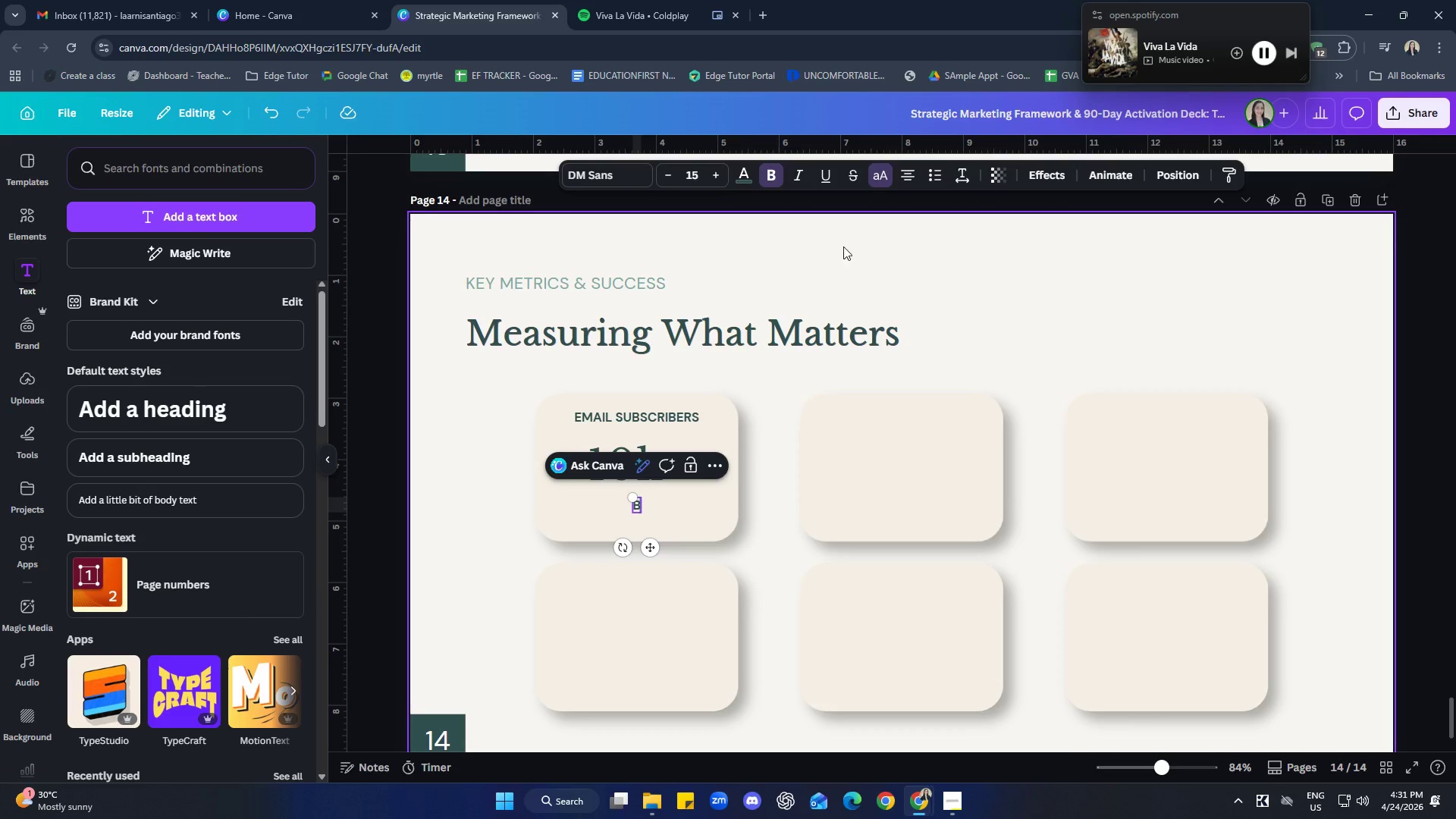 
left_click([886, 174])
 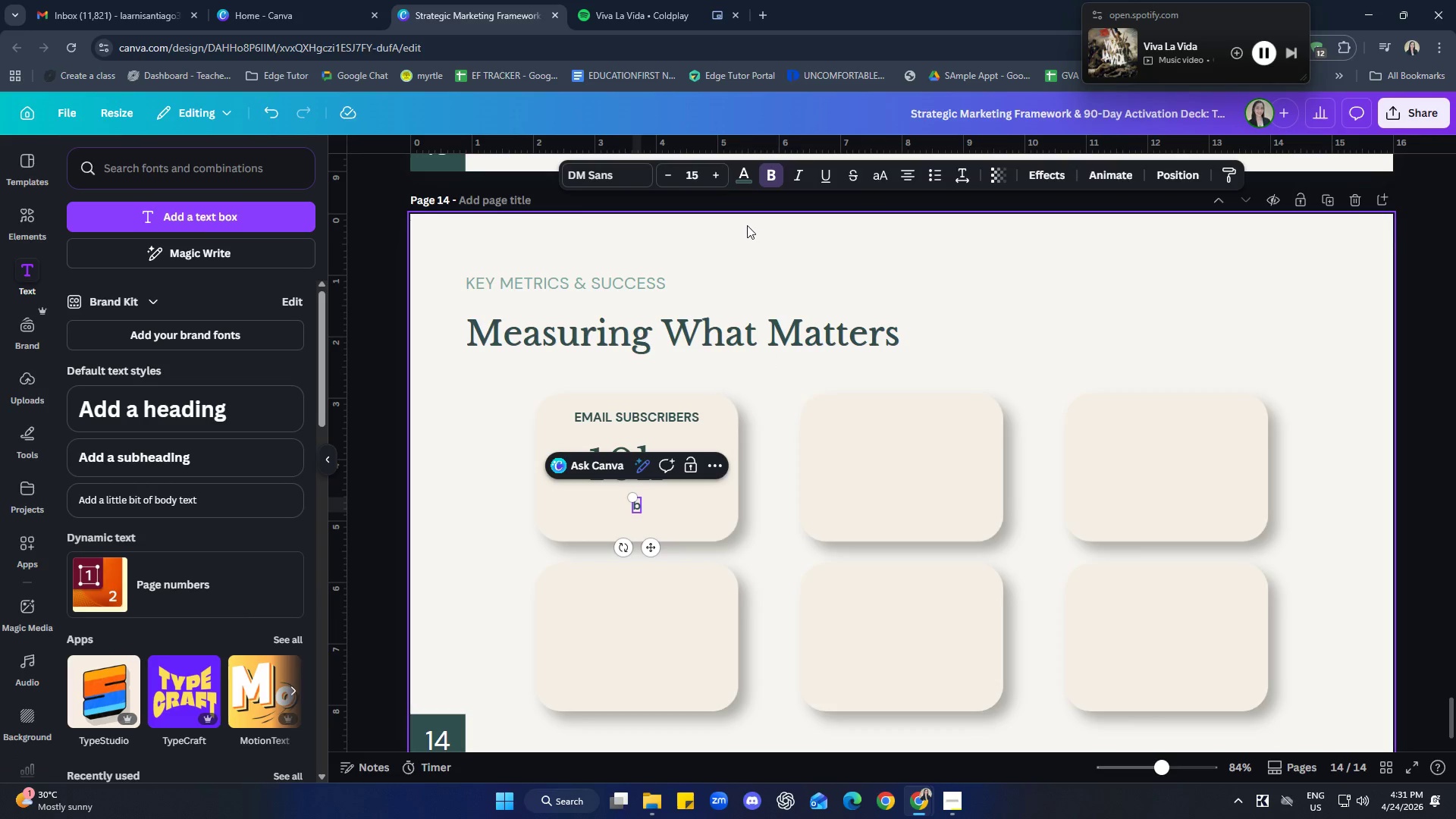 
left_click([768, 180])
 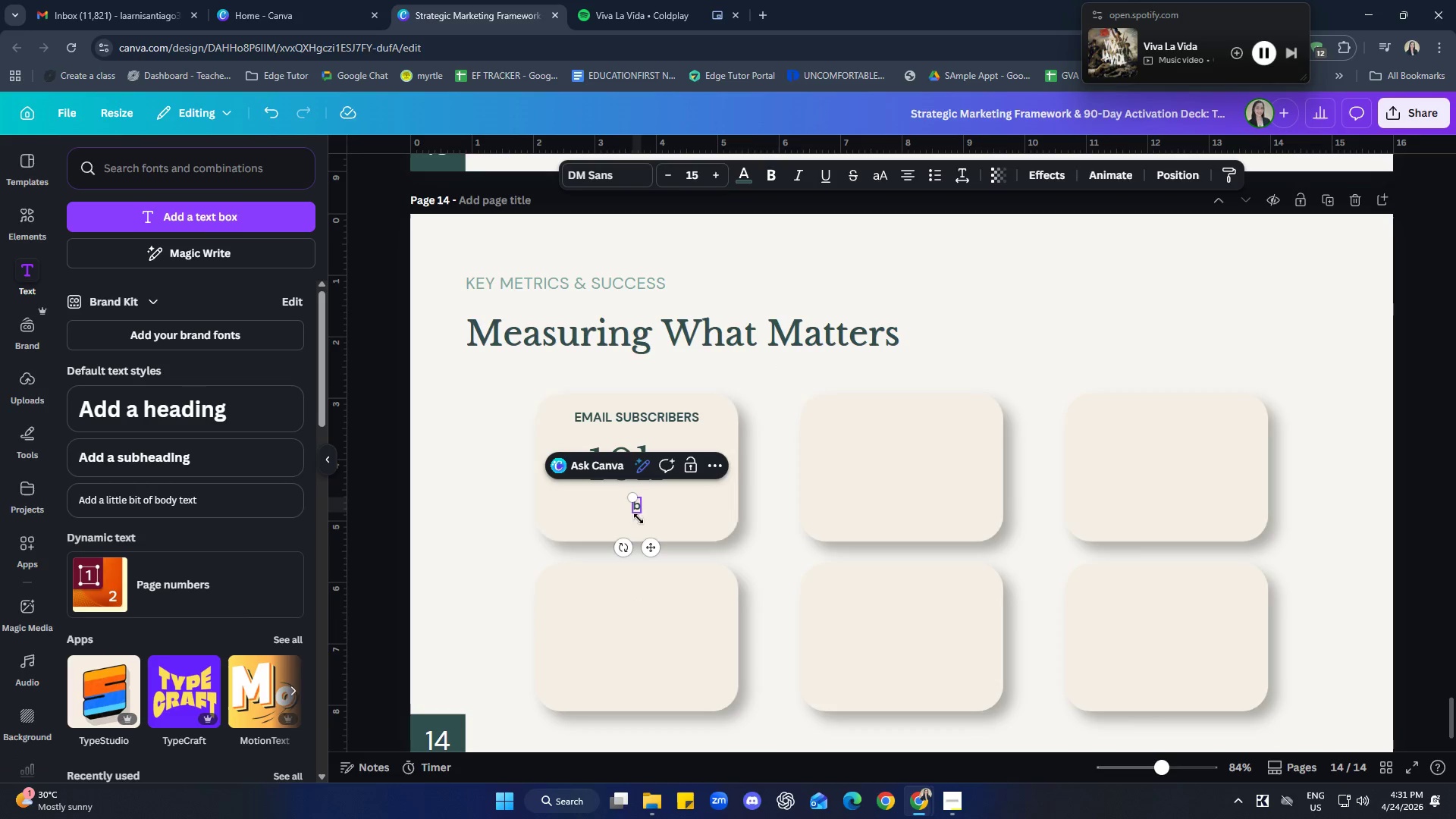 
left_click([640, 512])
 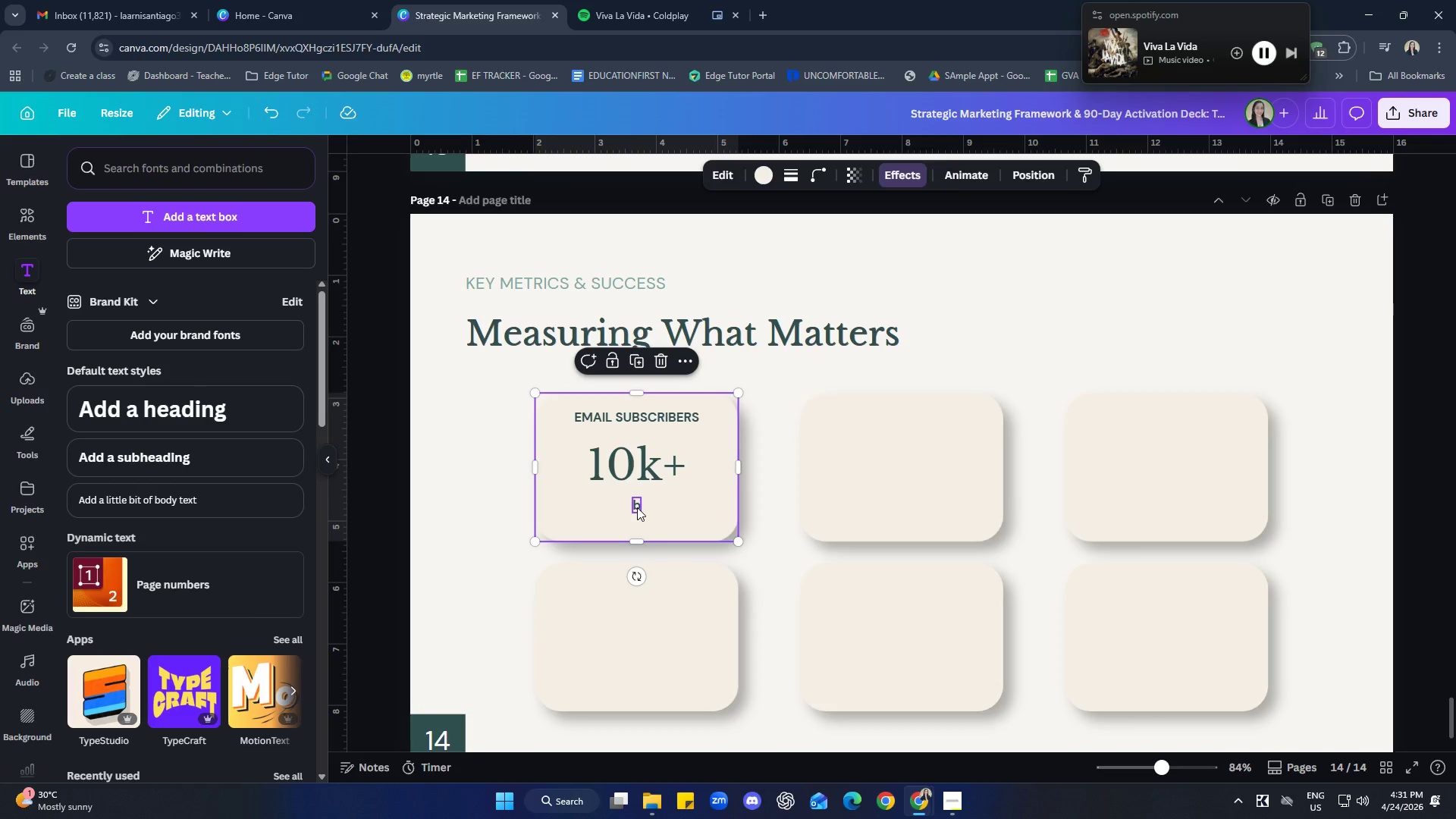 
double_click([637, 507])
 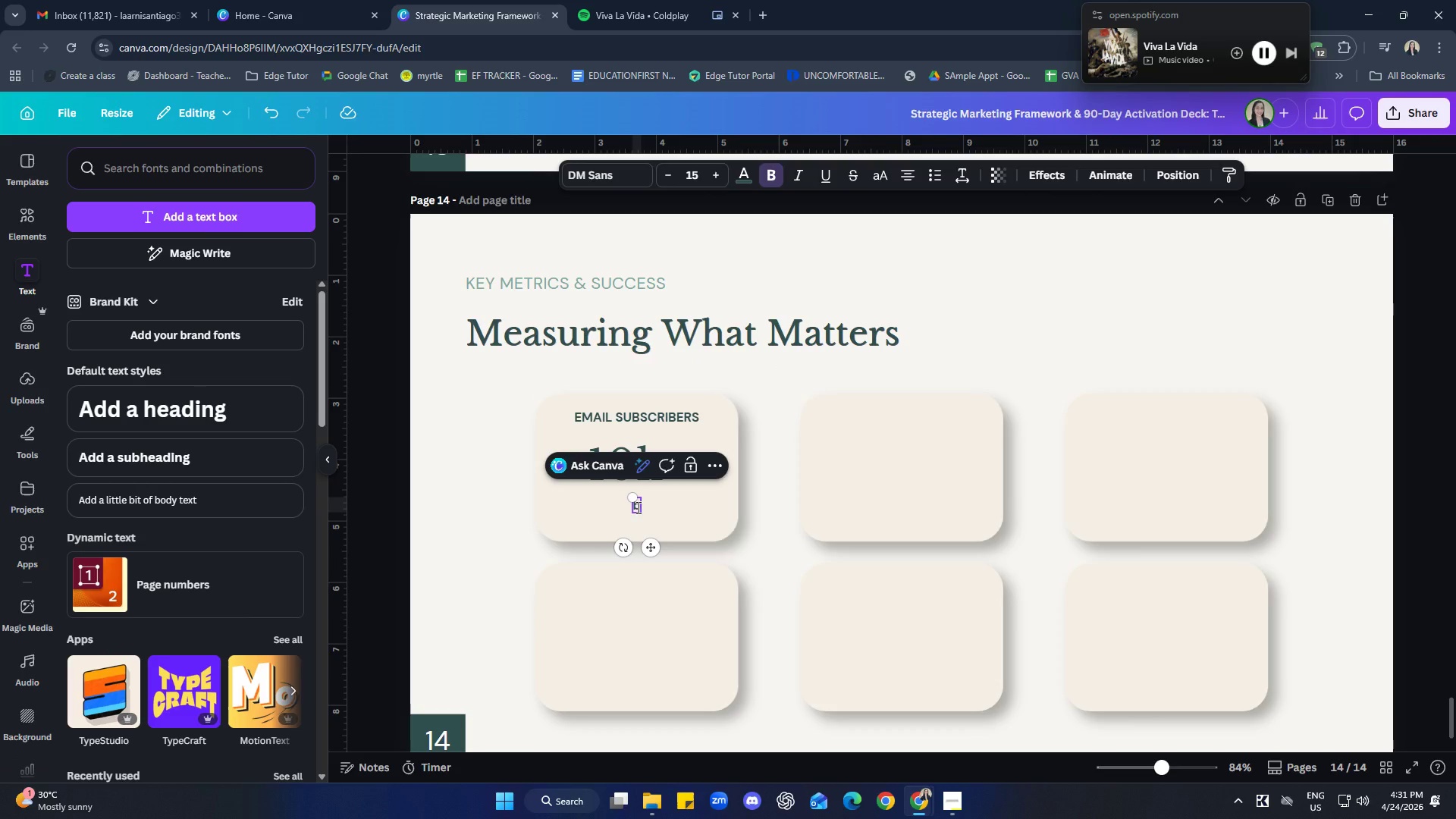 
key(Backspace)
type(by Day 30)
 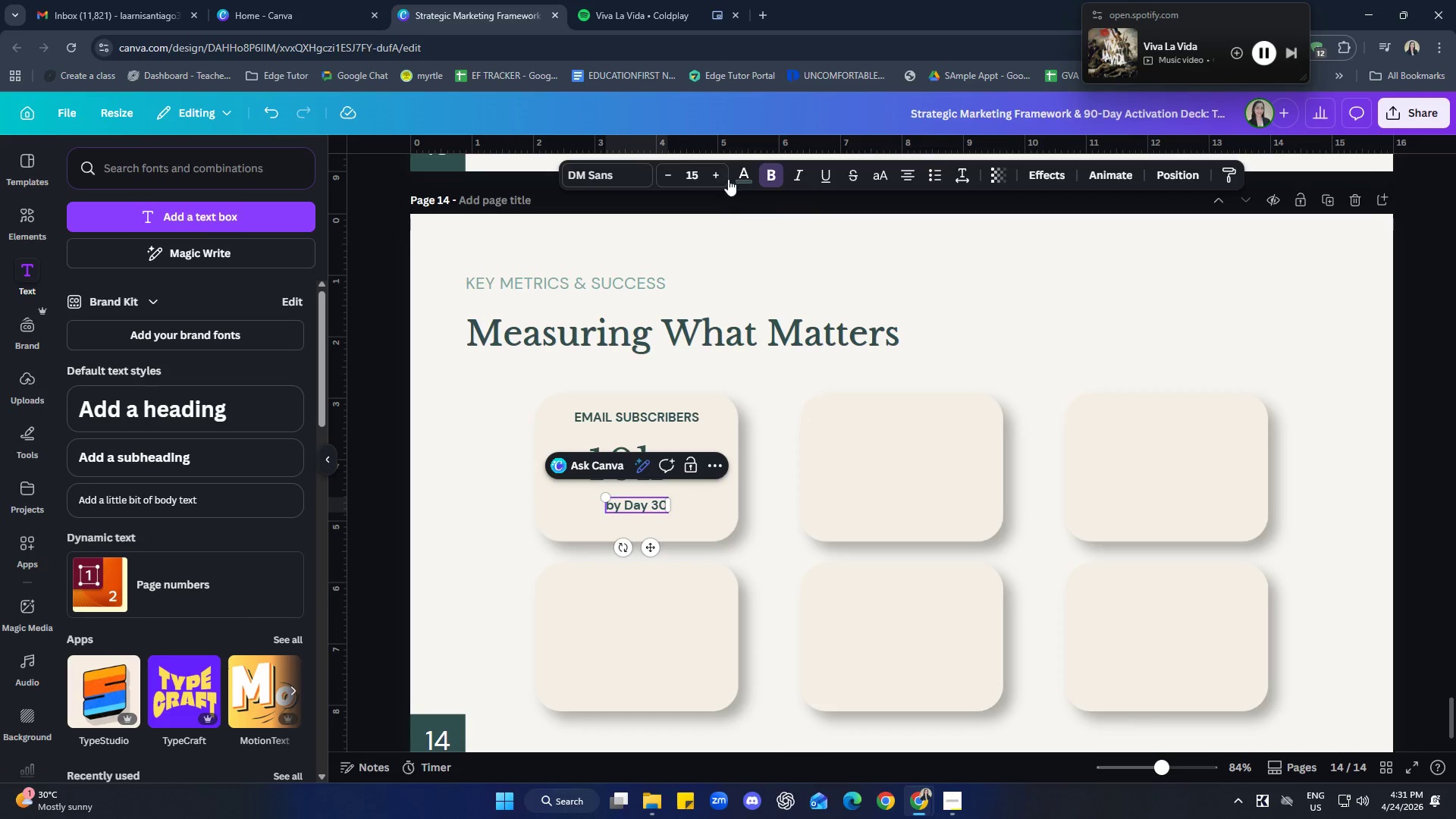 
double_click([714, 178])
 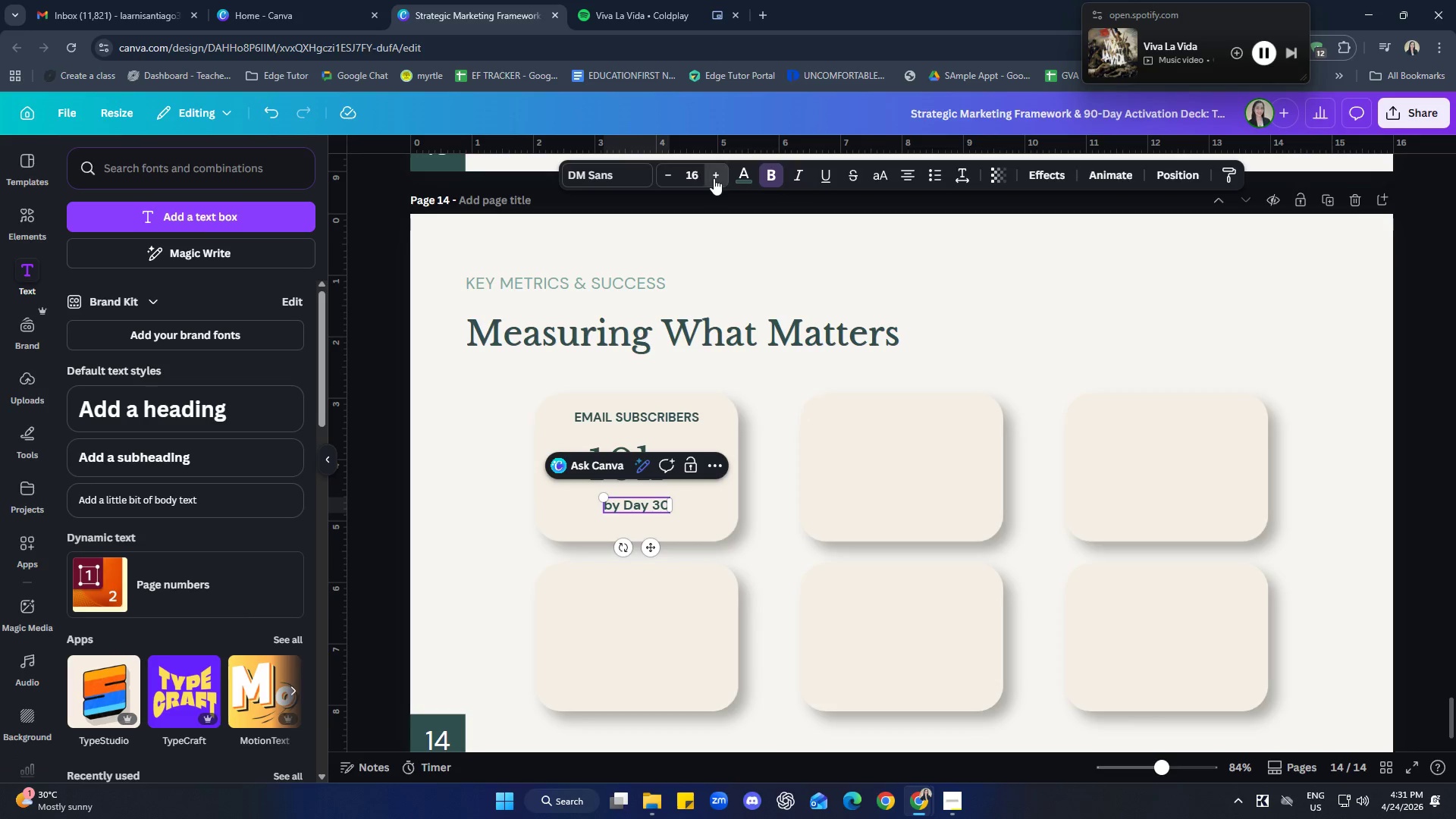 
triple_click([714, 178])
 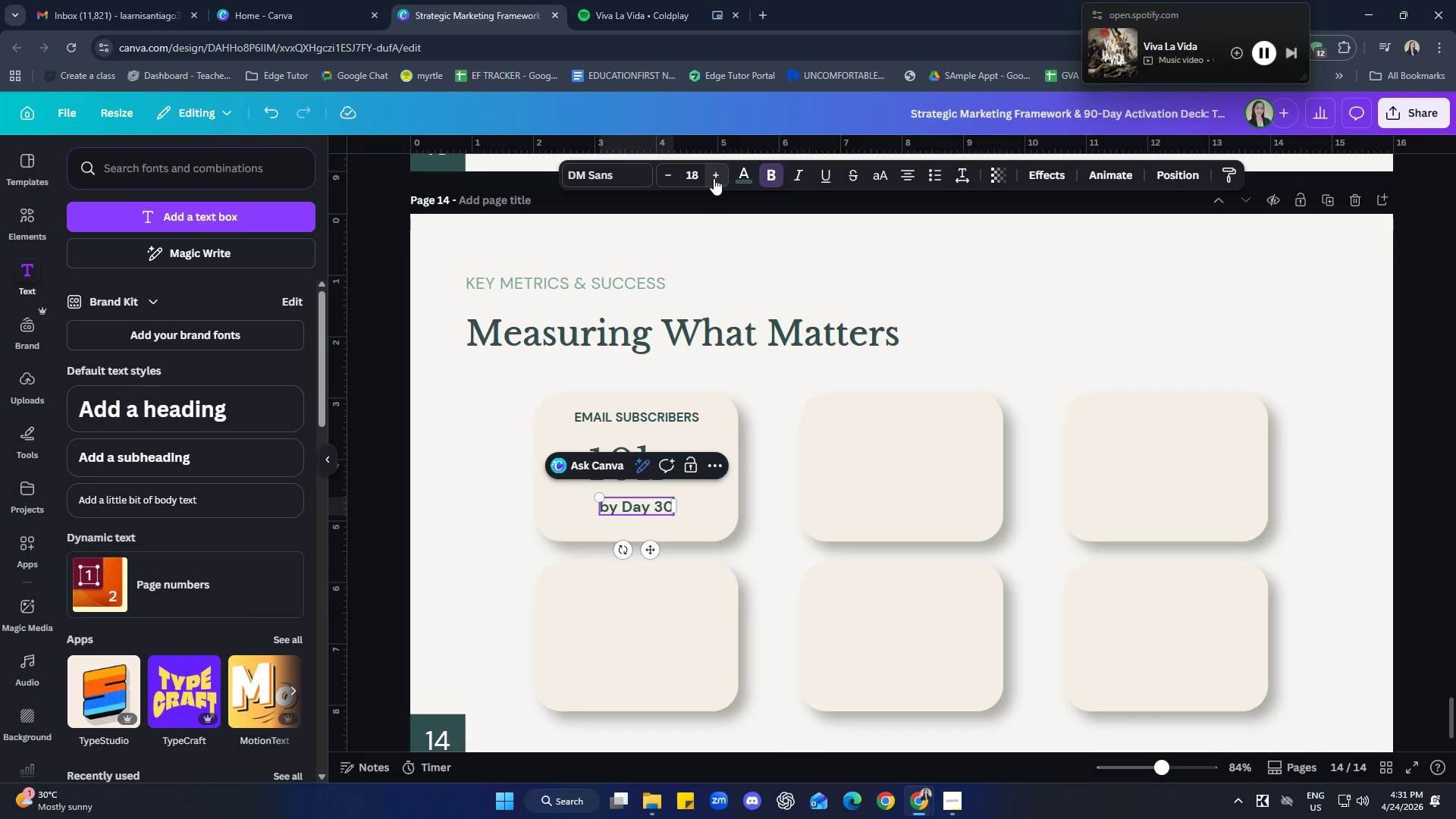 
triple_click([714, 178])
 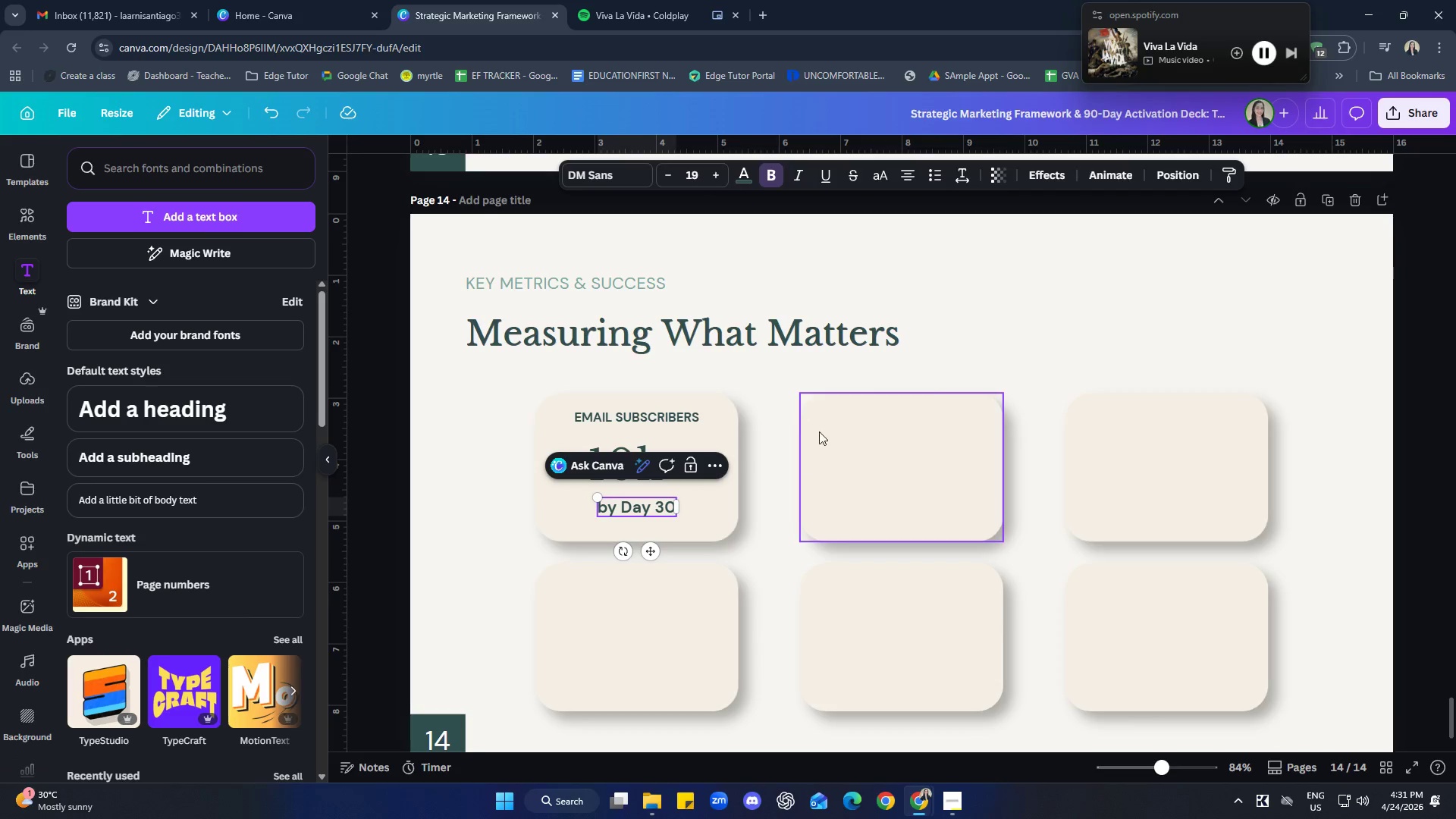 
left_click([991, 366])
 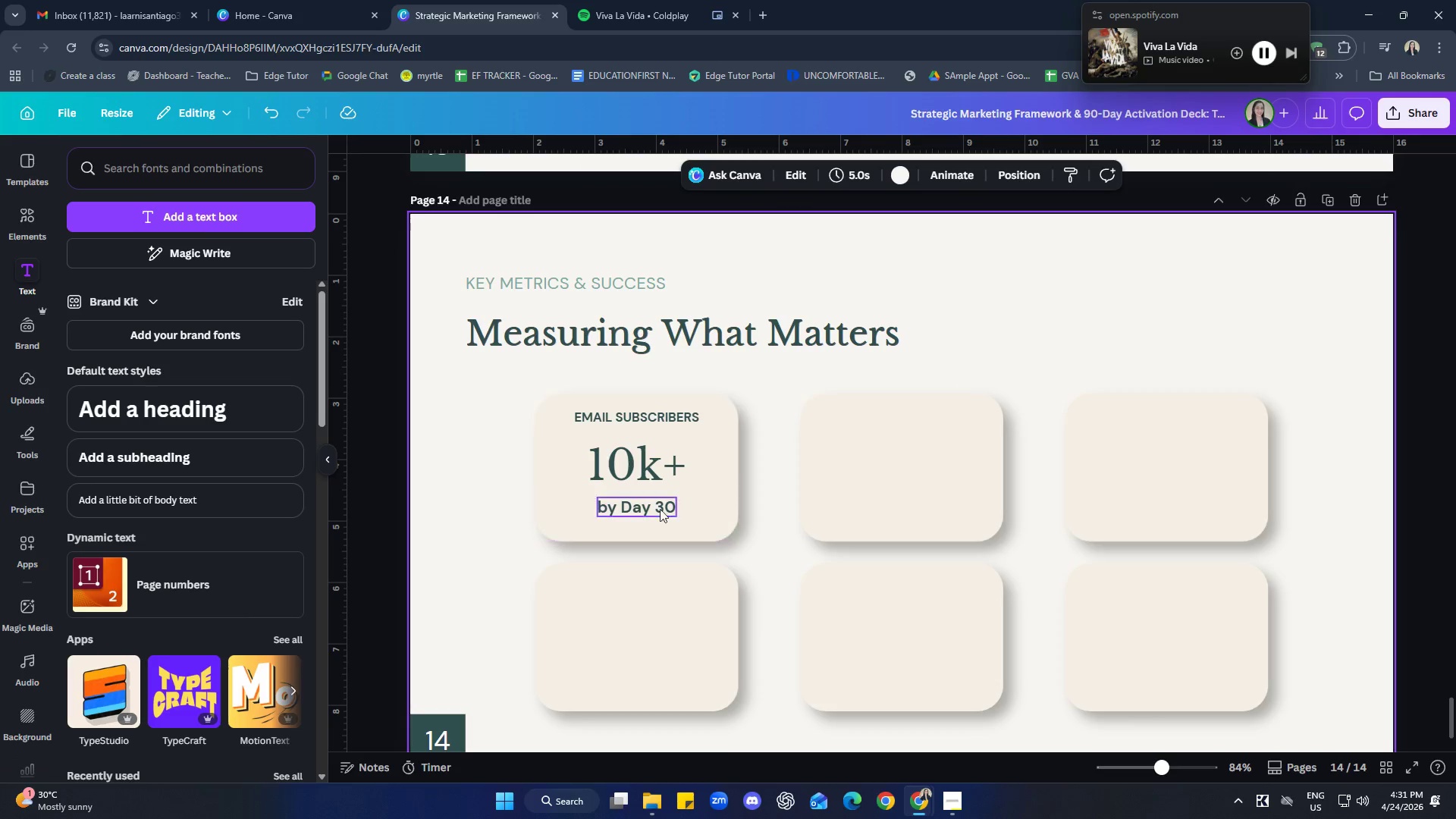 
left_click_drag(start_coordinate=[648, 506], to_coordinate=[639, 507])
 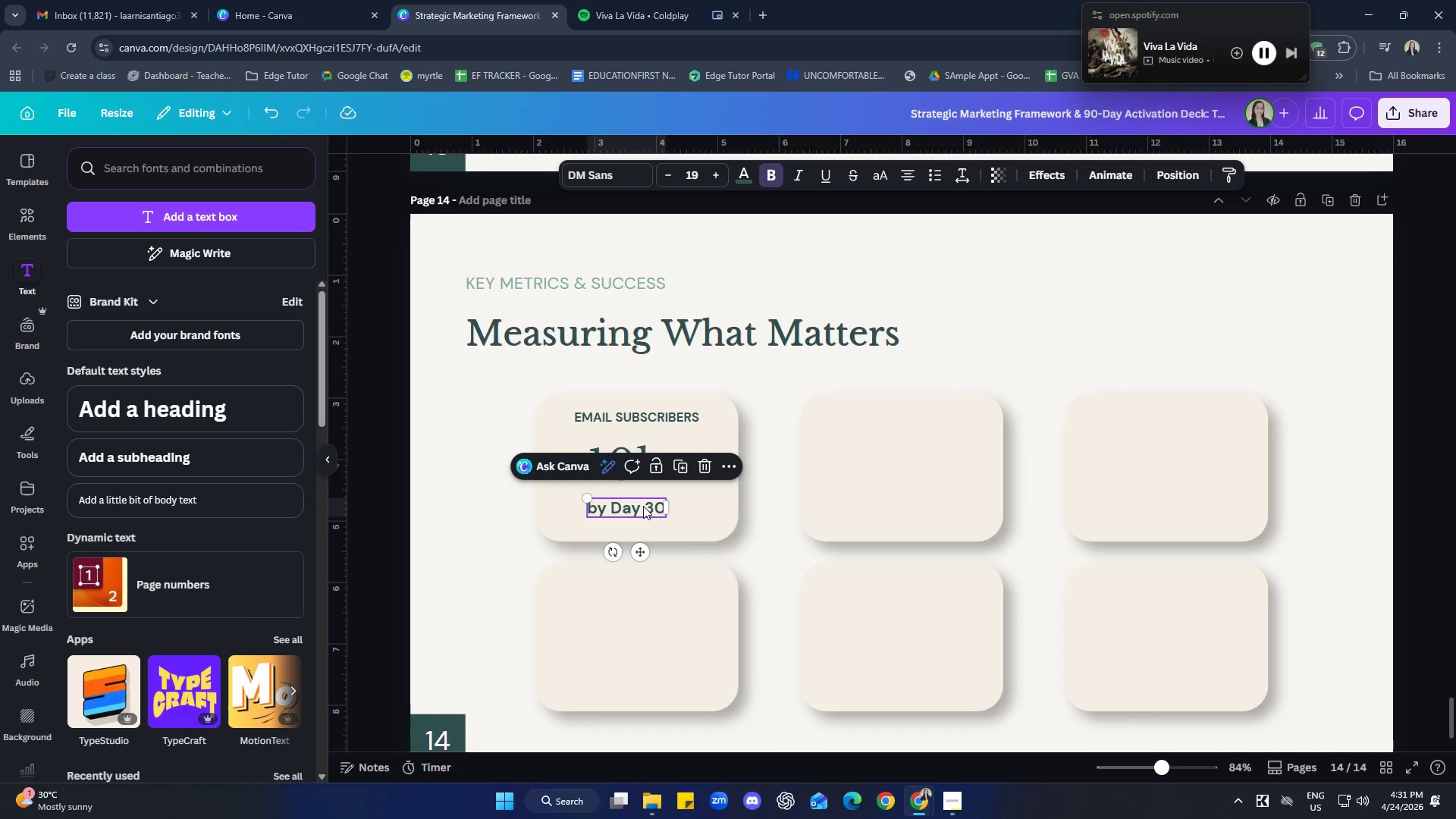 
left_click_drag(start_coordinate=[643, 505], to_coordinate=[643, 510])
 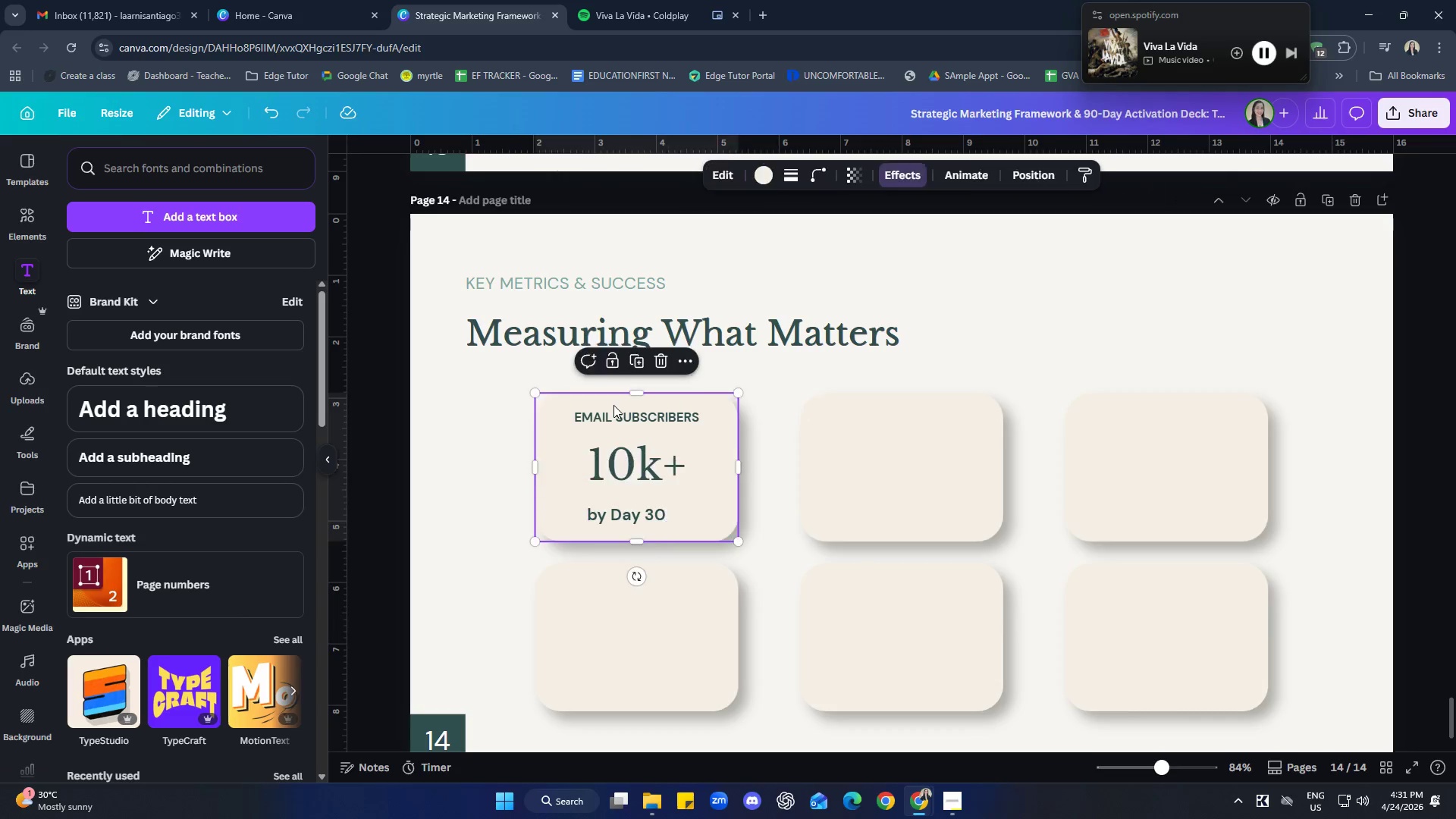 
double_click([613, 413])
 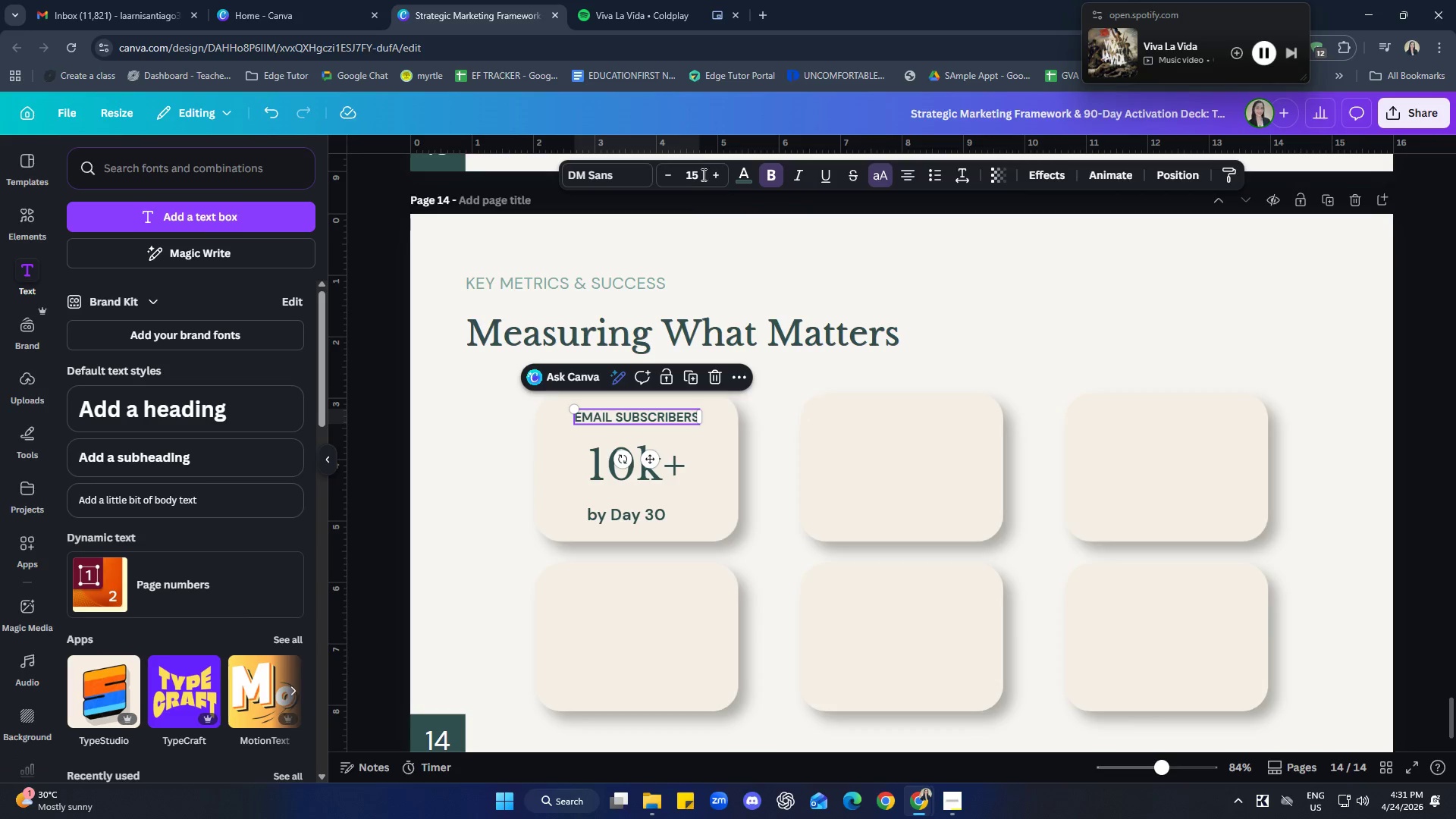 
double_click([712, 171])
 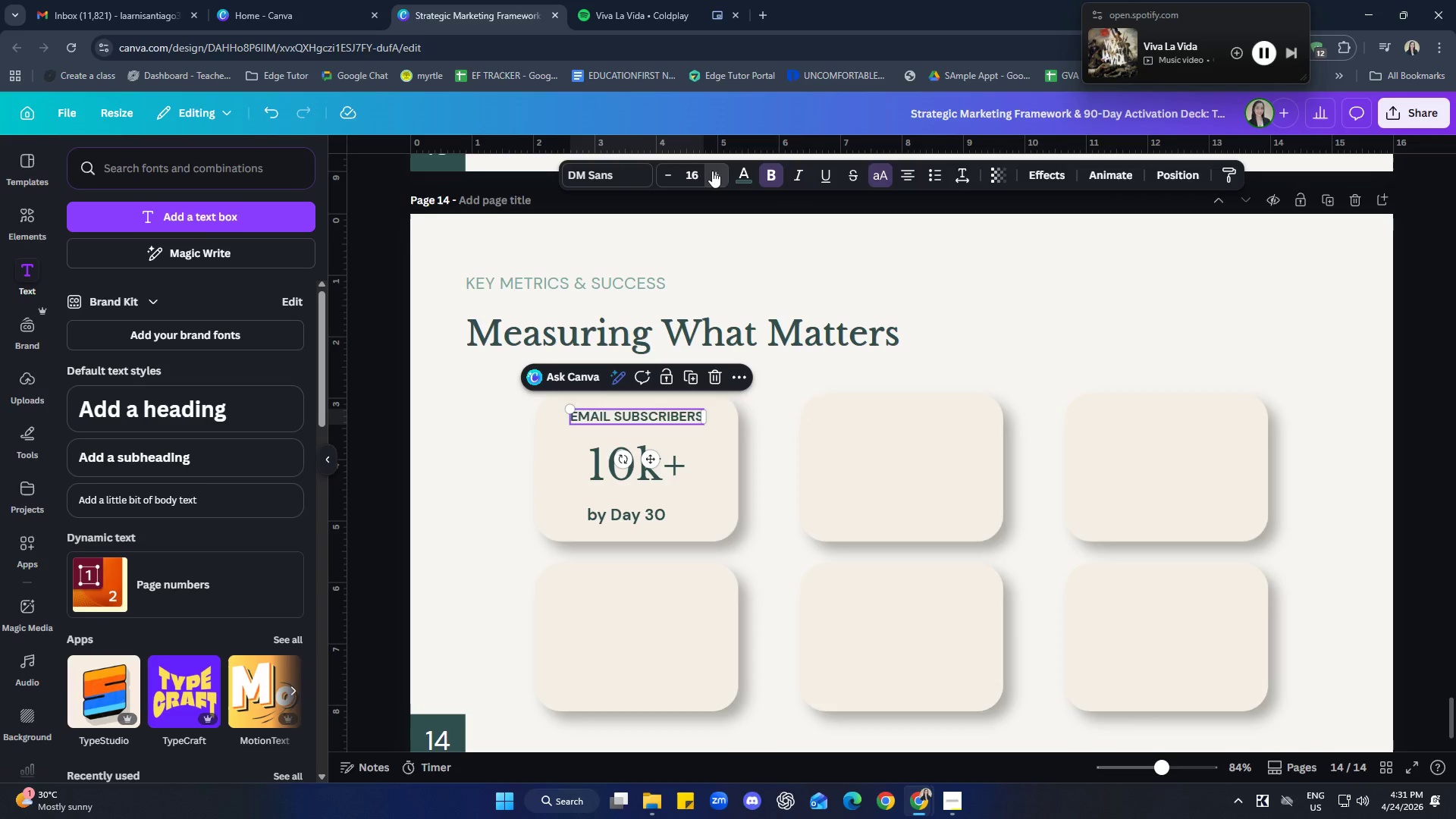 
triple_click([712, 171])
 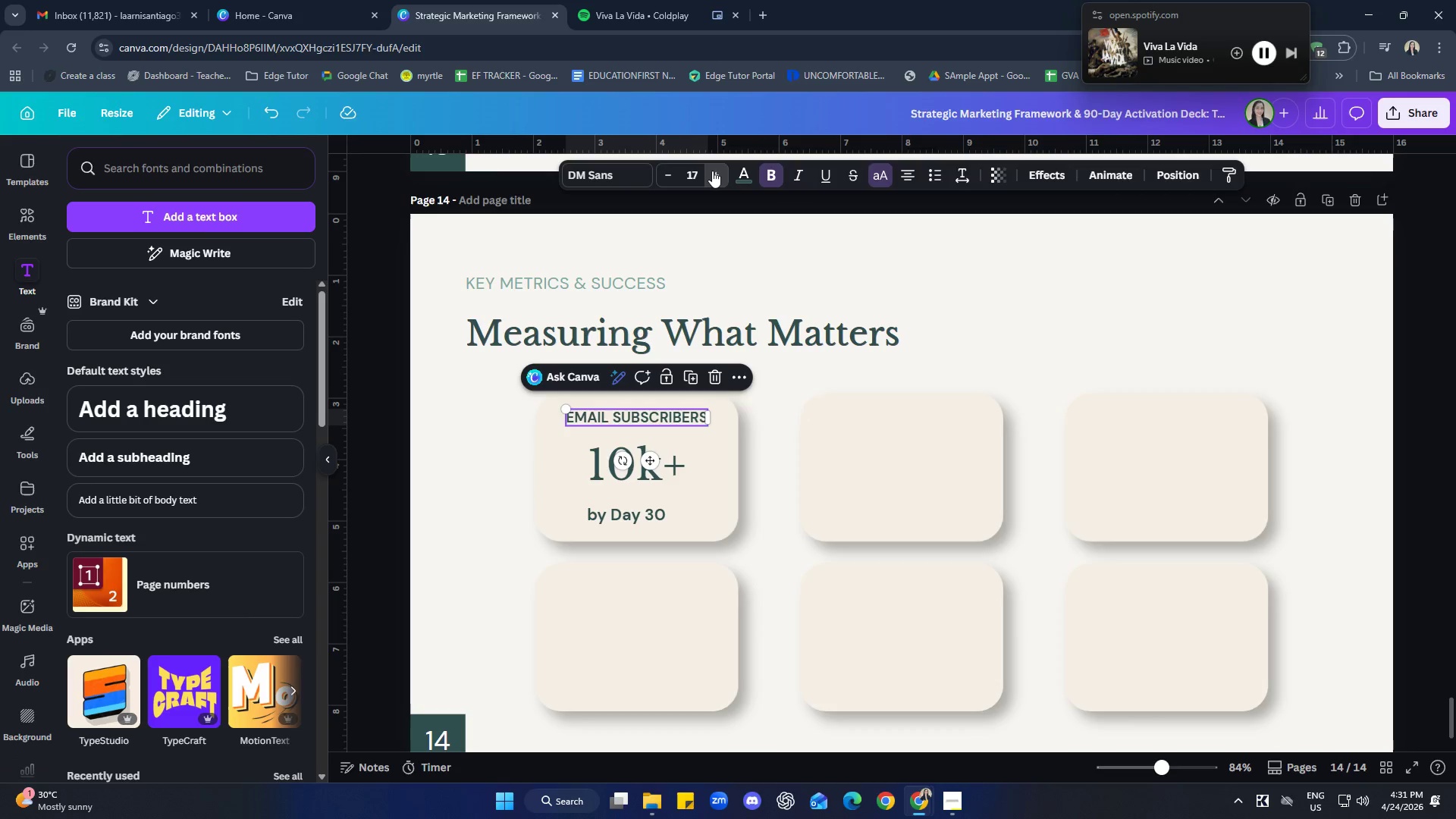 
triple_click([712, 171])
 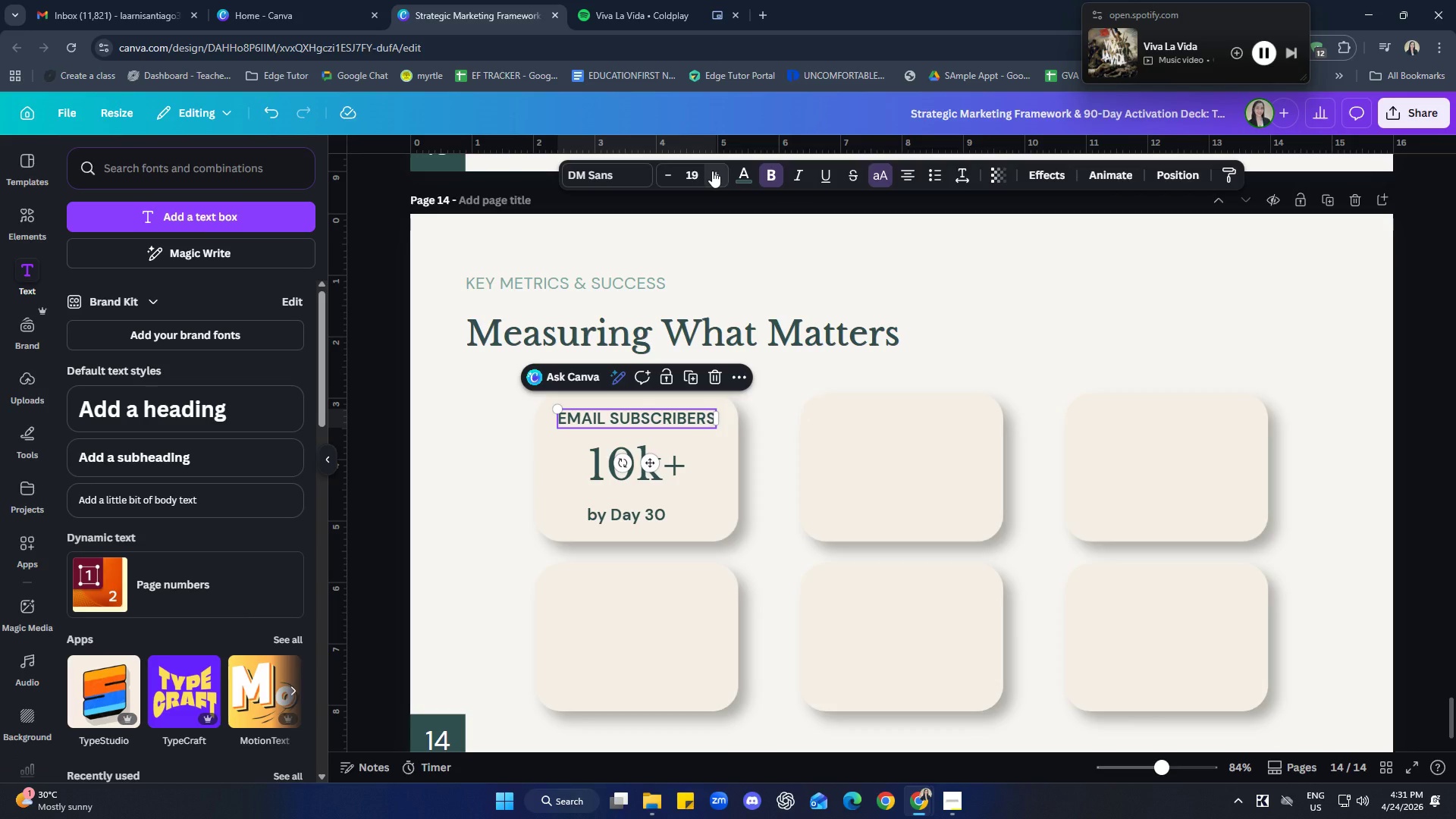 
left_click([712, 171])
 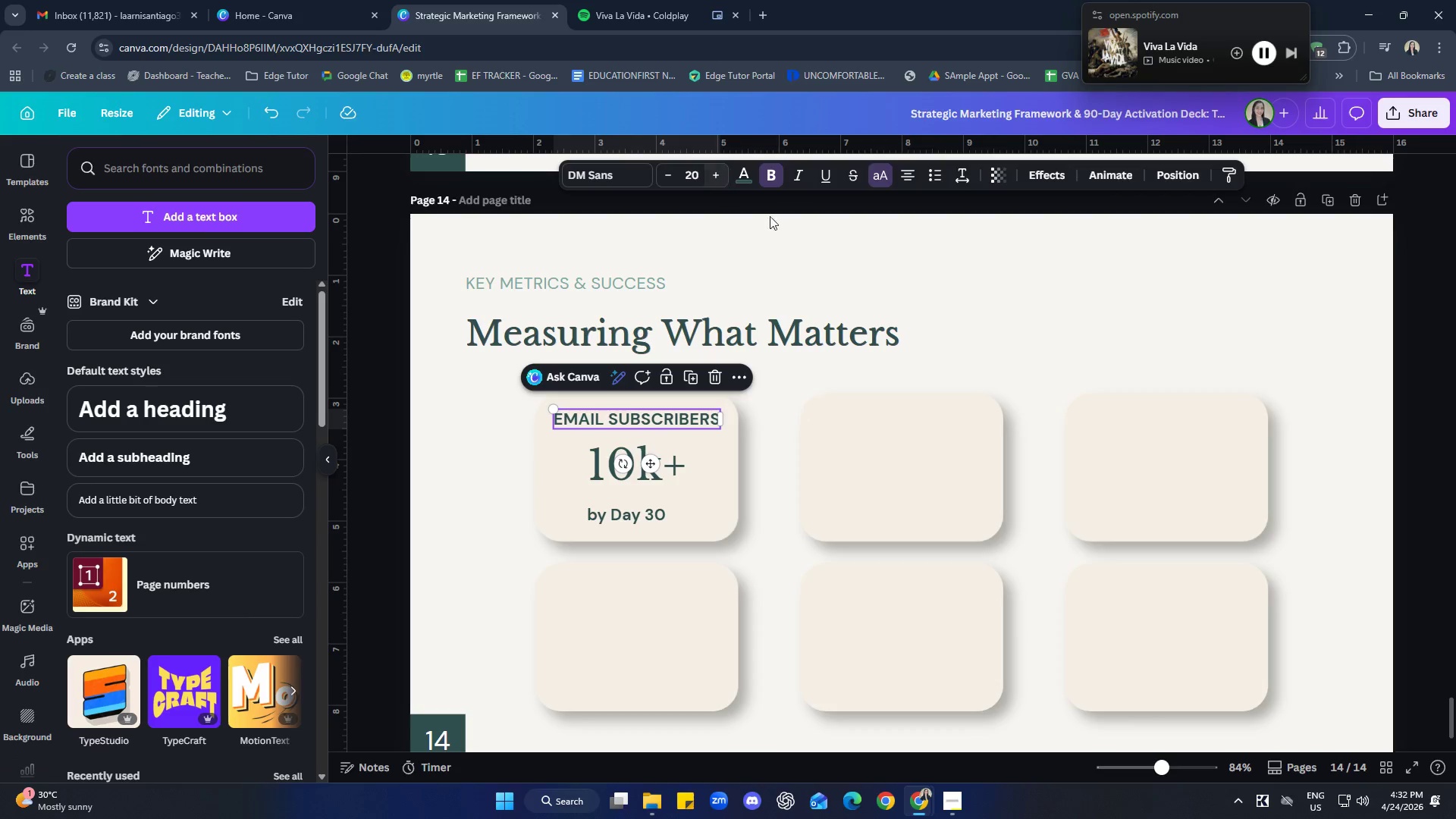 
left_click([1079, 330])
 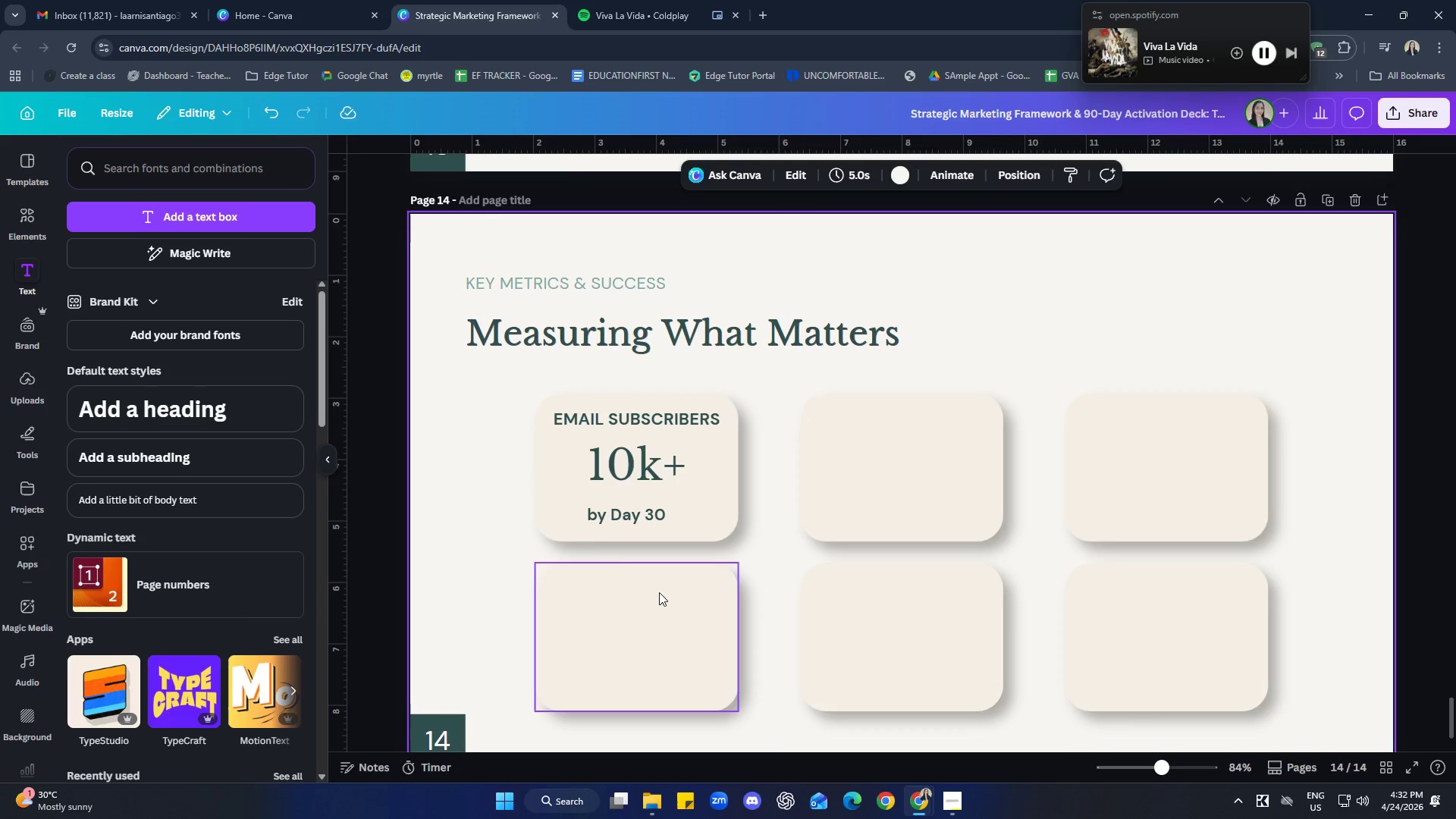 
left_click([561, 510])
 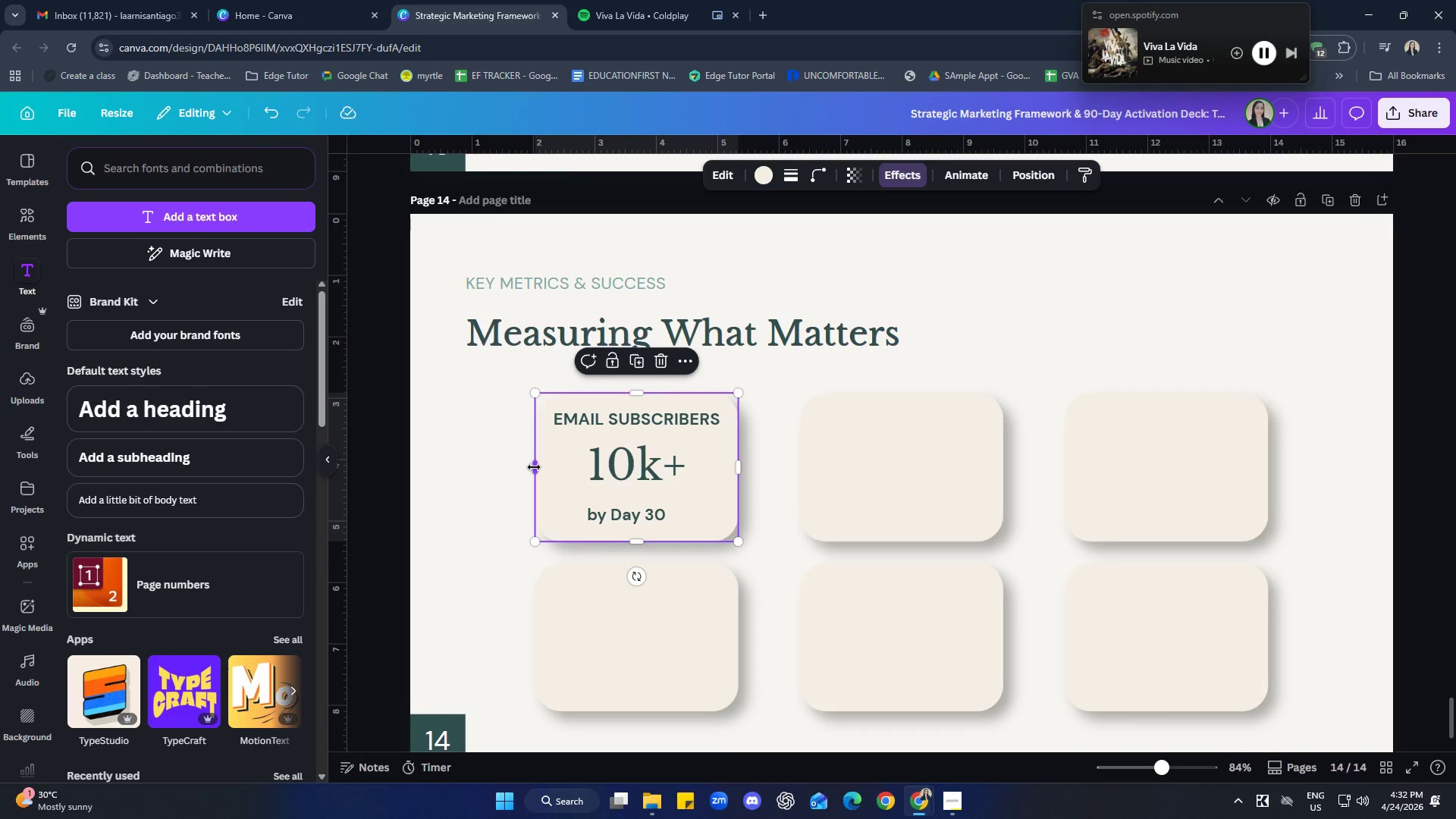 
left_click_drag(start_coordinate=[532, 467], to_coordinate=[509, 469])
 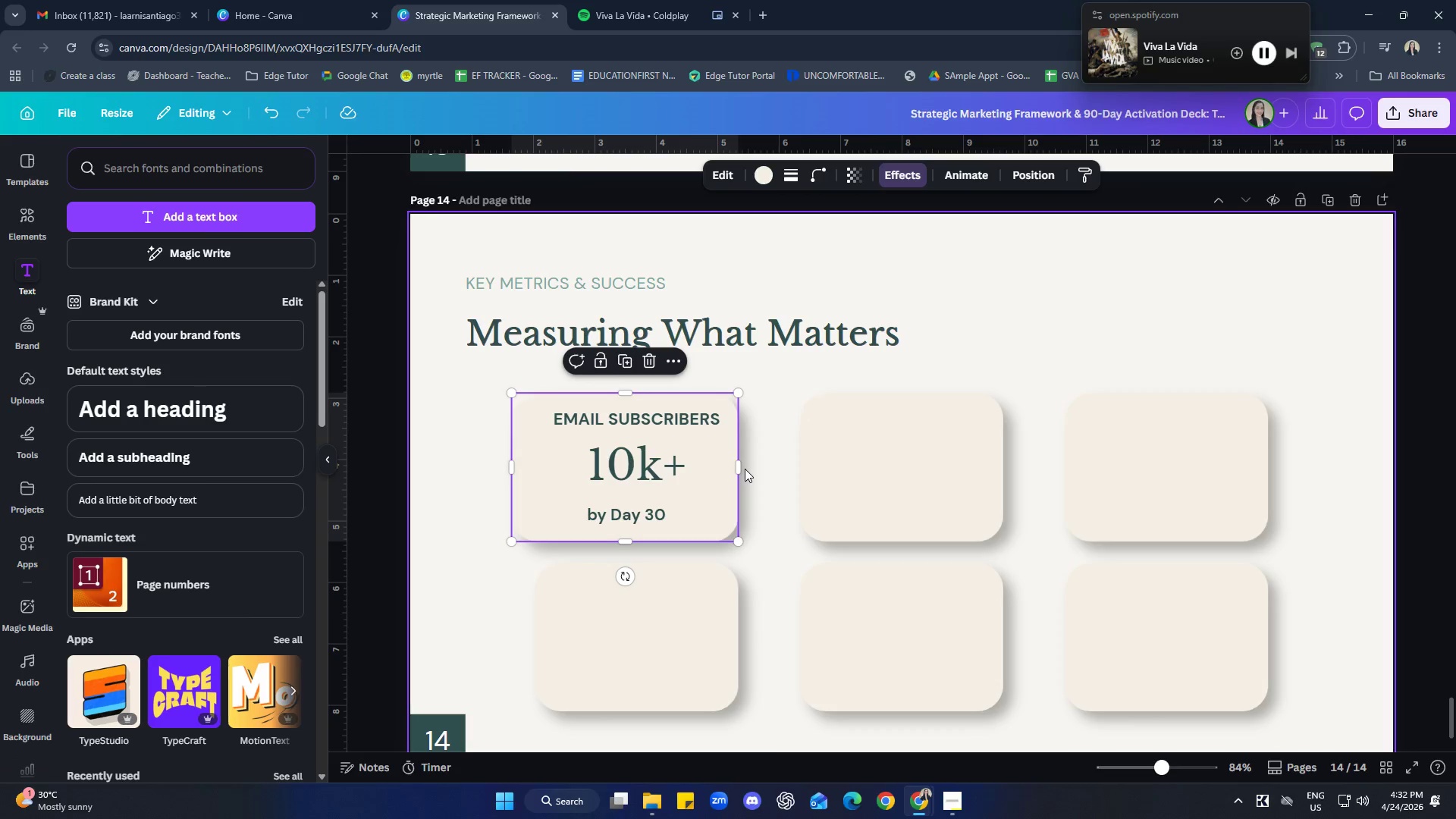 
left_click_drag(start_coordinate=[741, 469], to_coordinate=[764, 469])
 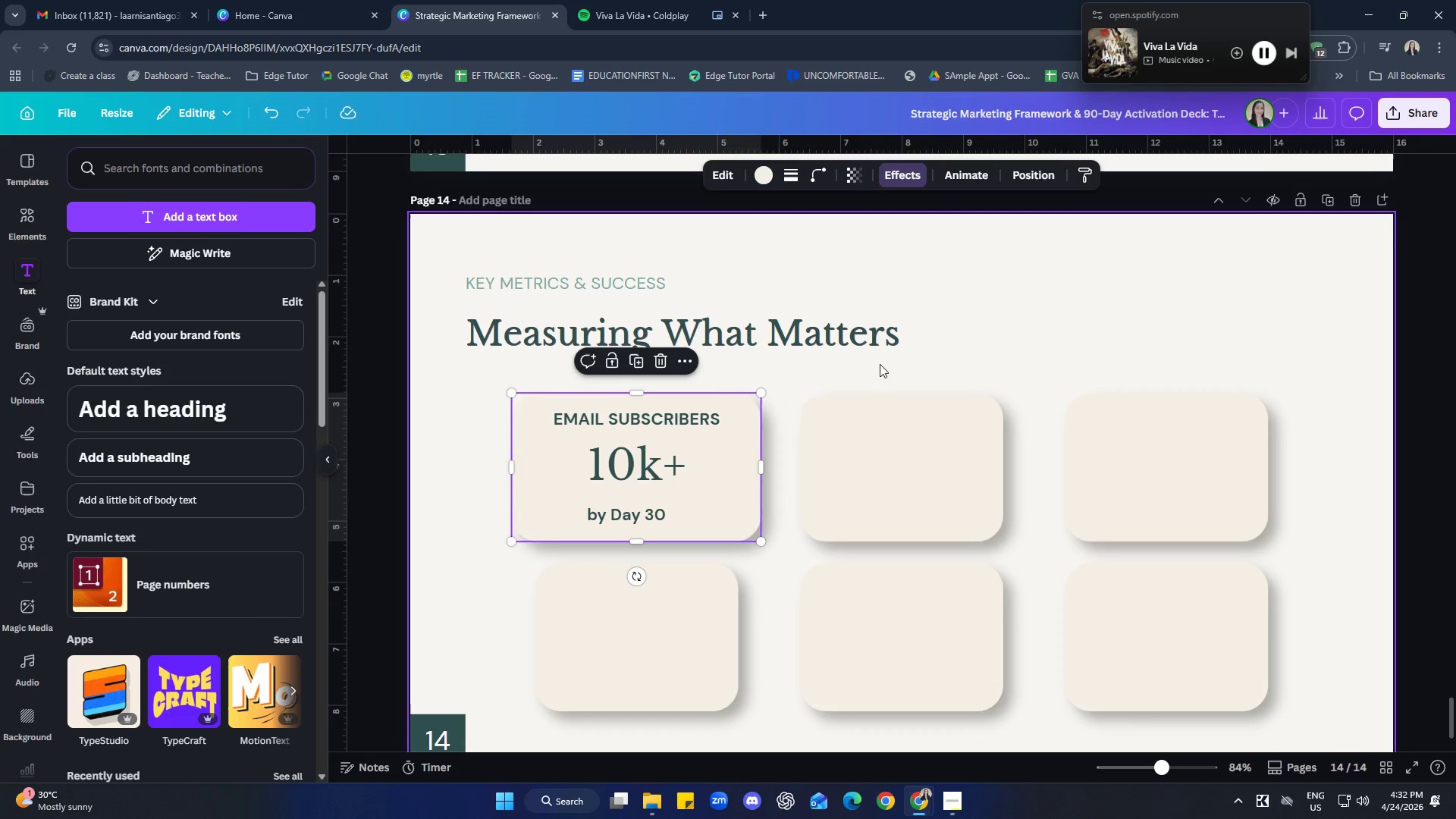 
left_click([988, 340])
 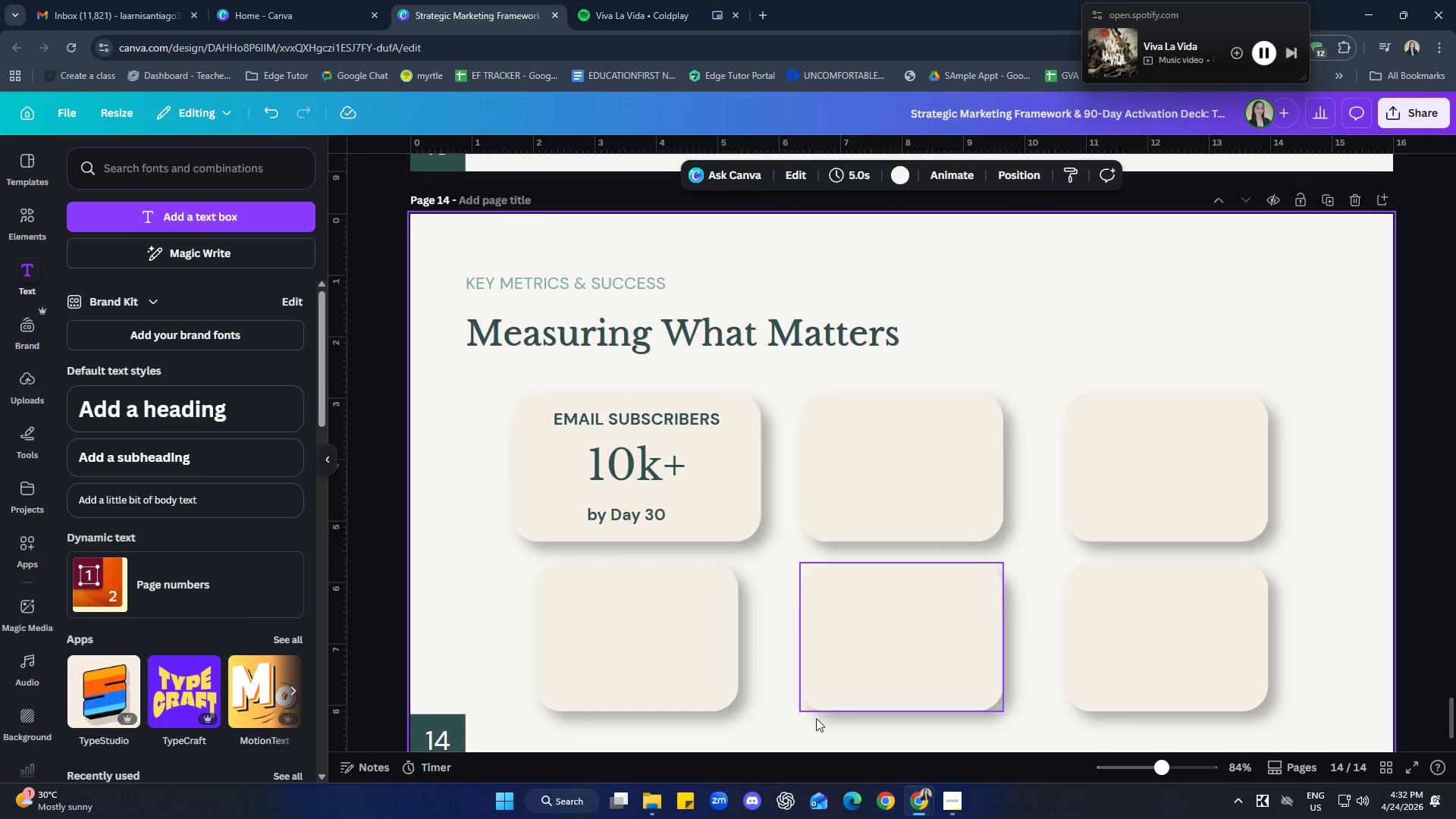 
left_click([636, 649])
 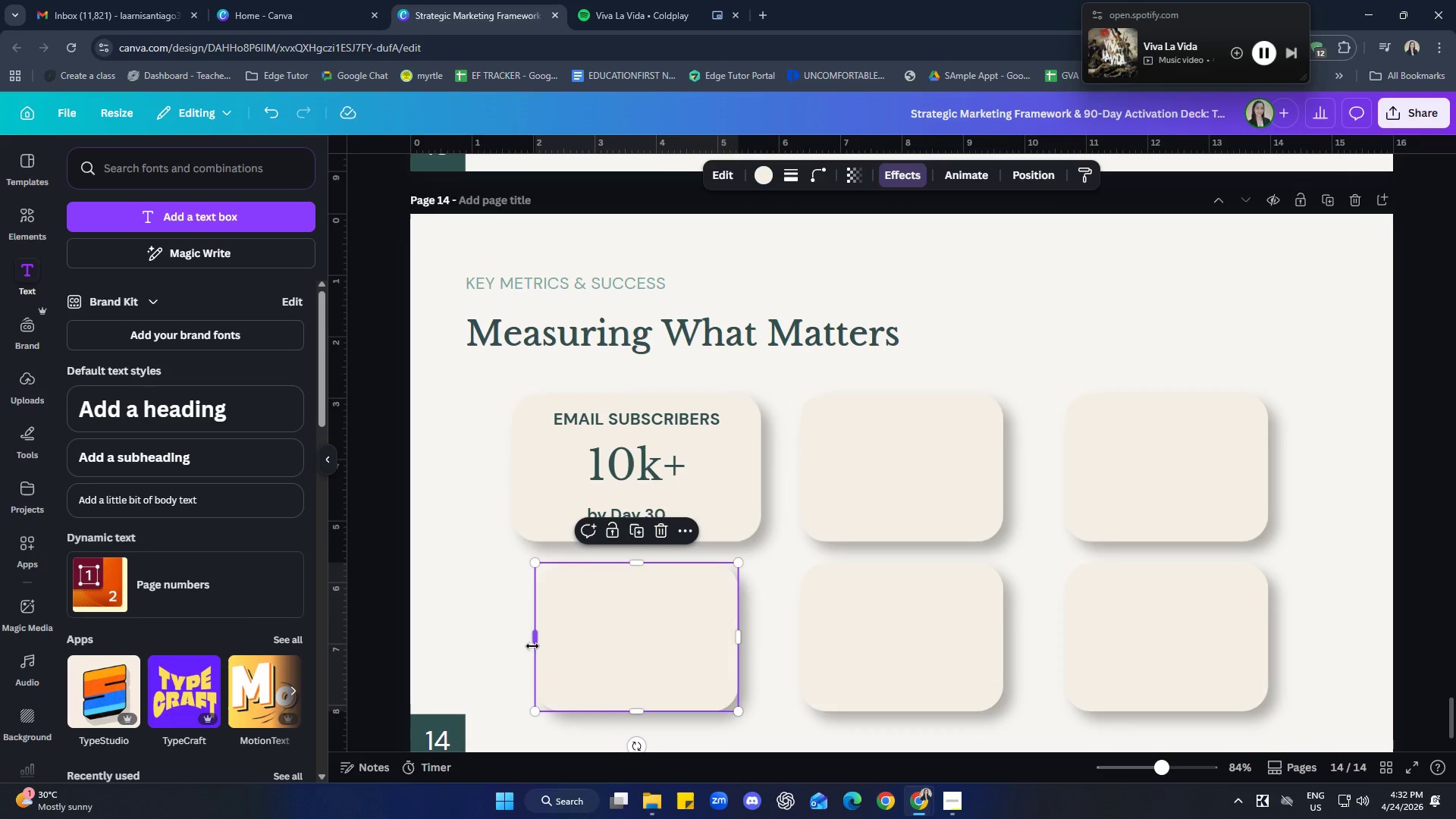 
left_click_drag(start_coordinate=[532, 644], to_coordinate=[505, 639])
 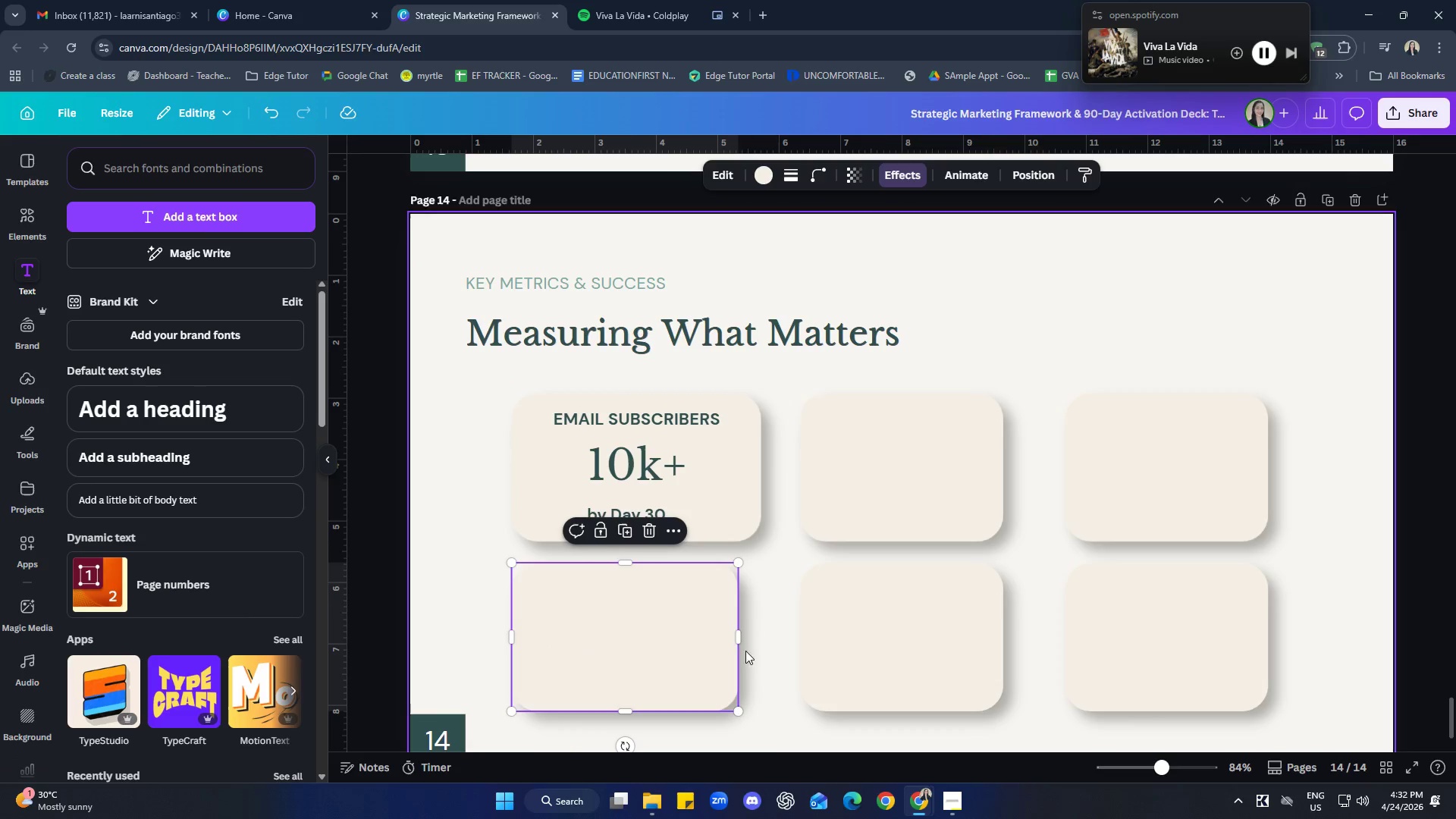 
left_click_drag(start_coordinate=[738, 643], to_coordinate=[761, 640])
 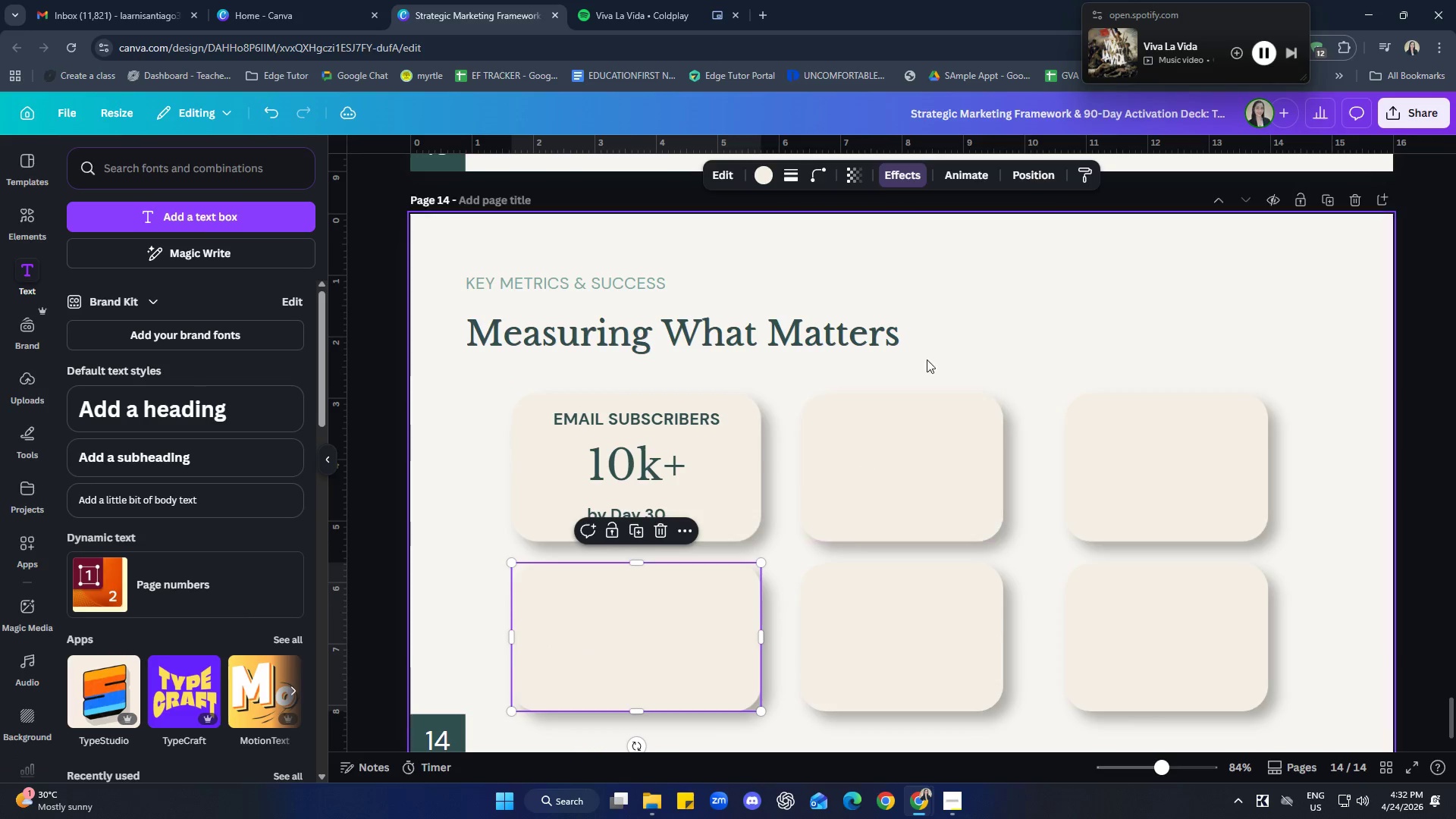 
left_click([1005, 309])
 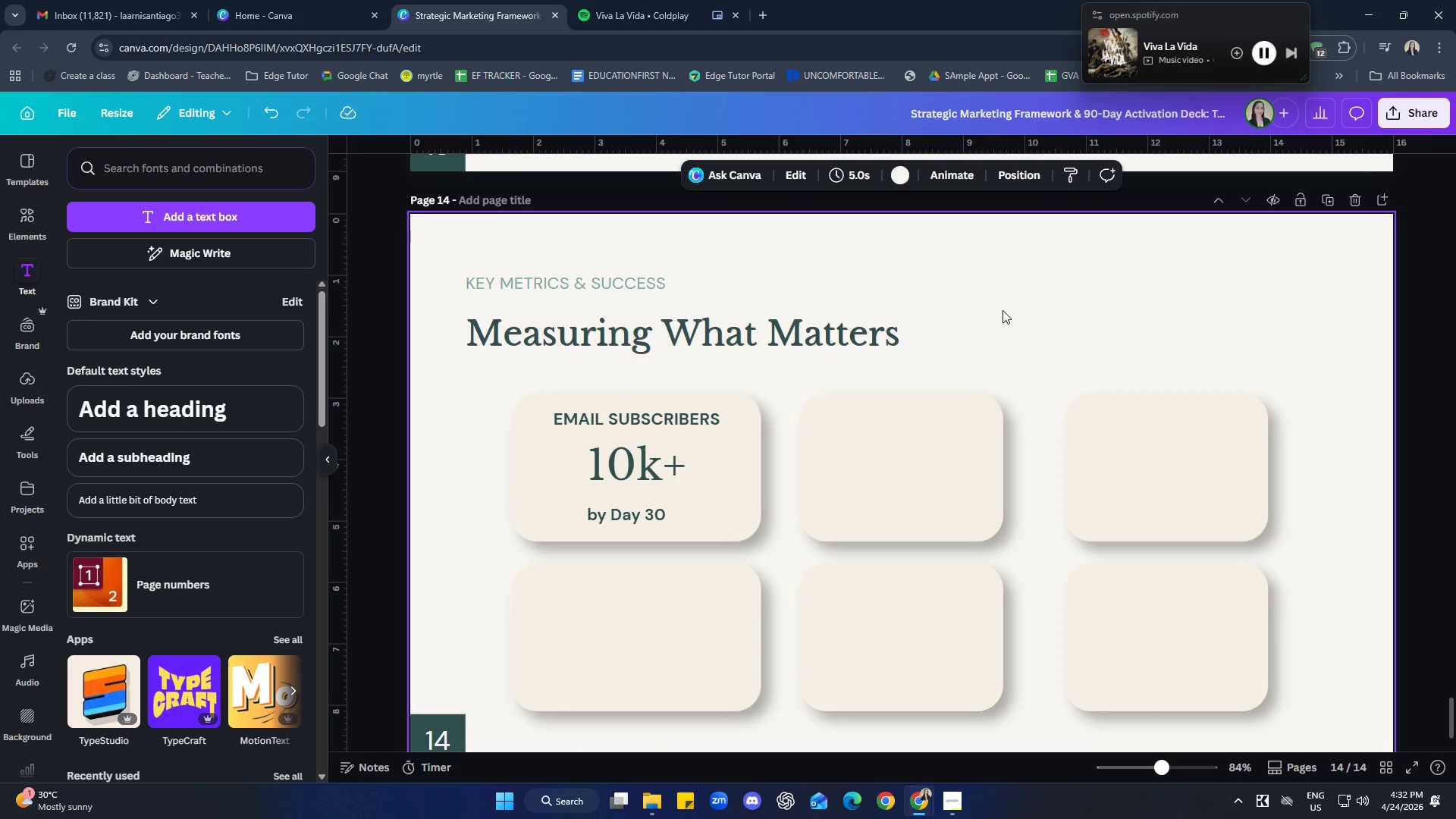 
scroll: coordinate [1119, 342], scroll_direction: down, amount: 1.0
 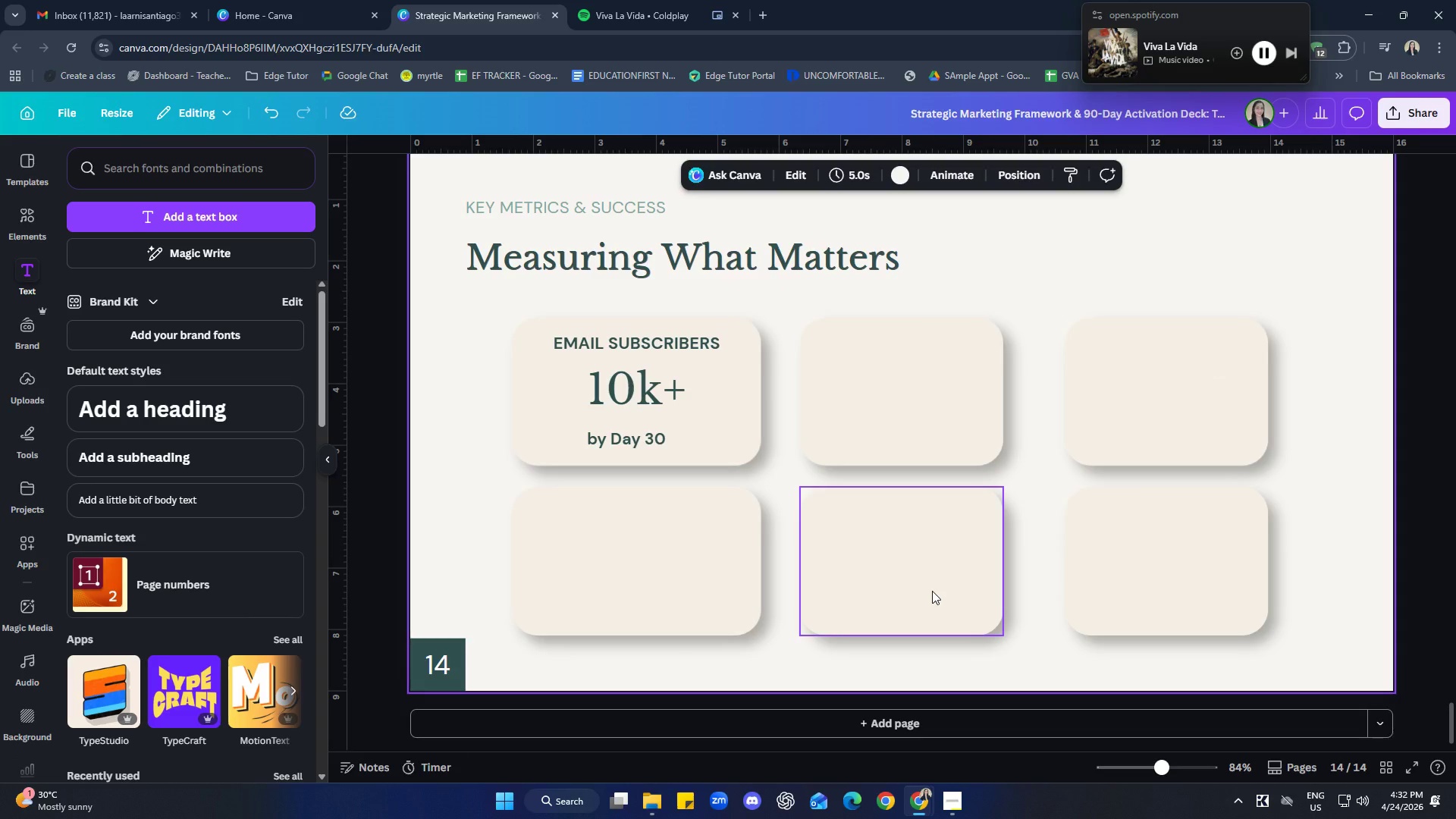 
left_click([932, 591])
 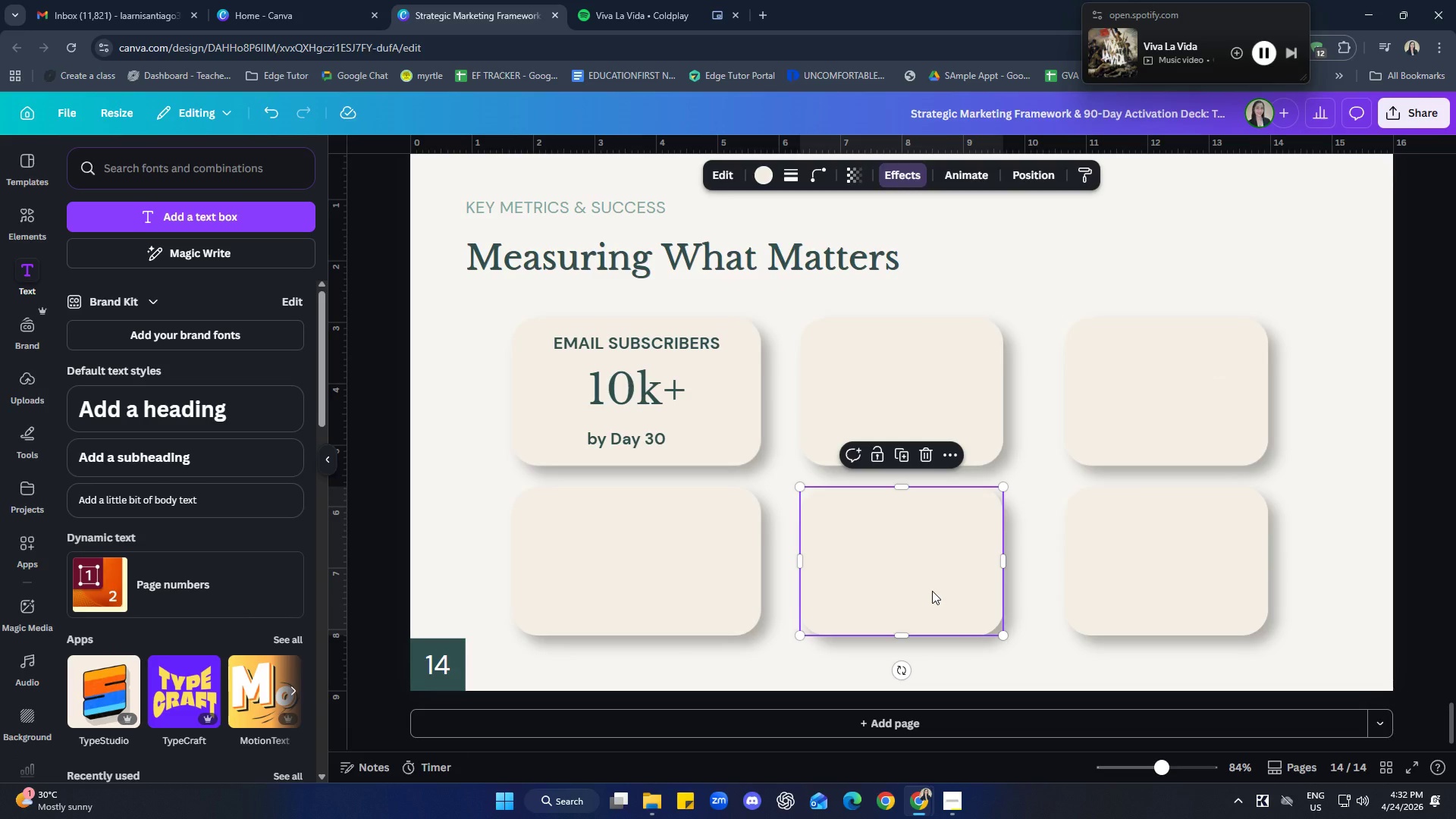 
key(Delete)
 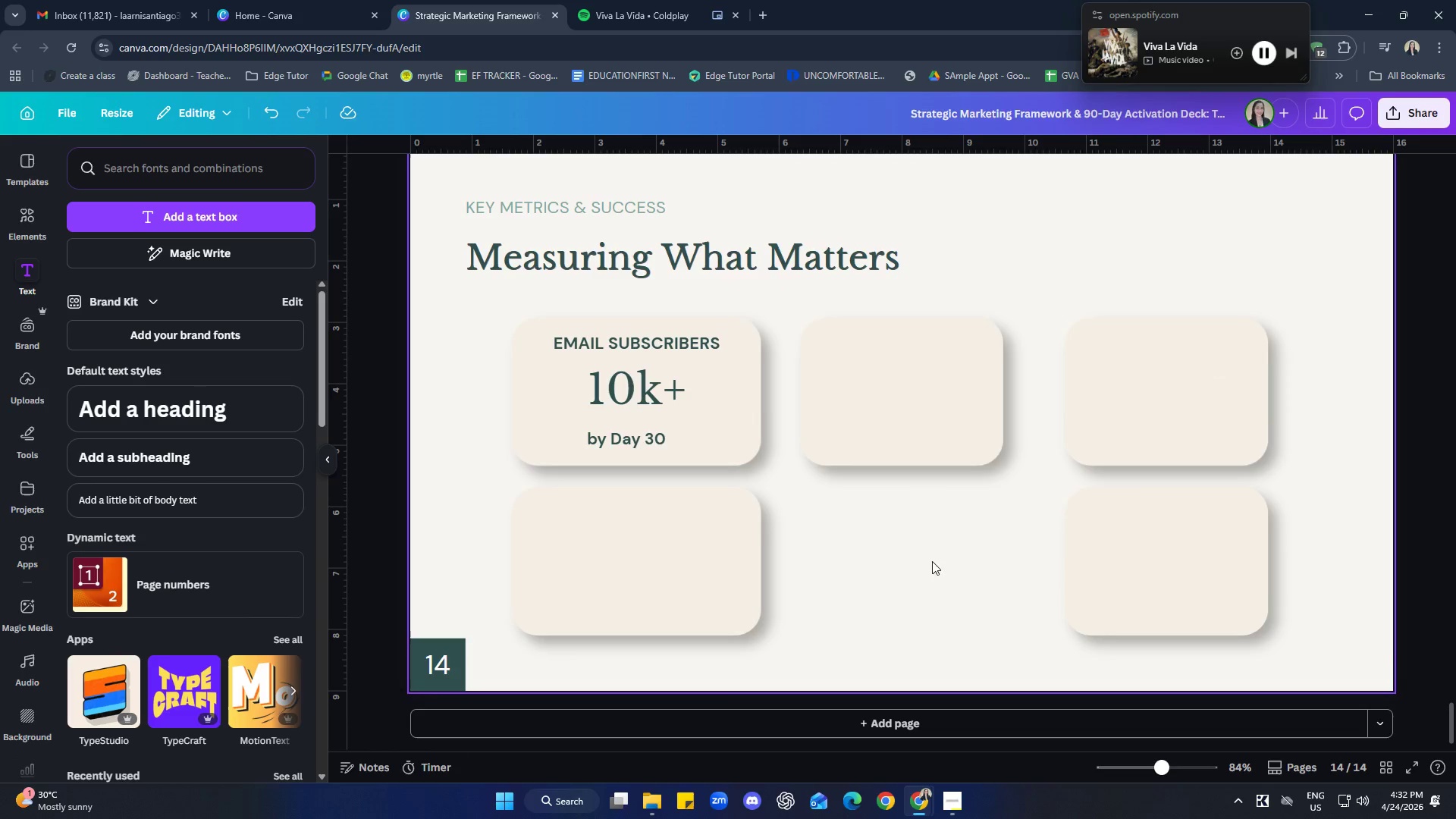 
left_click([918, 416])
 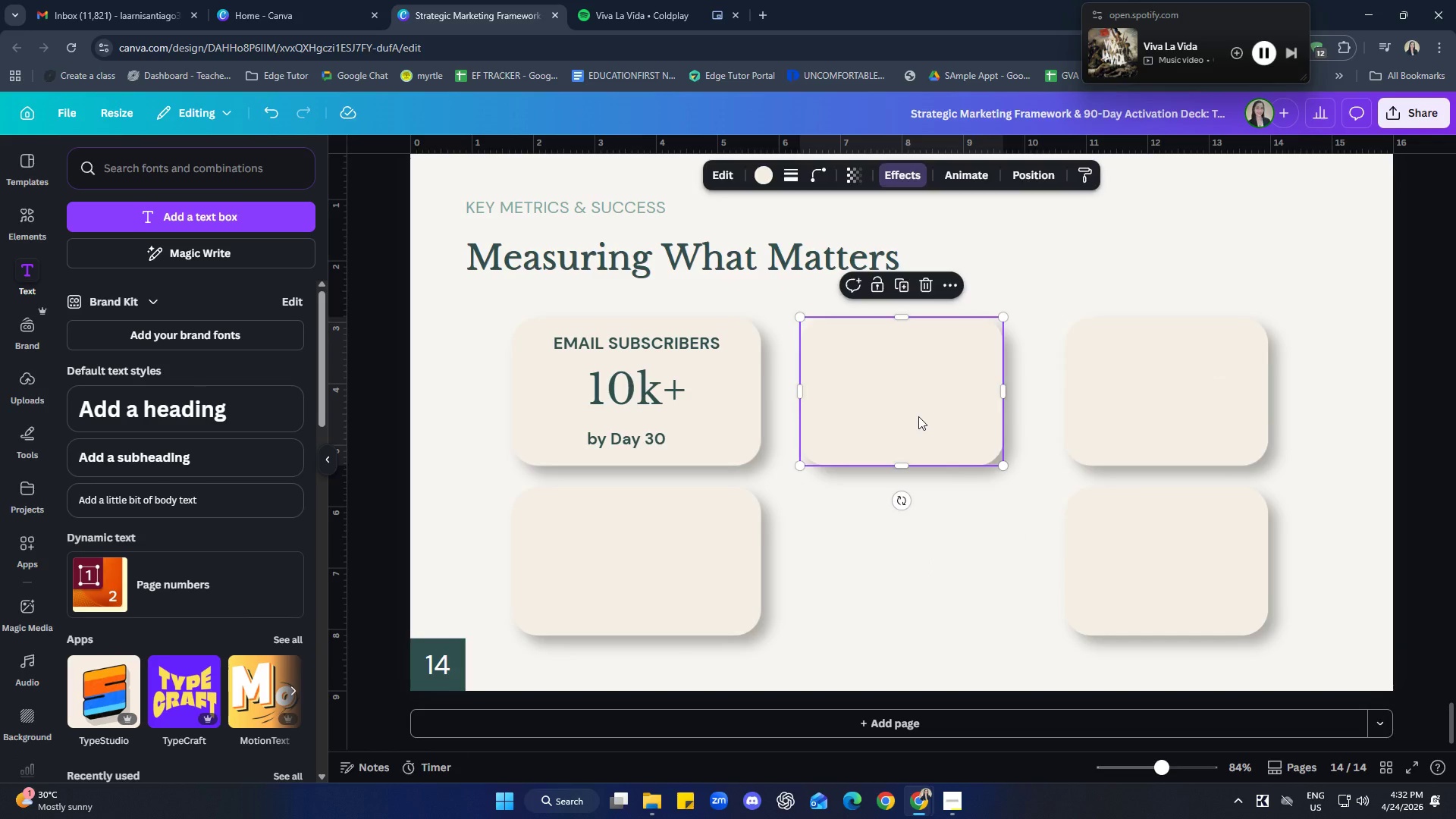 
key(Delete)
 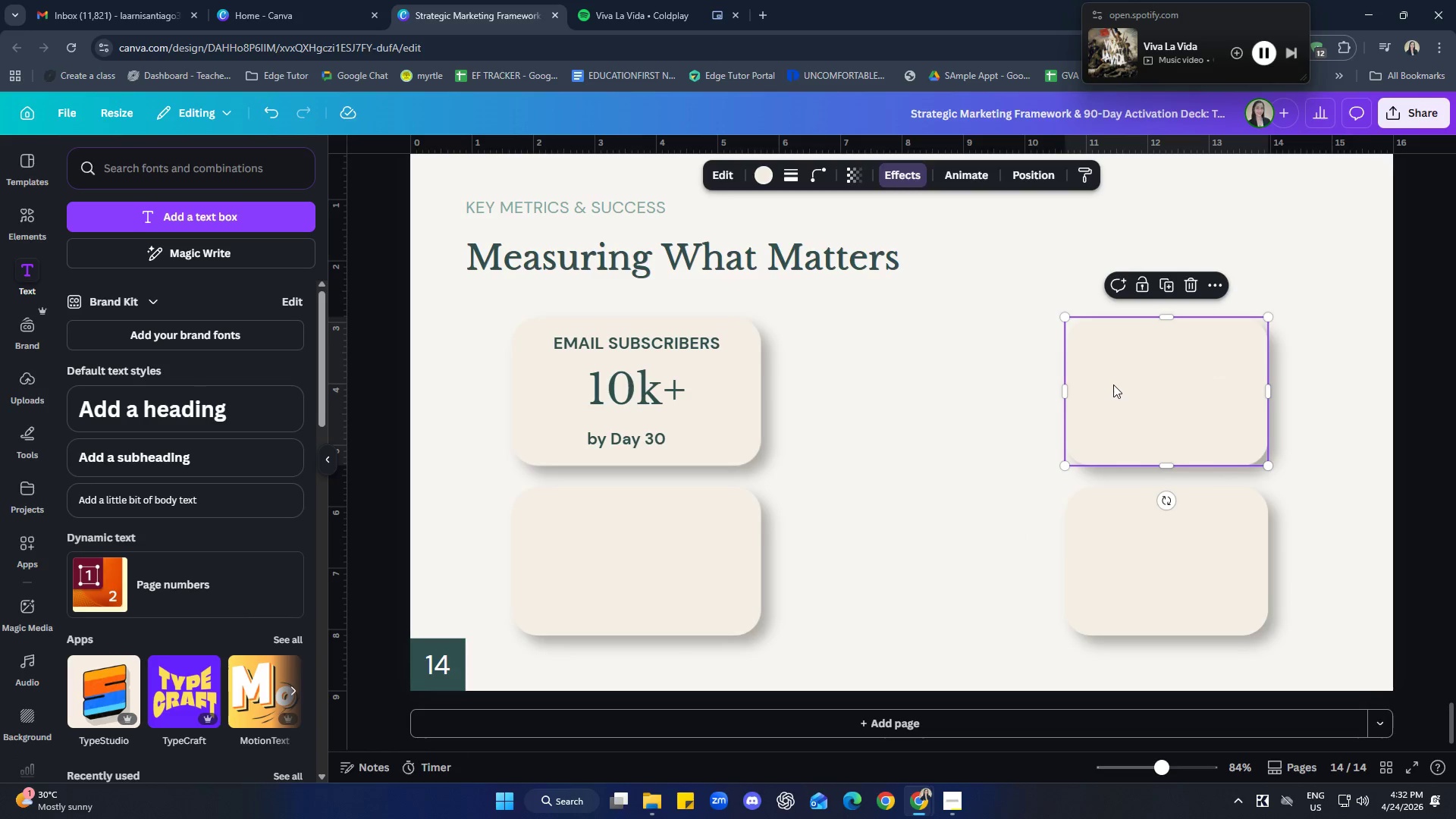 
key(Delete)
 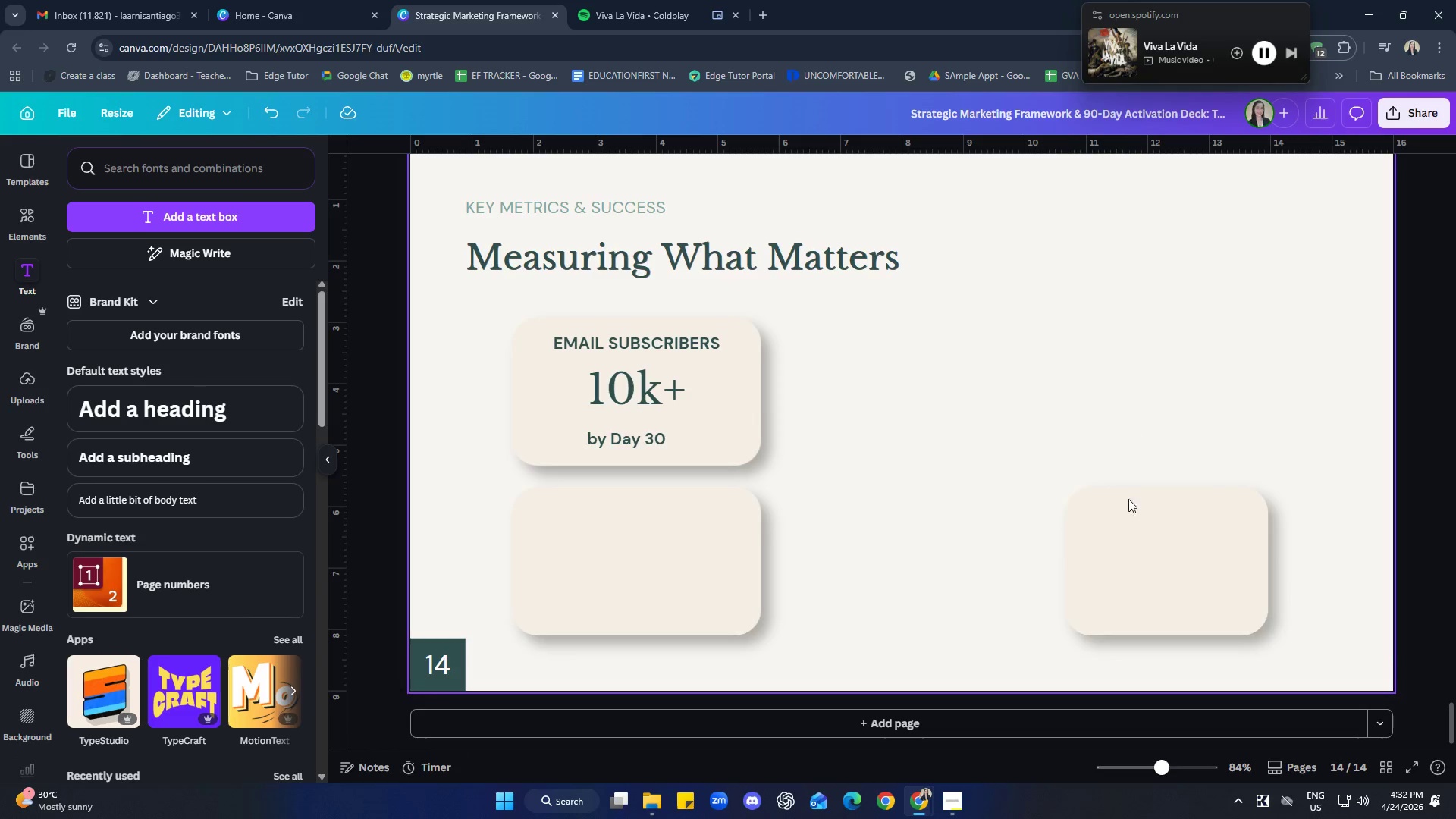 
left_click([1141, 554])
 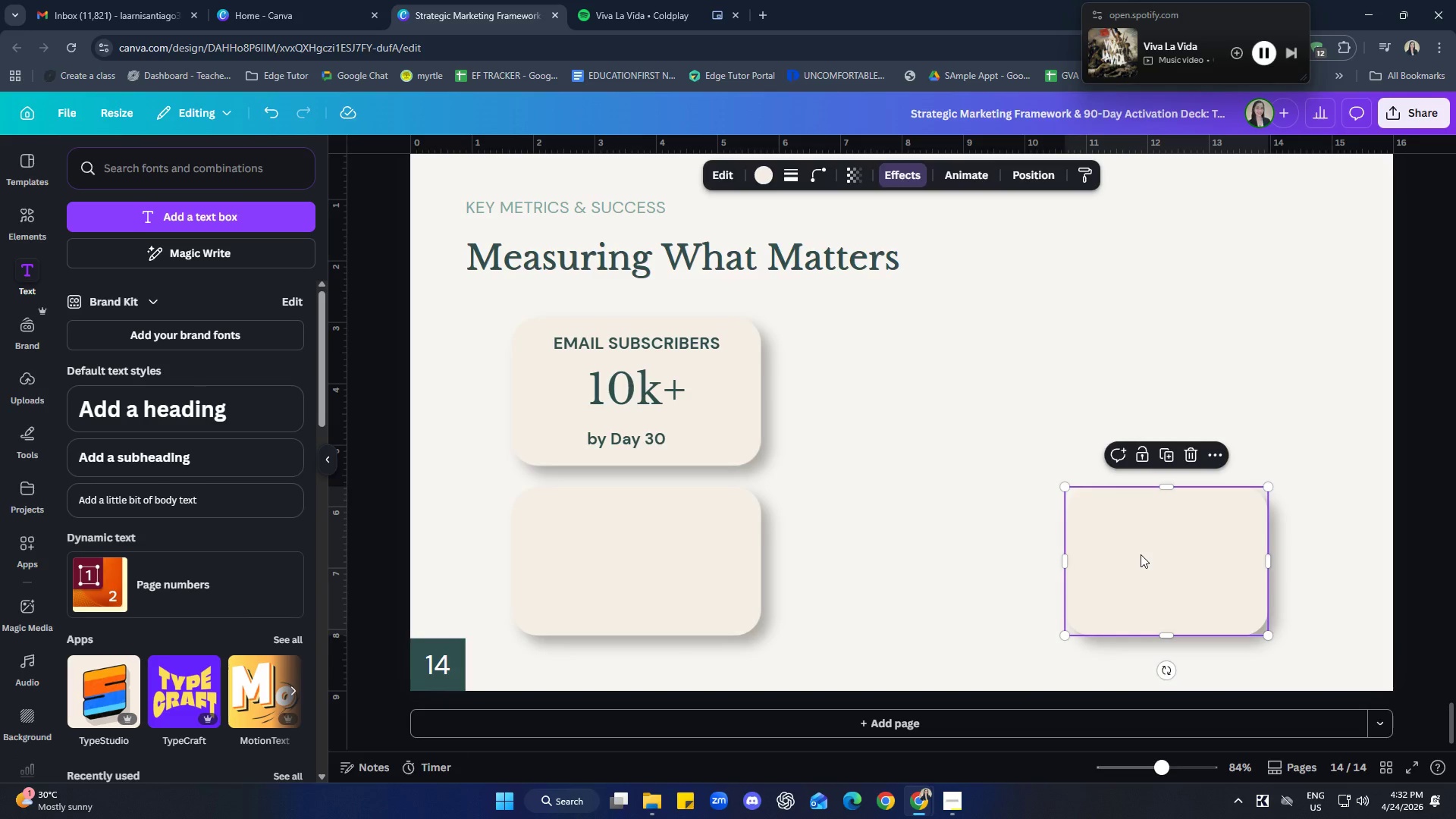 
key(Delete)
 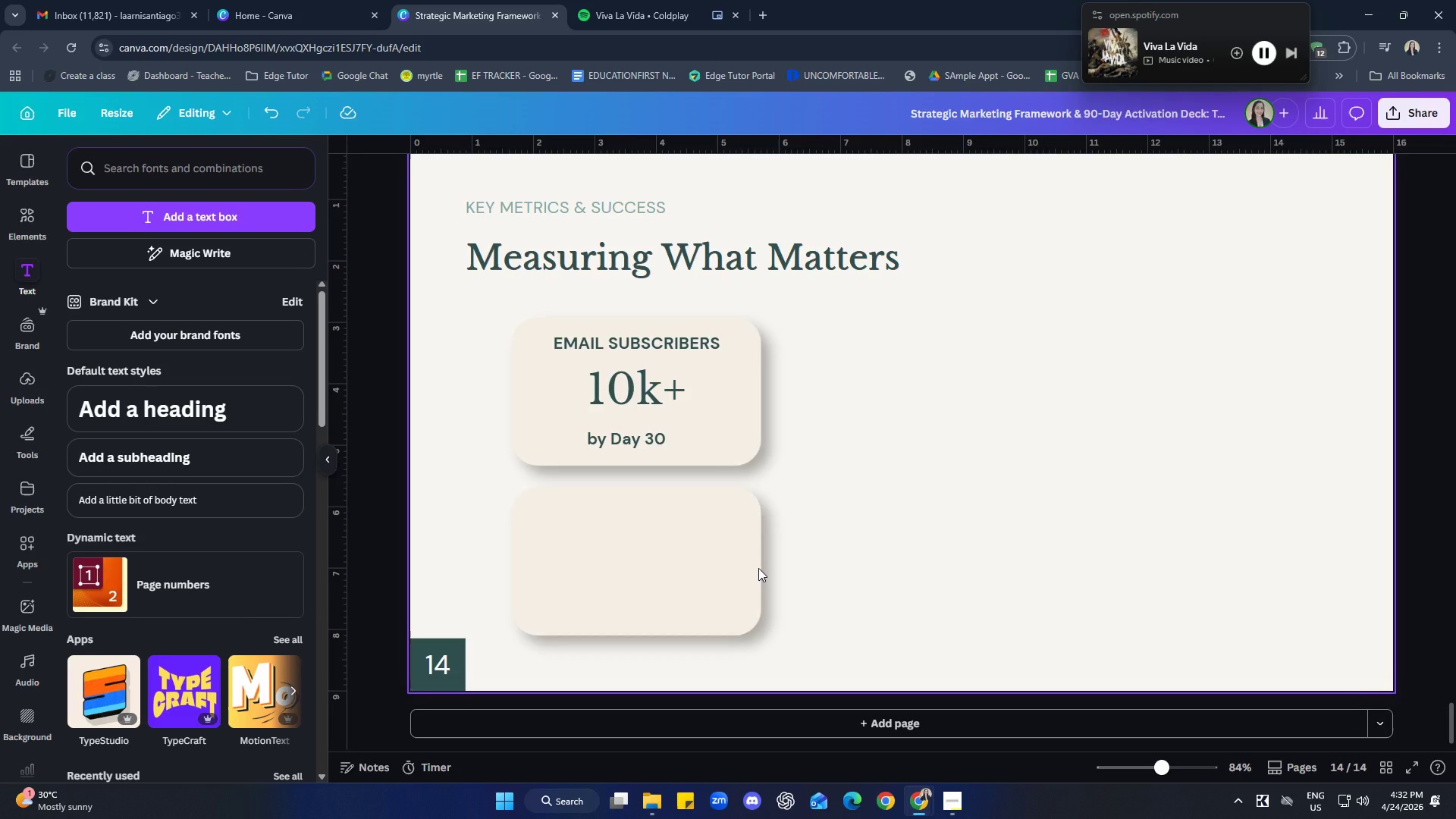 
left_click([695, 548])
 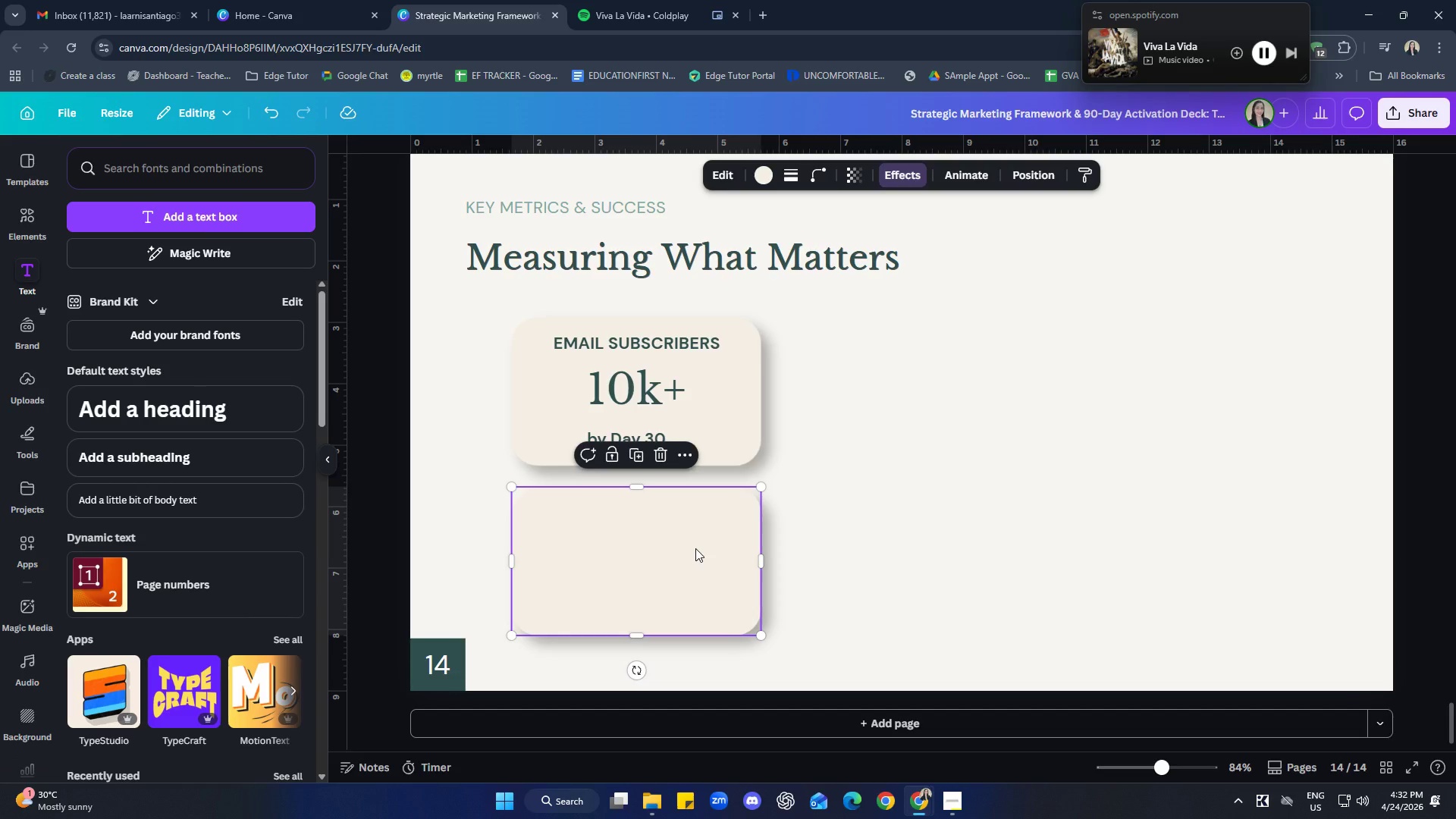 
key(Control+C)
 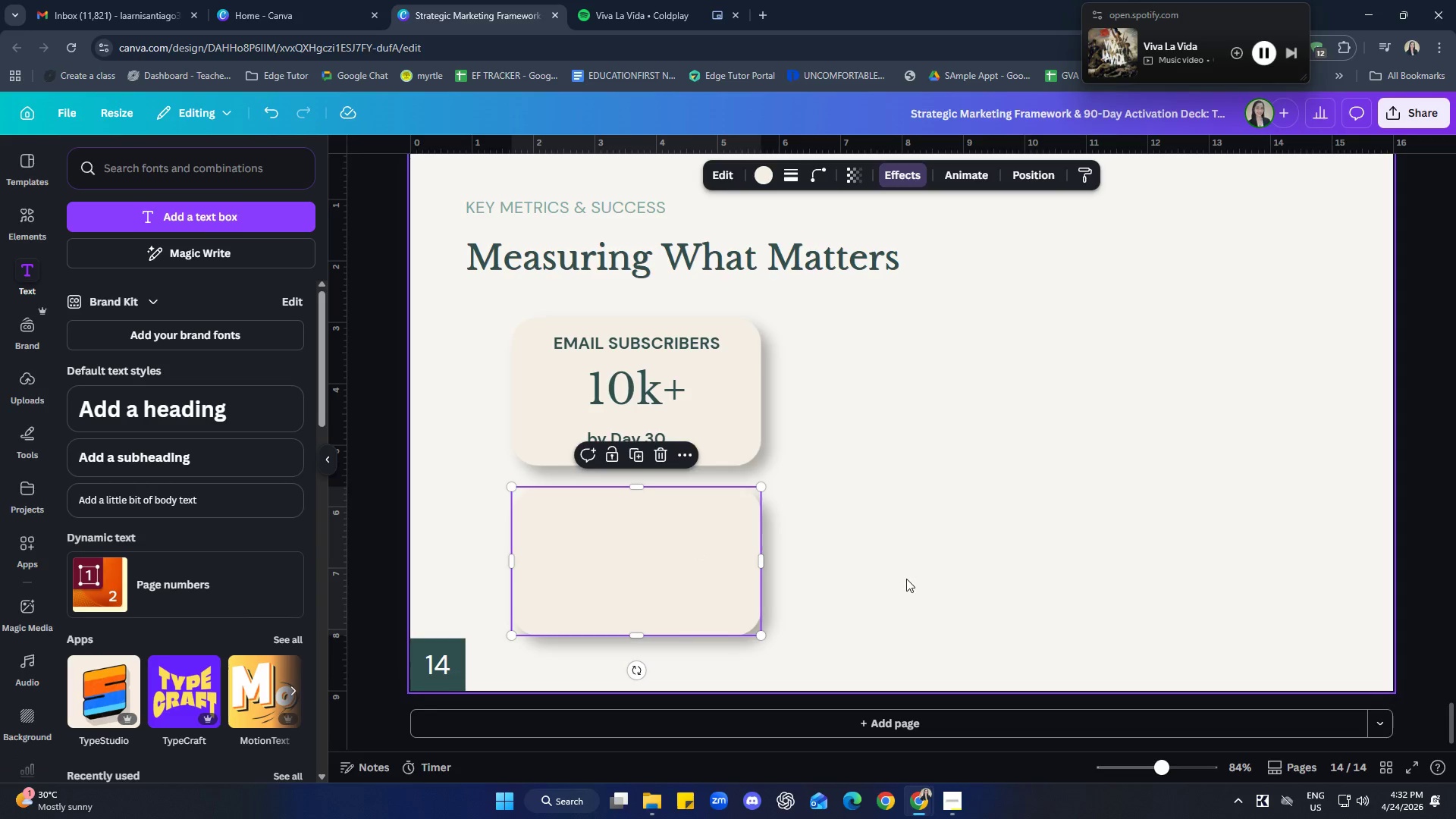 
left_click([906, 579])
 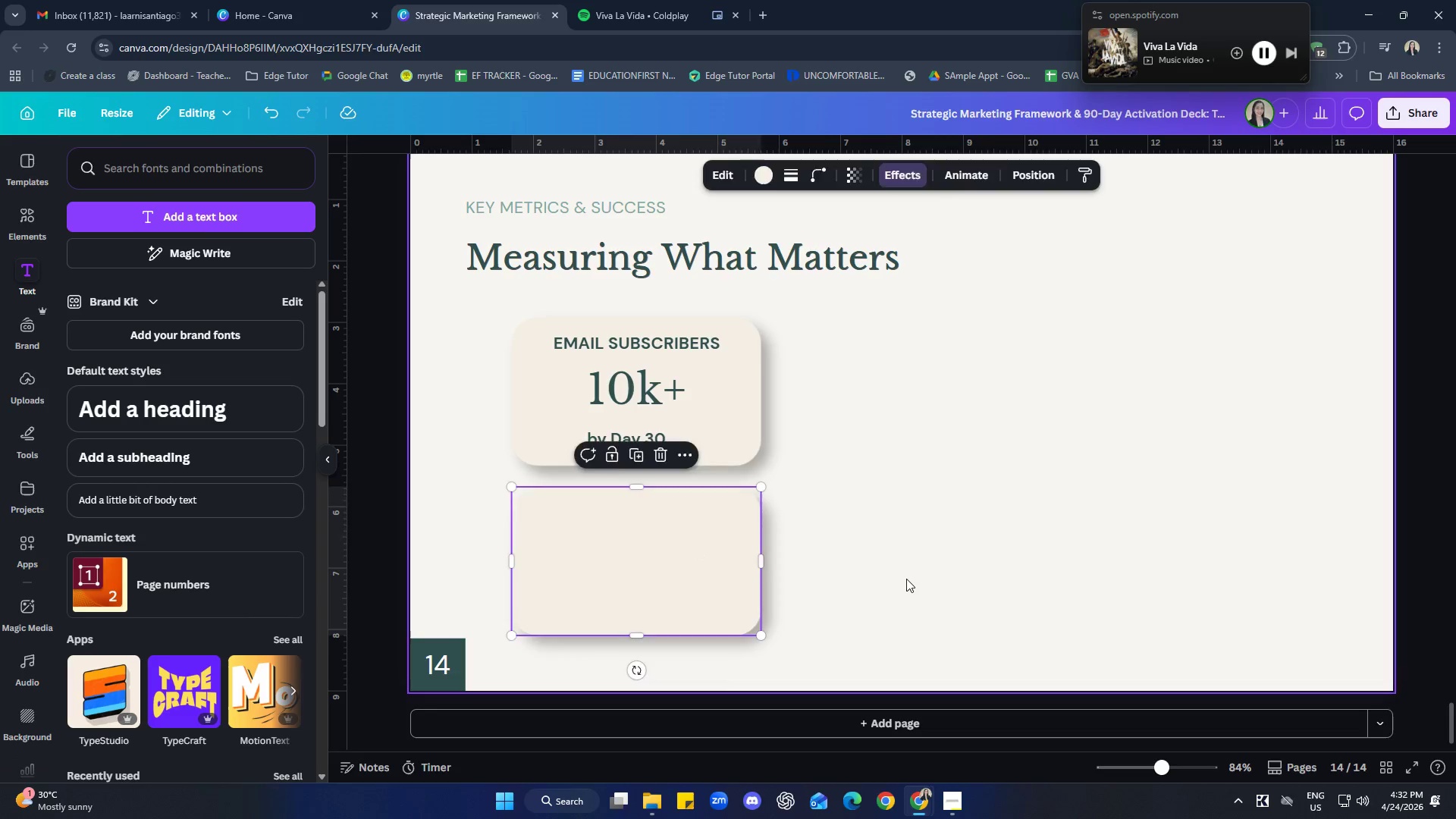 
key(Control+ControlLeft)
 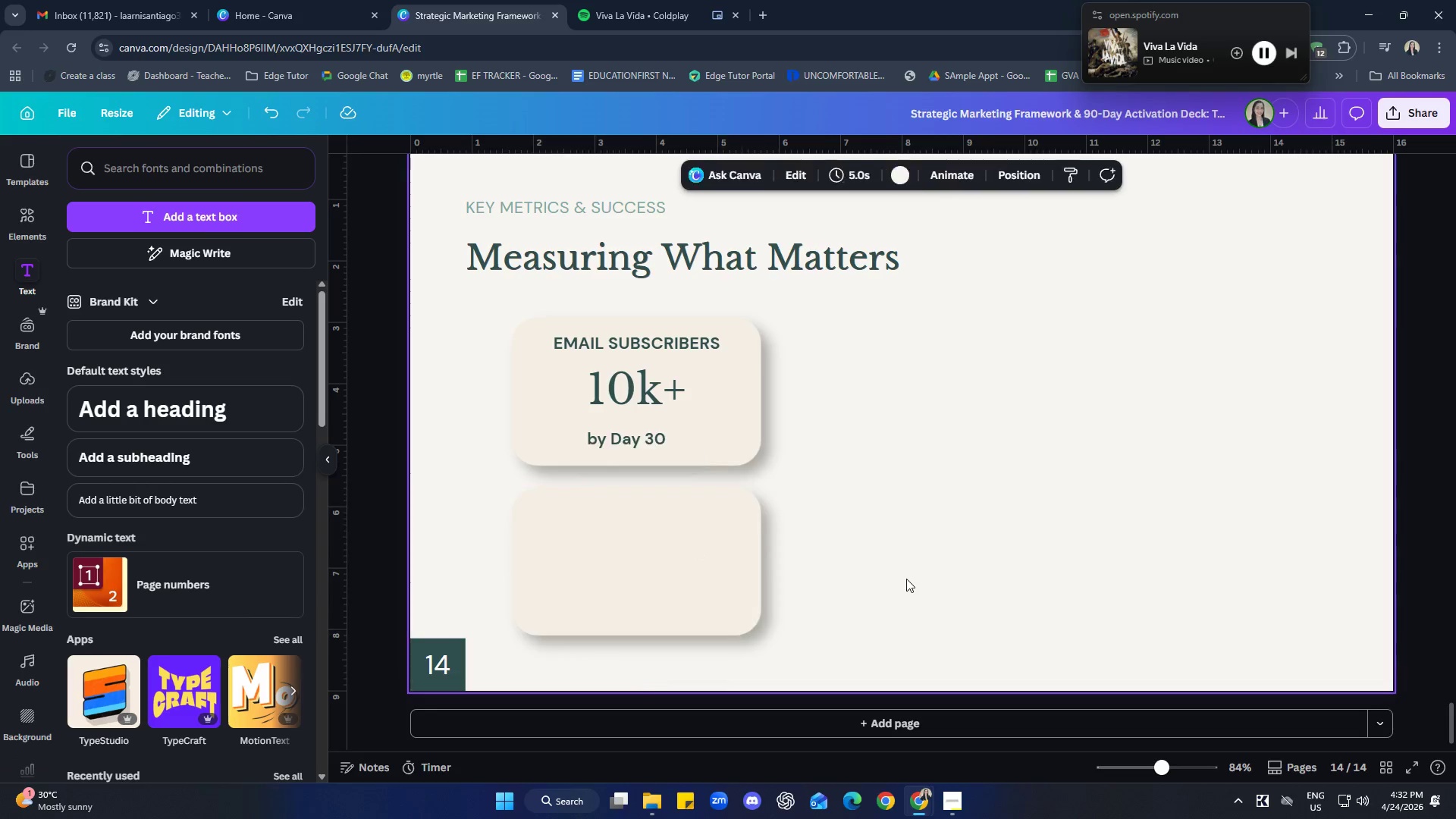 
key(V)
 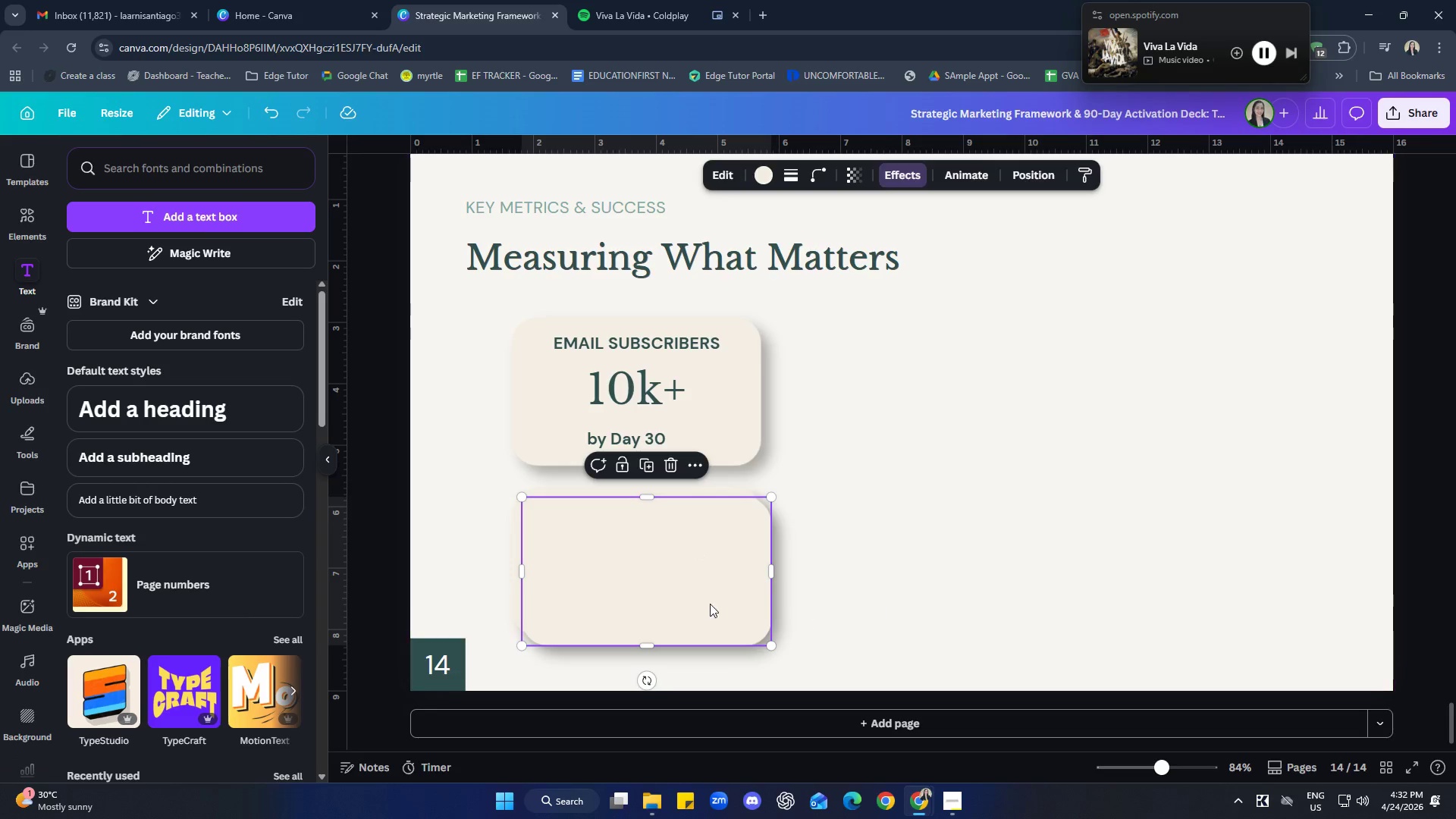 
left_click_drag(start_coordinate=[692, 601], to_coordinate=[968, 424])
 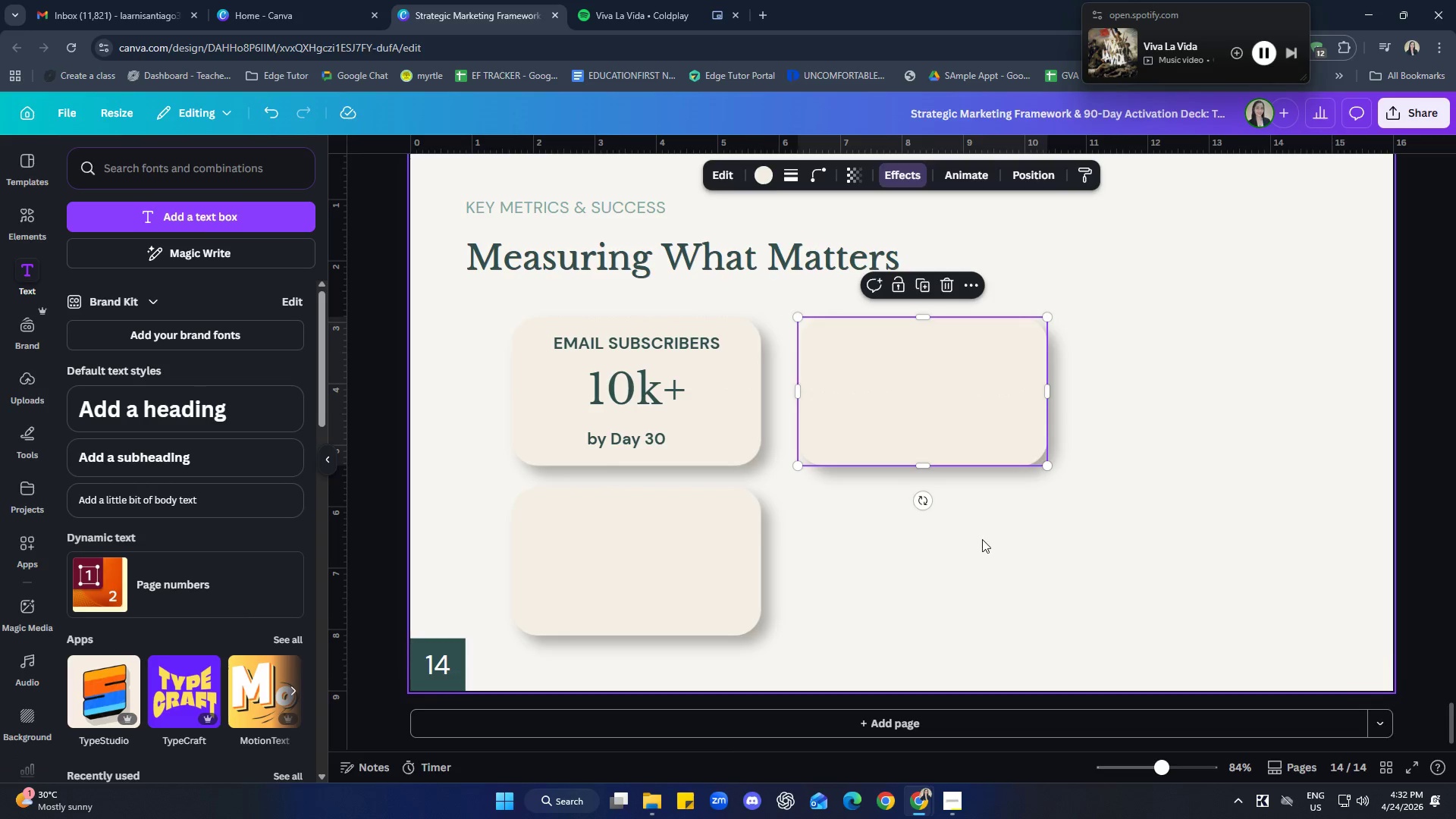 
left_click([982, 539])
 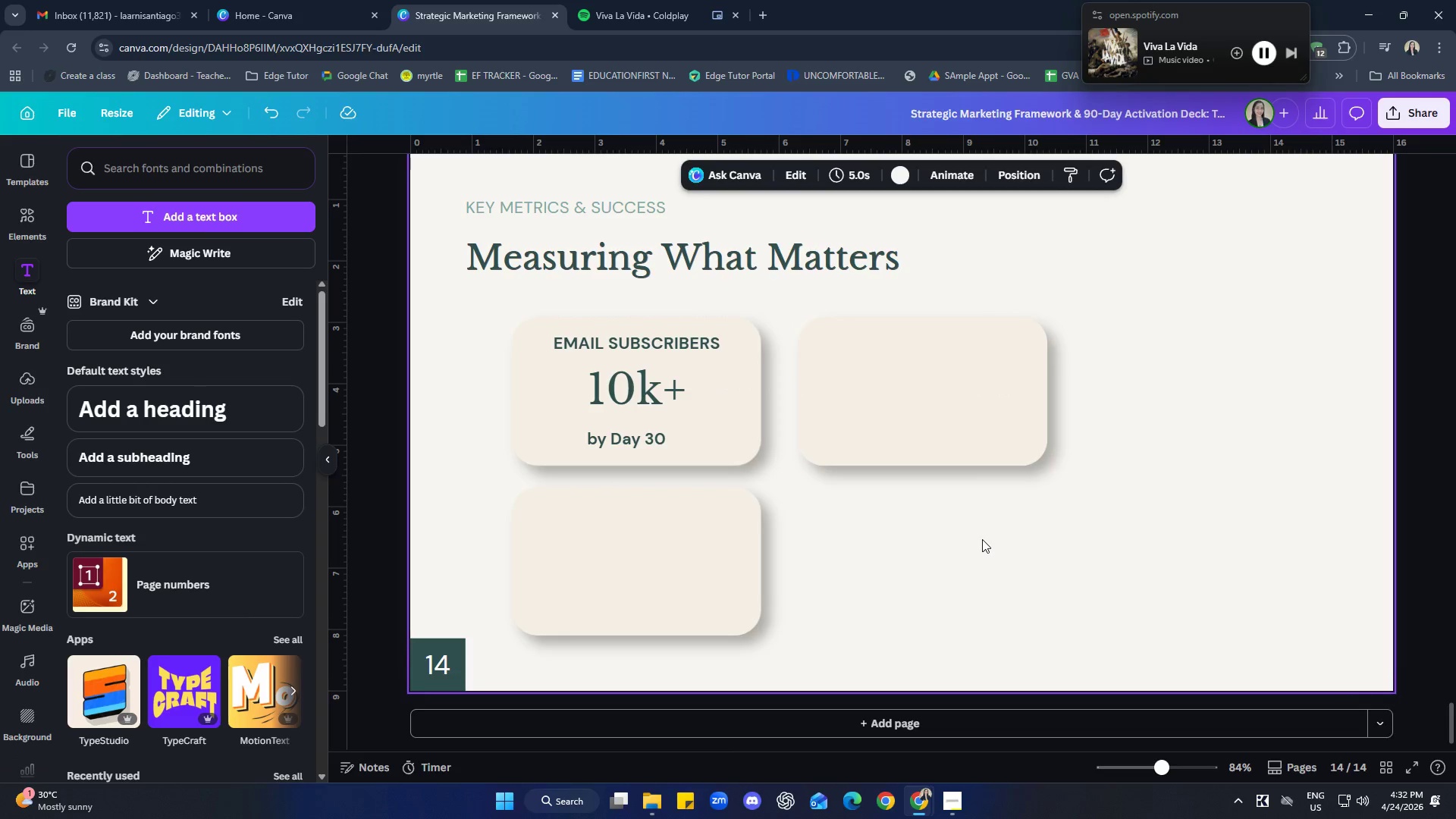 
key(Control+V)
 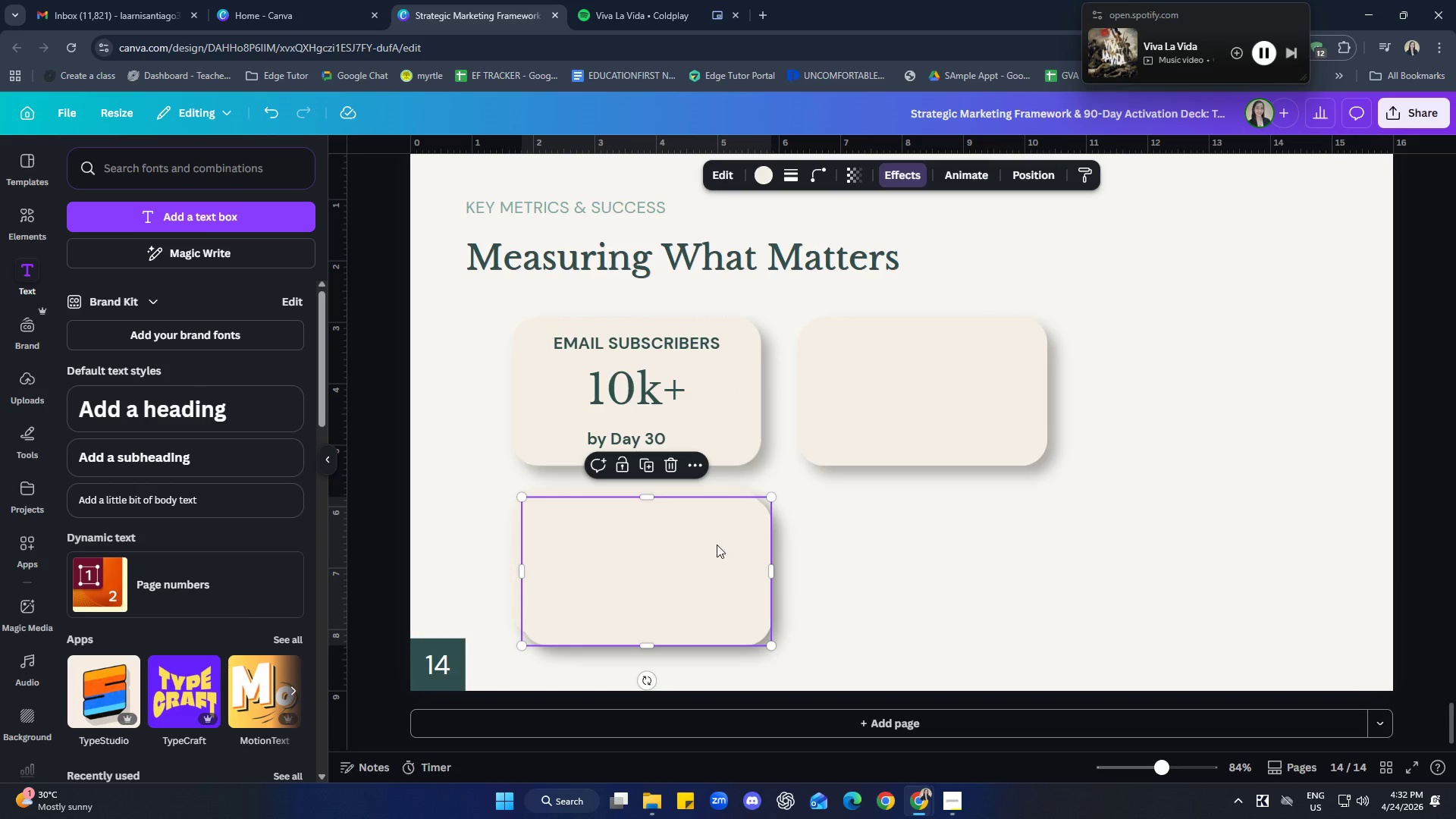 
left_click_drag(start_coordinate=[710, 555], to_coordinate=[986, 543])
 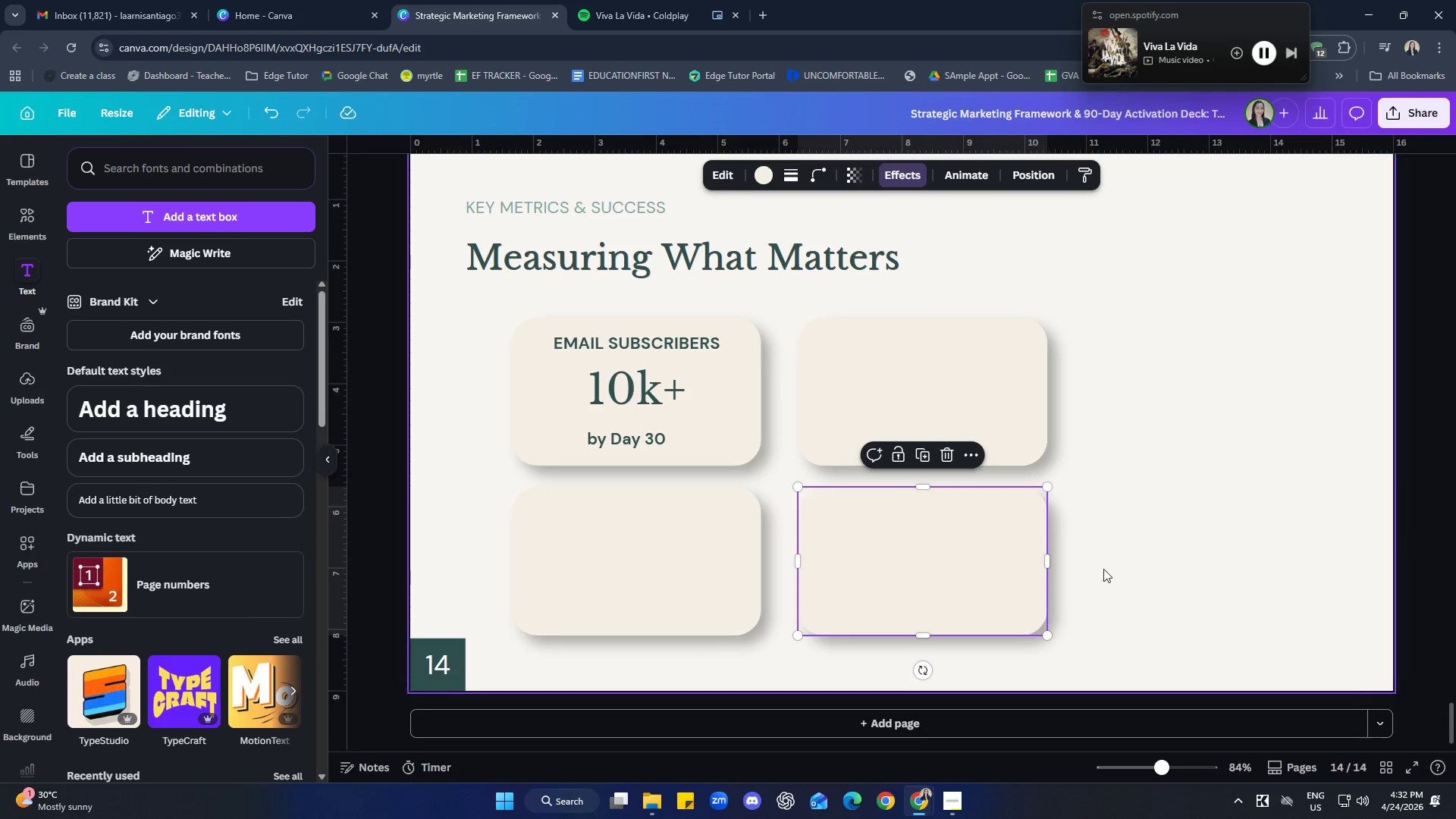 
left_click([1139, 575])
 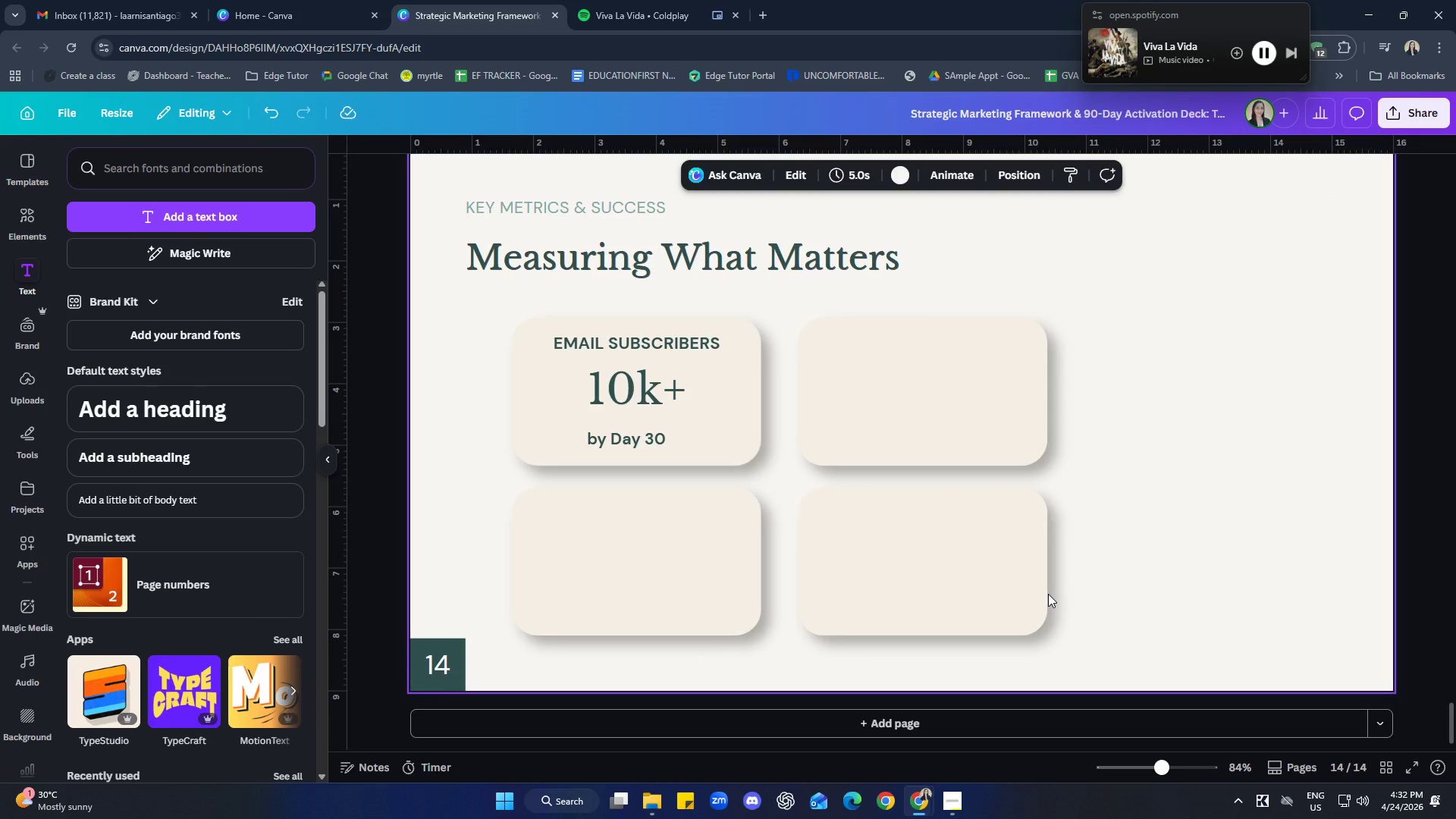 
left_click([958, 589])
 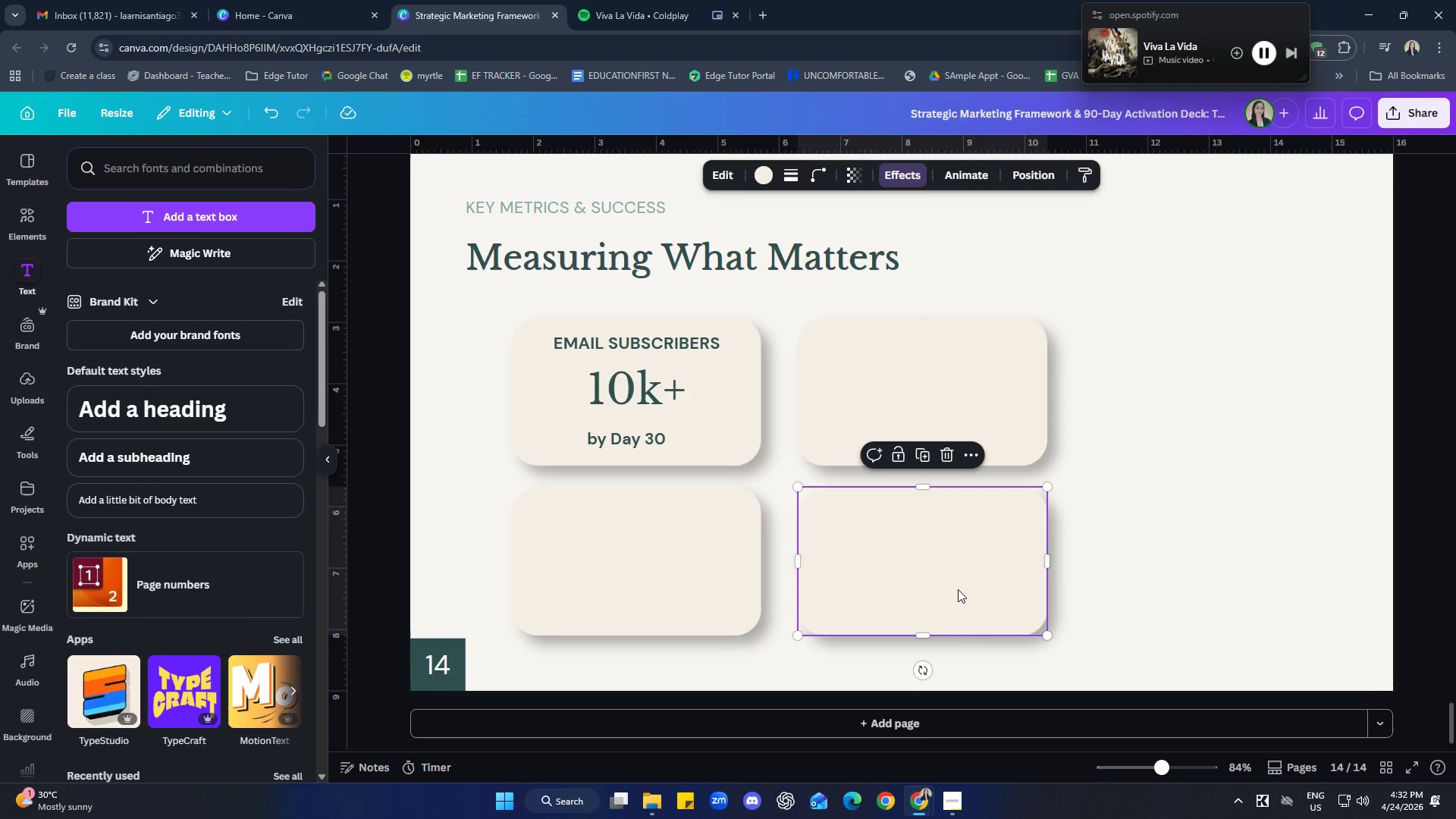 
hold_key(key=ShiftLeft, duration=0.56)
left_click([856, 401])
 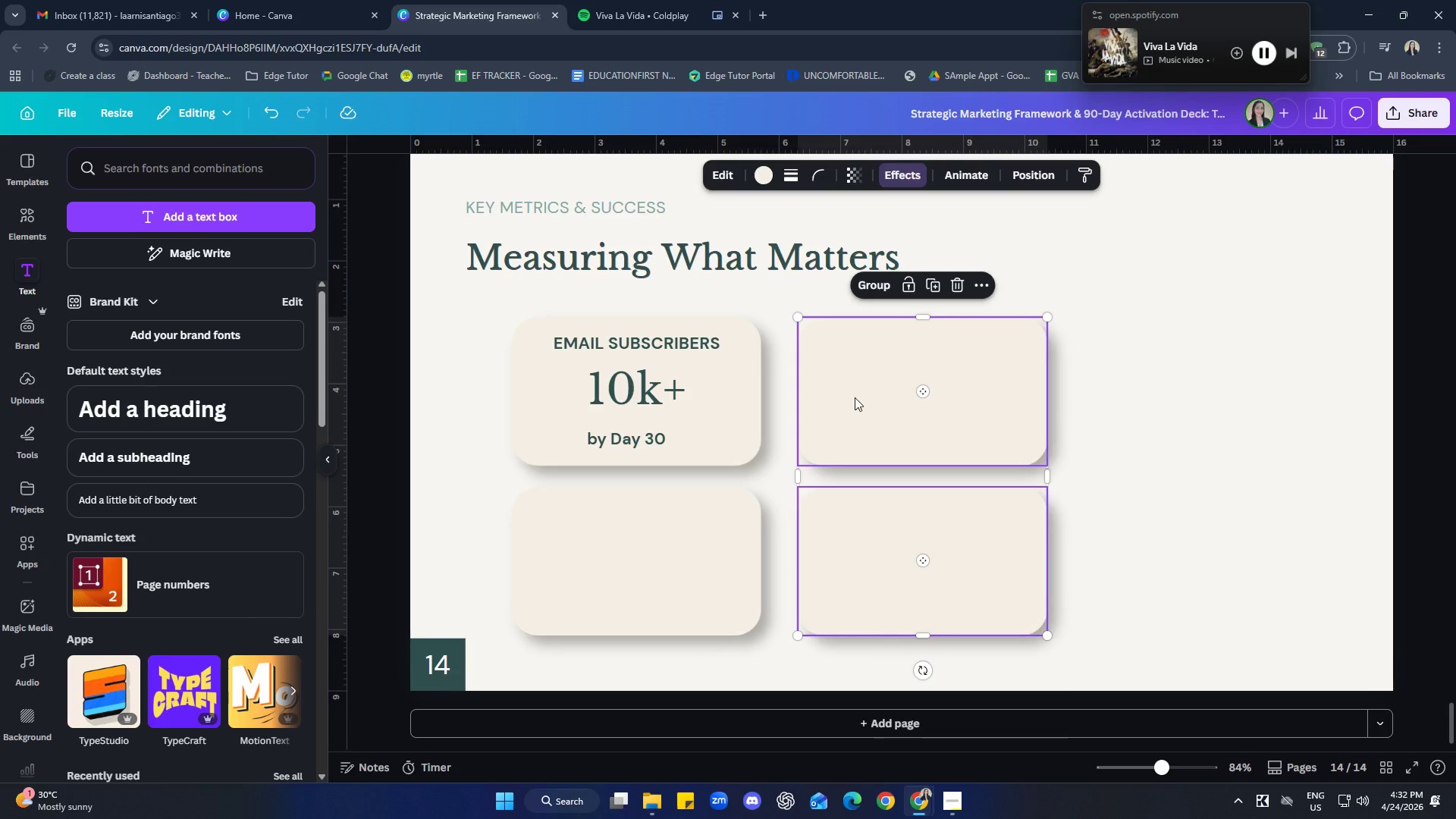 
right_click([855, 397])
 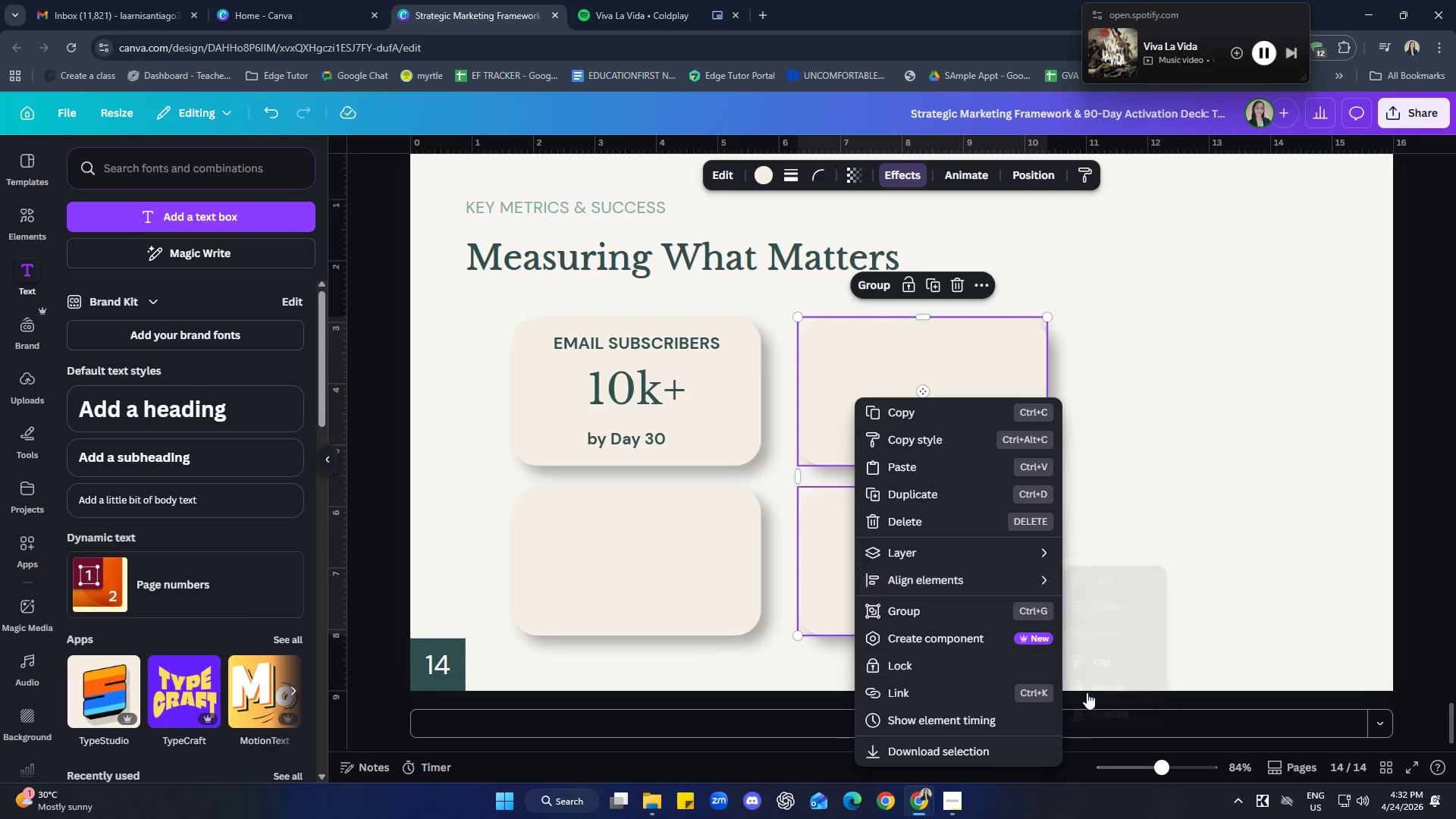 
left_click([1153, 490])
 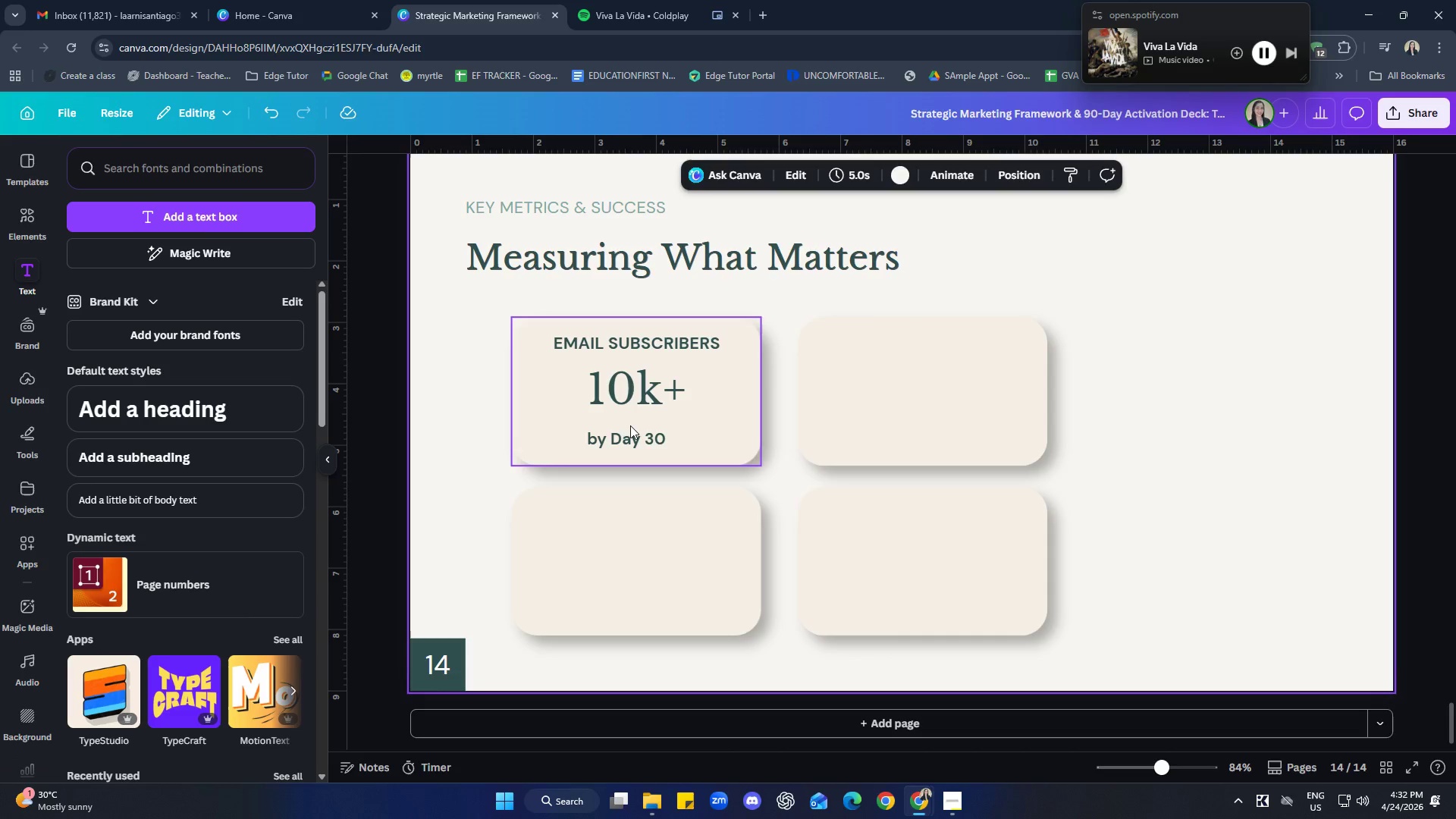 
left_click([634, 439])
 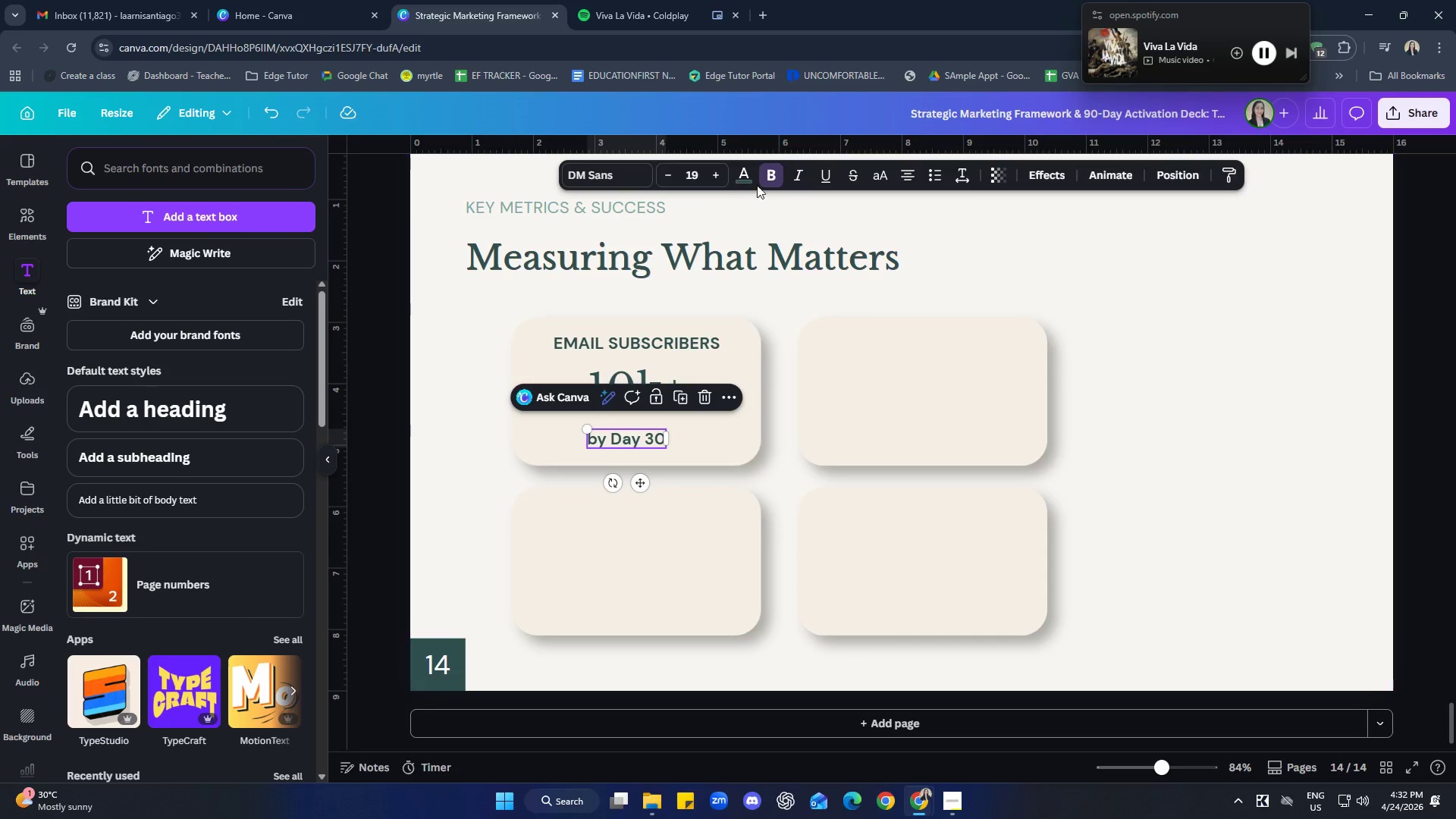 
left_click([766, 171])
 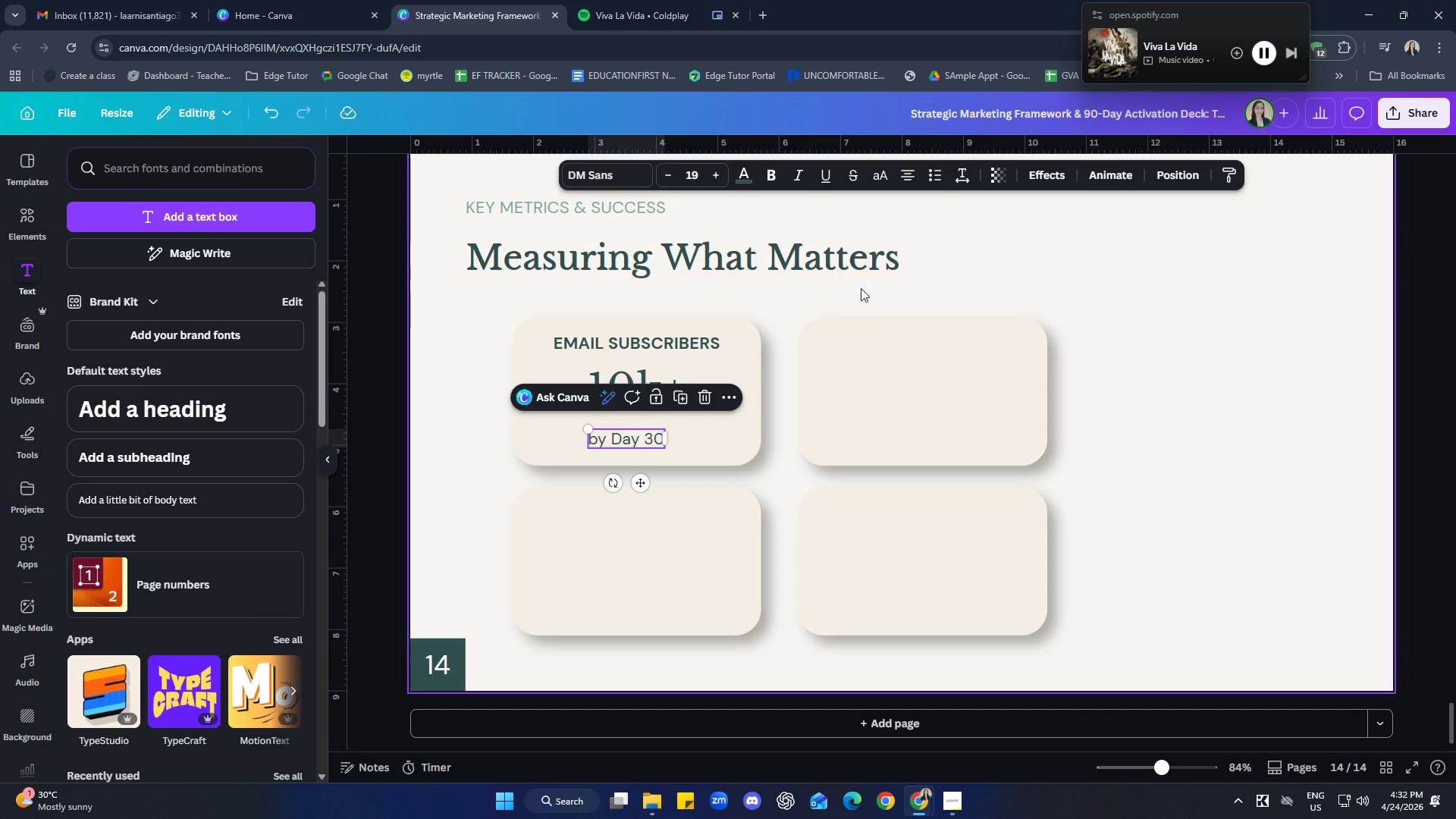 
left_click([1087, 306])
 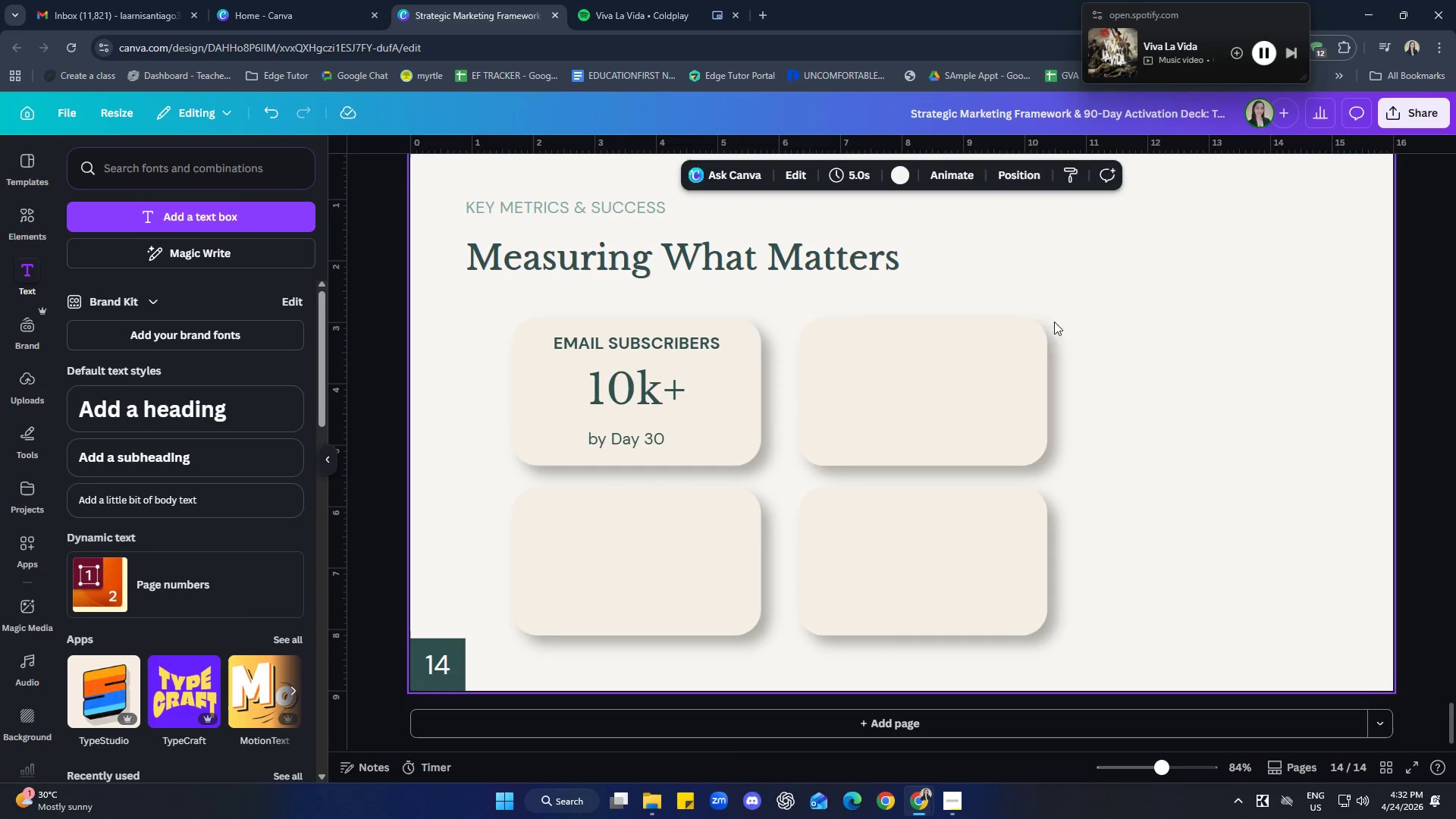 
left_click([683, 340])
 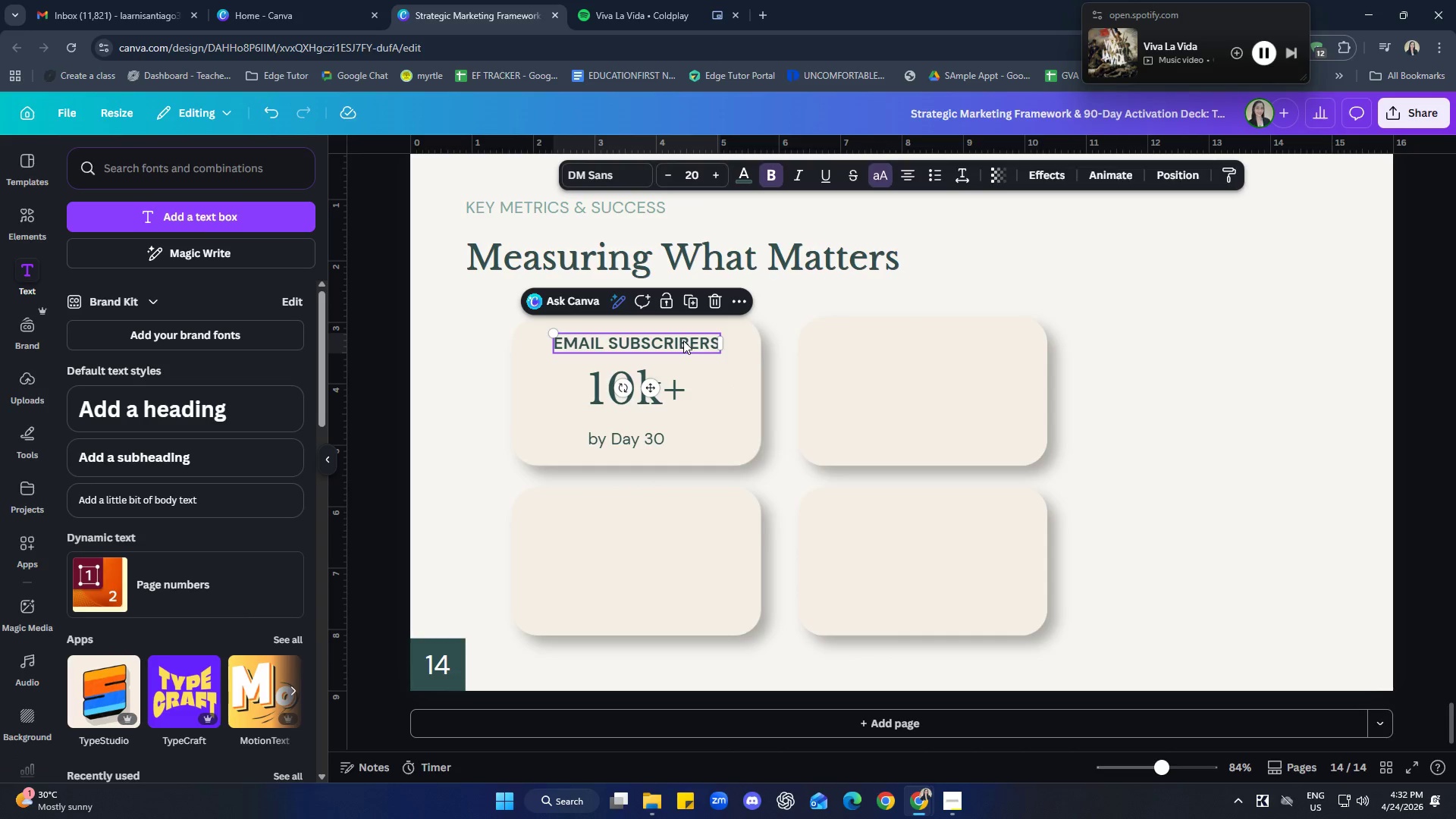 
hold_key(key=ControlLeft, duration=1.22)
 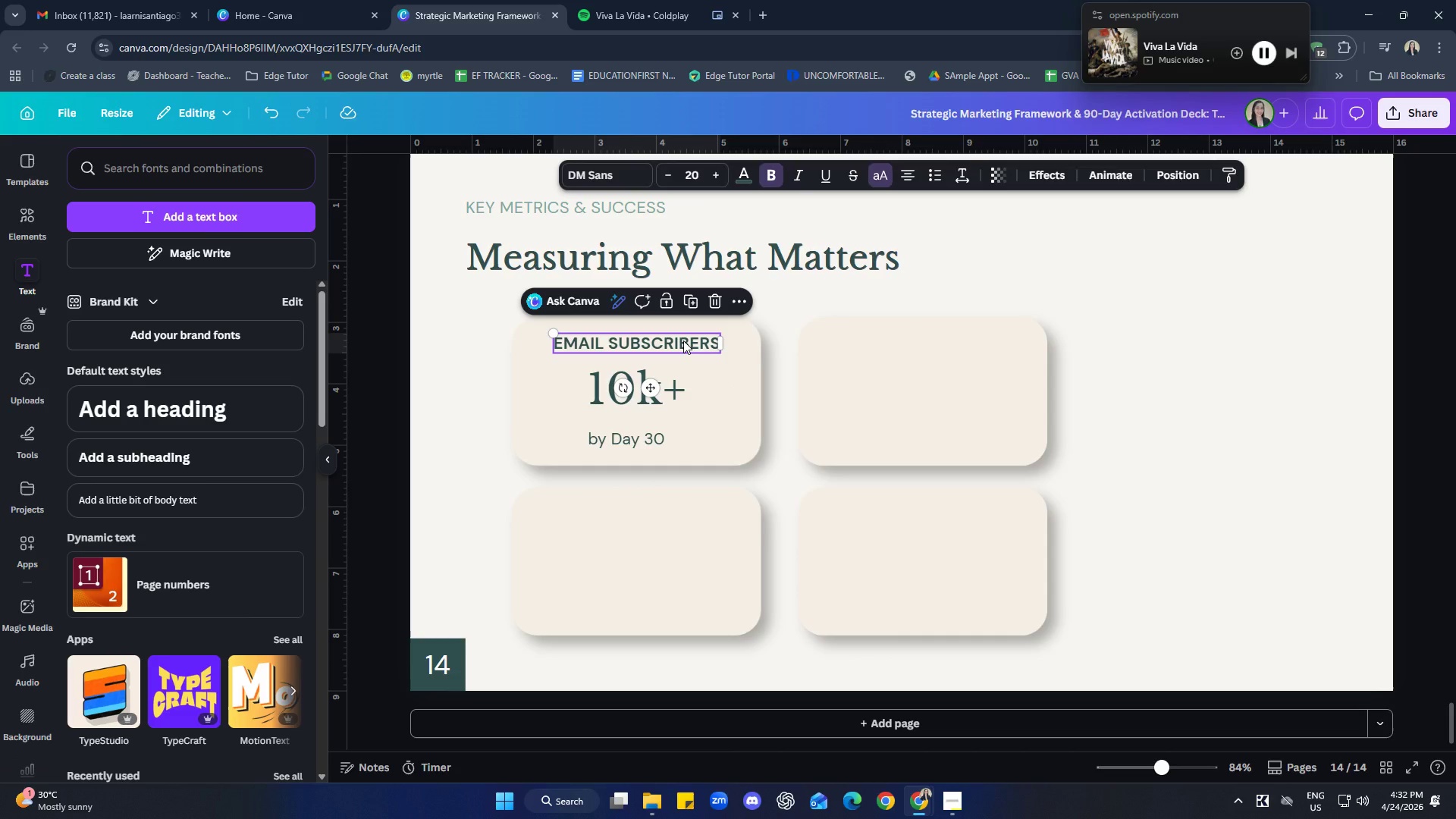 
hold_key(key=ControlLeft, duration=0.91)
left_click([683, 340])
 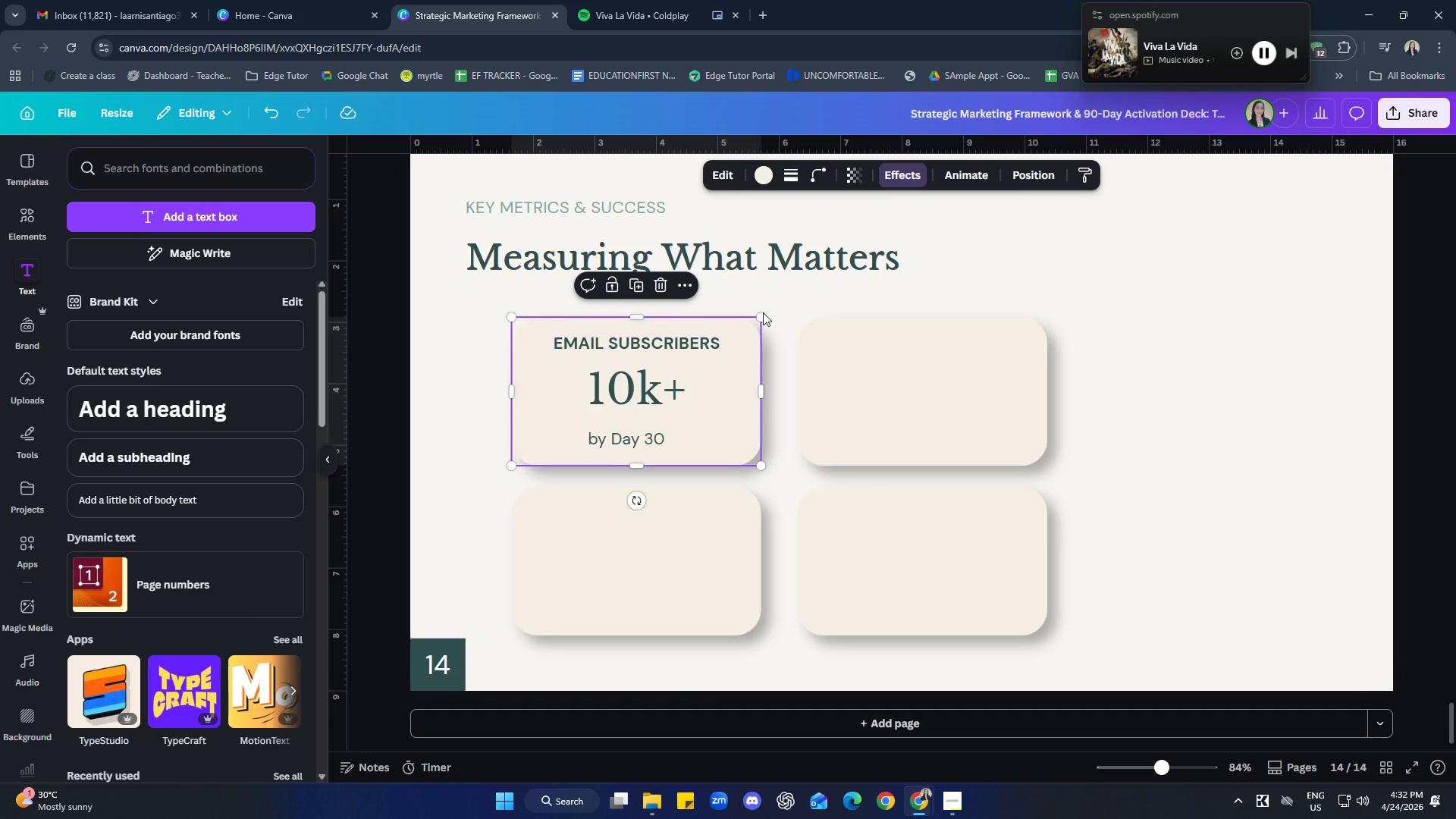 
left_click([881, 281])
 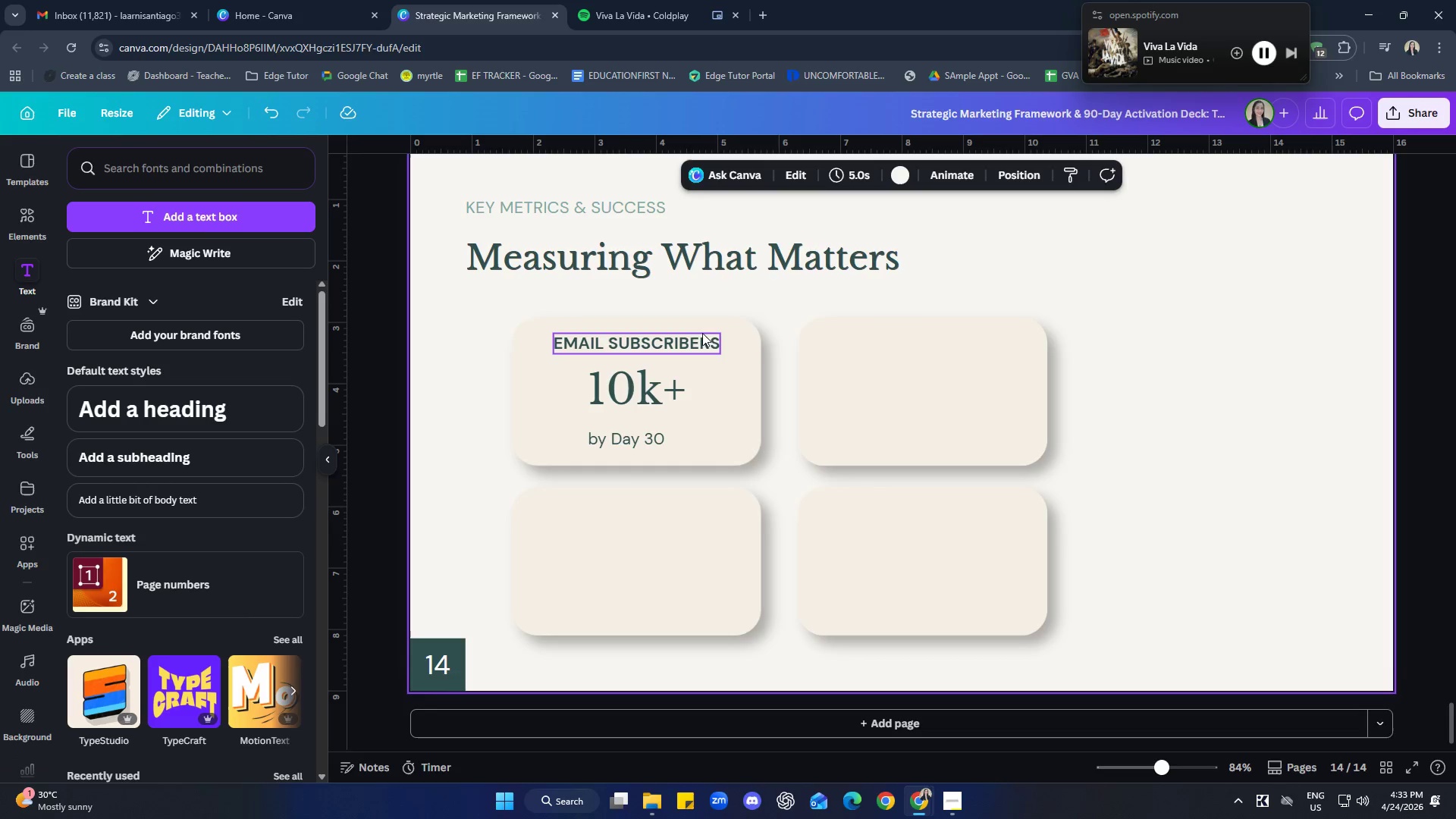 
left_click([700, 338])
 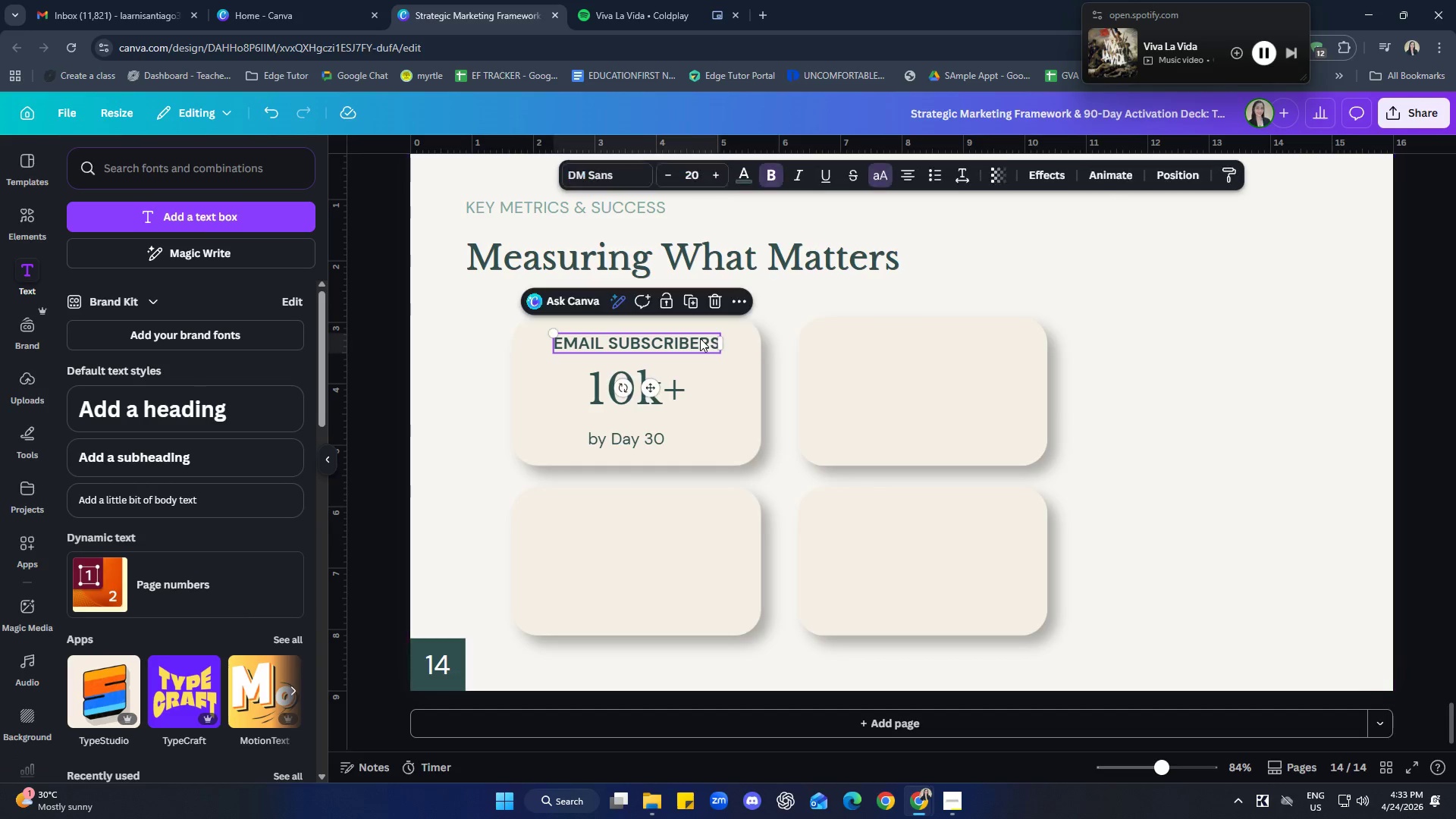 
key(Control+ControlLeft)
 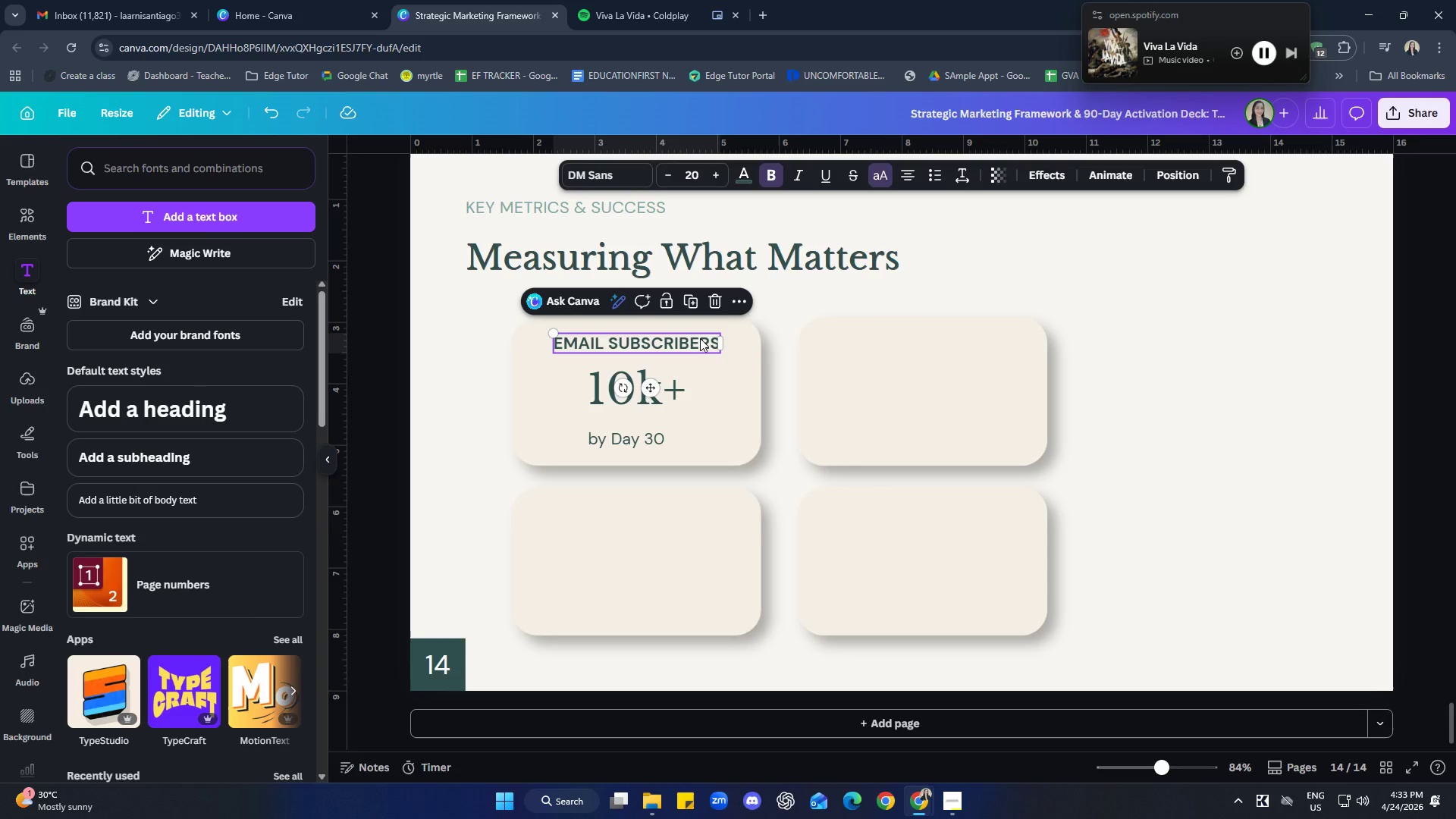 
key(Control+C)
 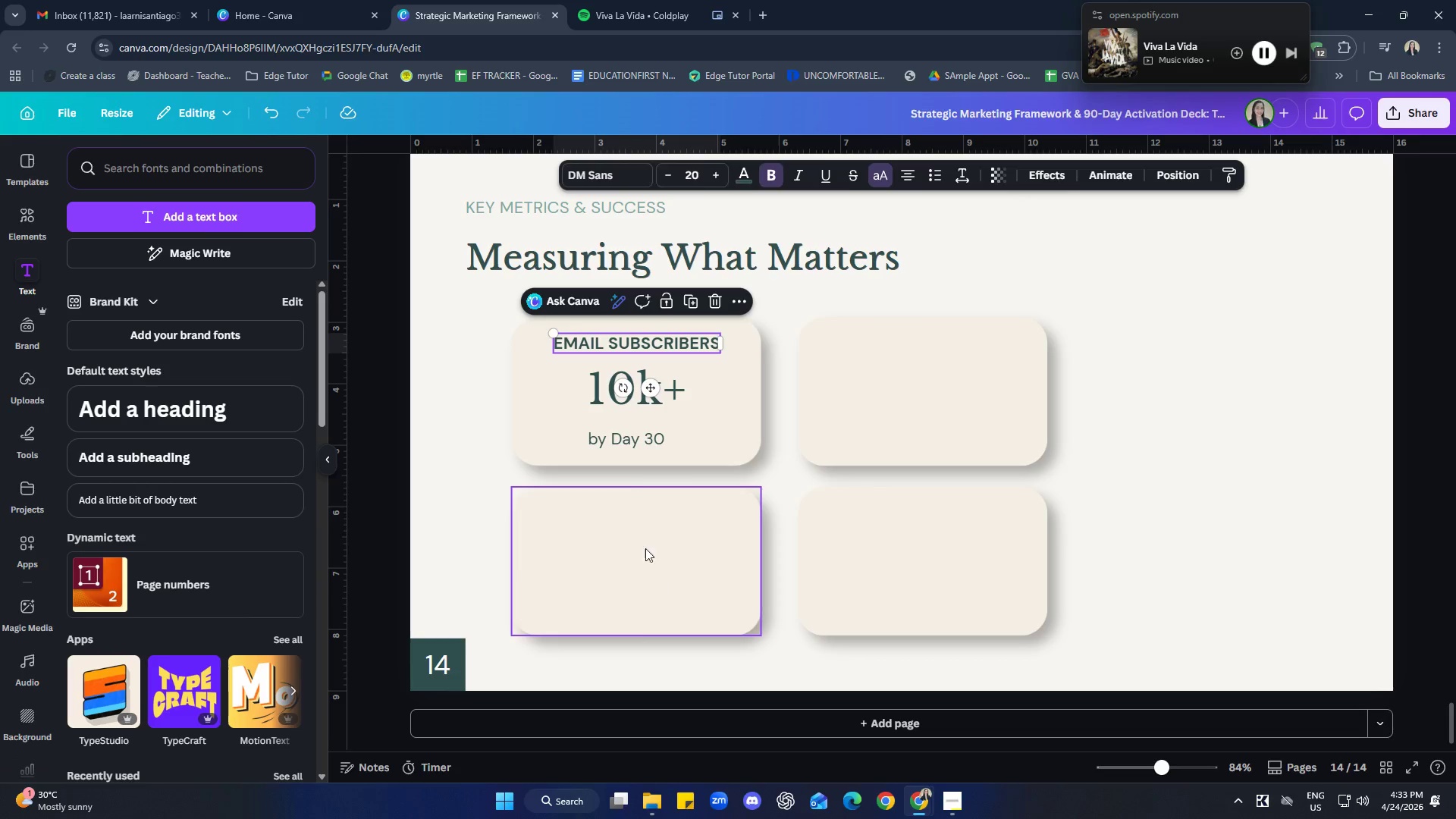 
left_click([647, 537])
 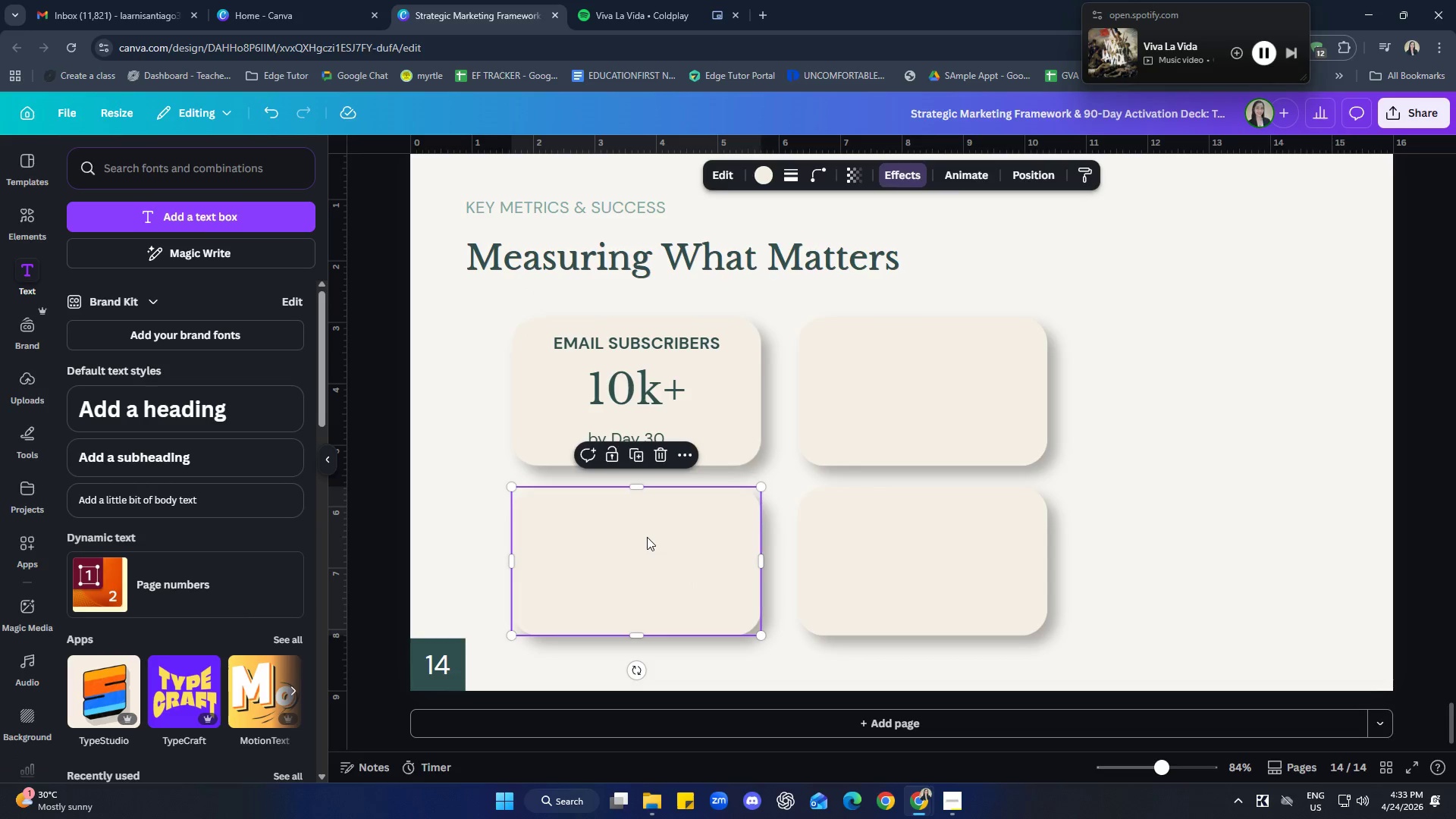 
key(Control+ControlLeft)
 